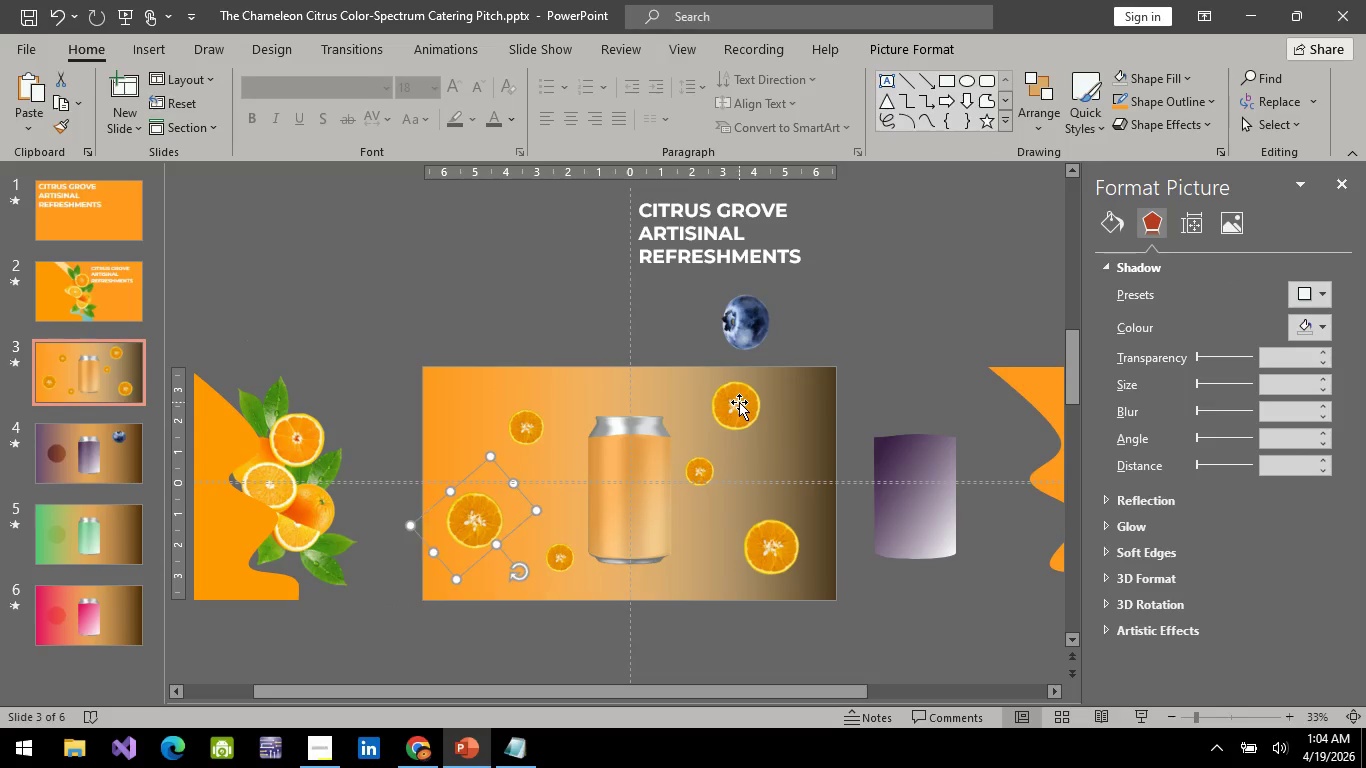 
key(Control+V)
 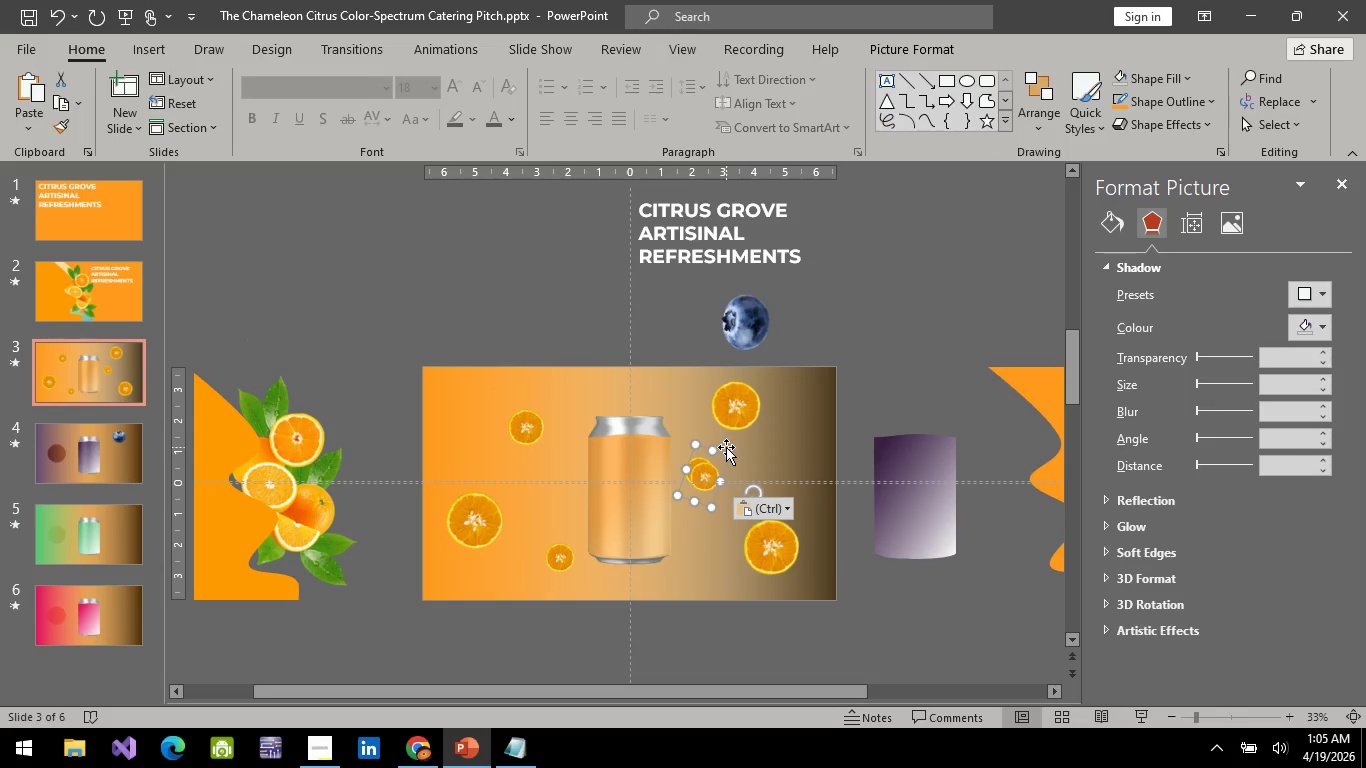 
left_click_drag(start_coordinate=[729, 453], to_coordinate=[756, 455])
 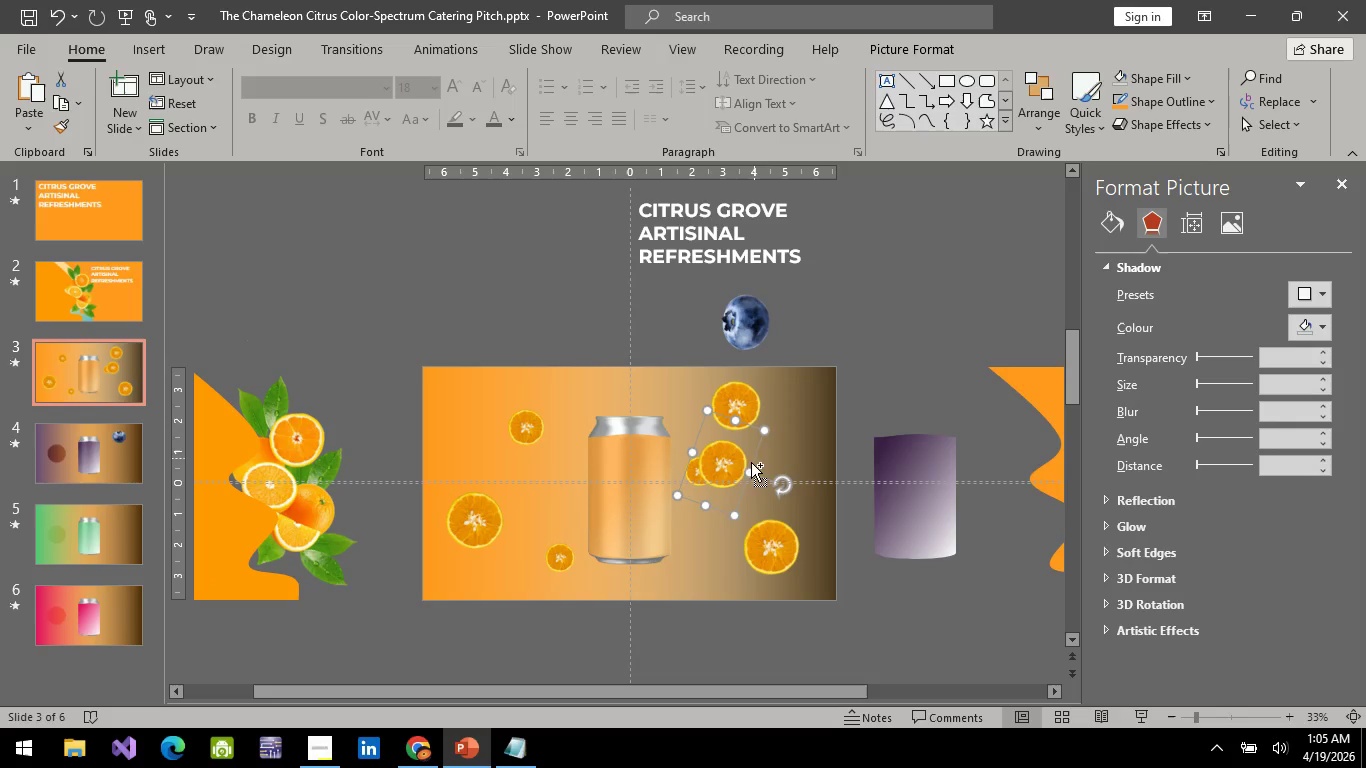 
key(Control+ControlLeft)
 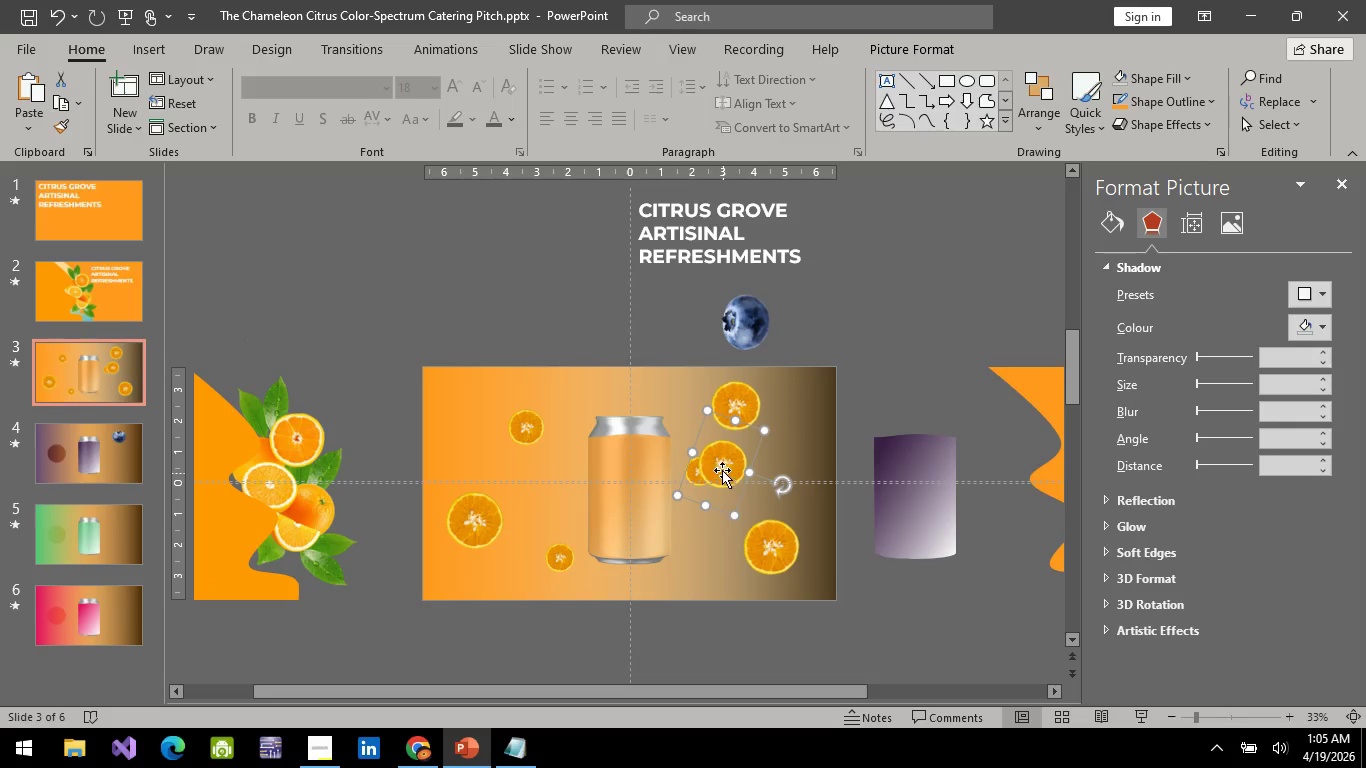 
left_click_drag(start_coordinate=[722, 464], to_coordinate=[463, 413])
 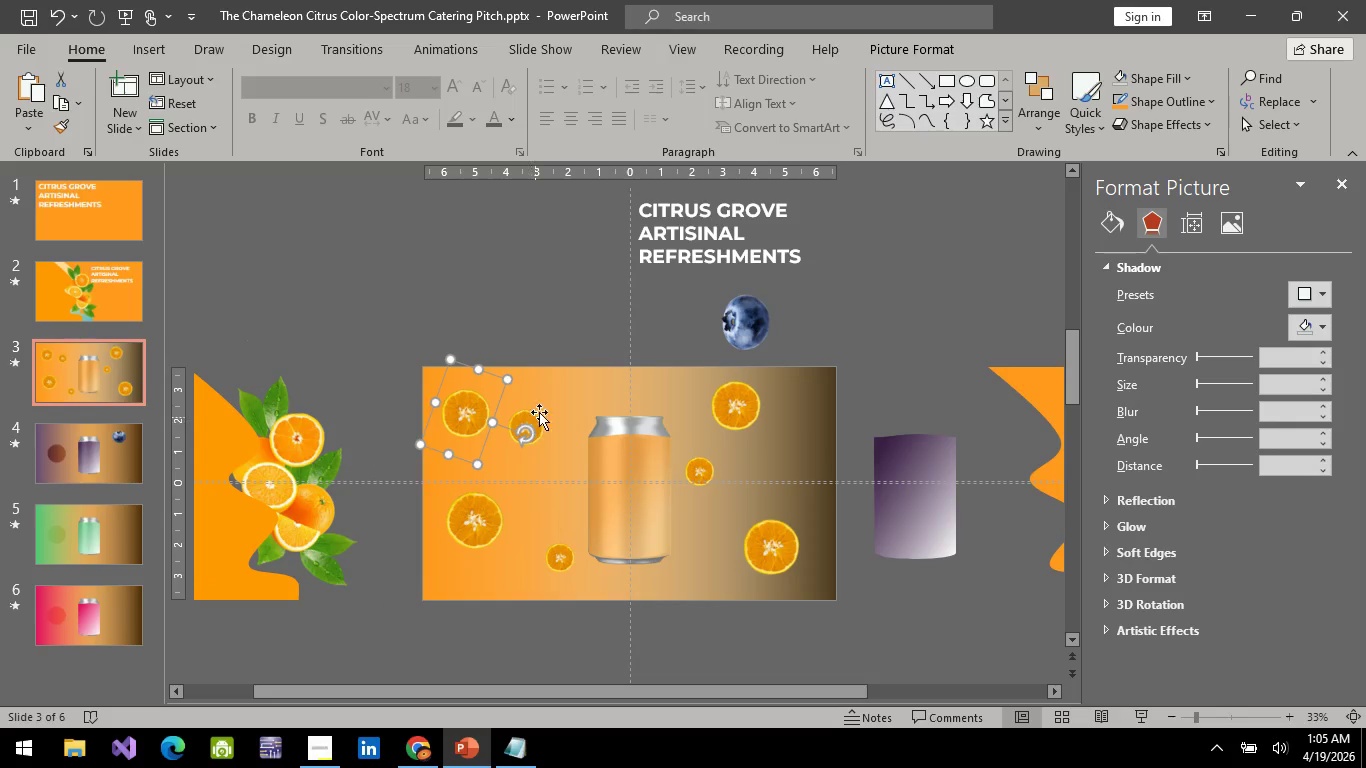 
left_click([542, 401])
 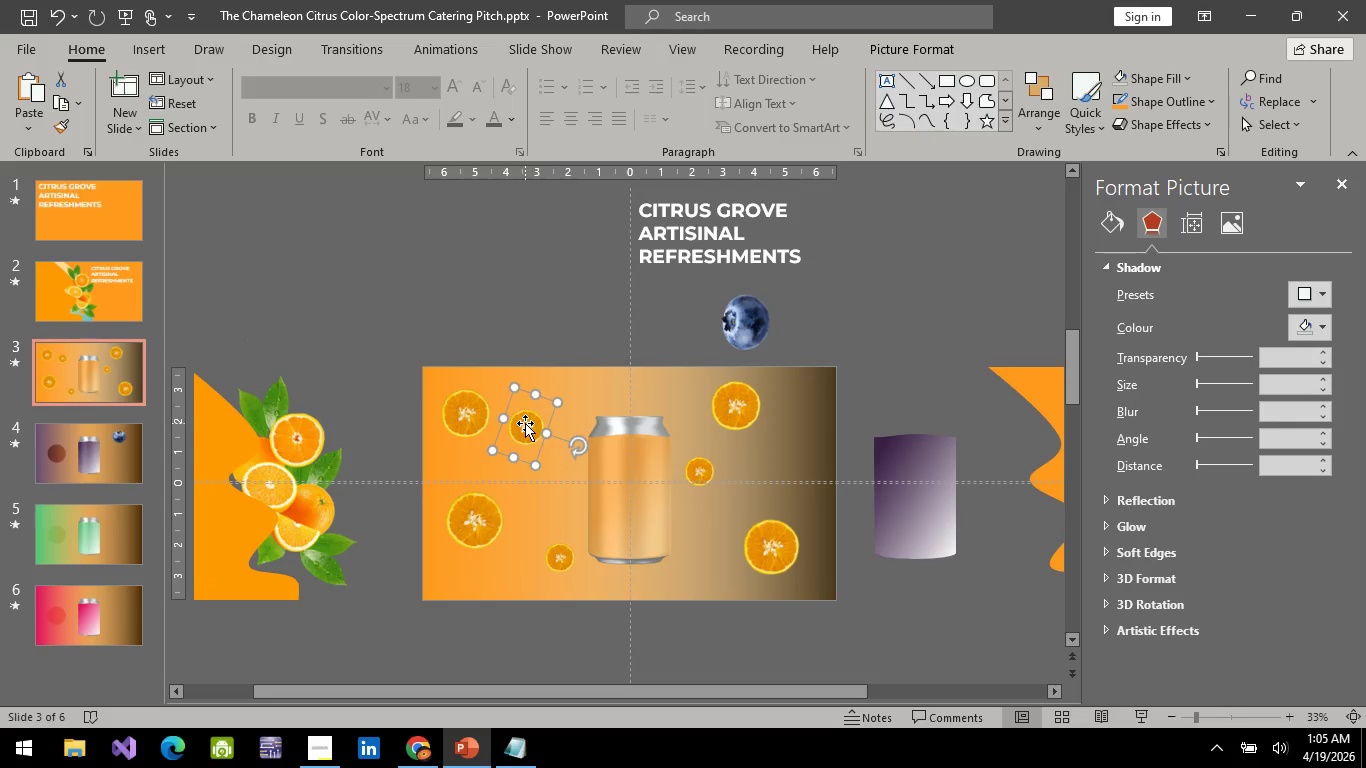 
left_click_drag(start_coordinate=[525, 423], to_coordinate=[542, 460])
 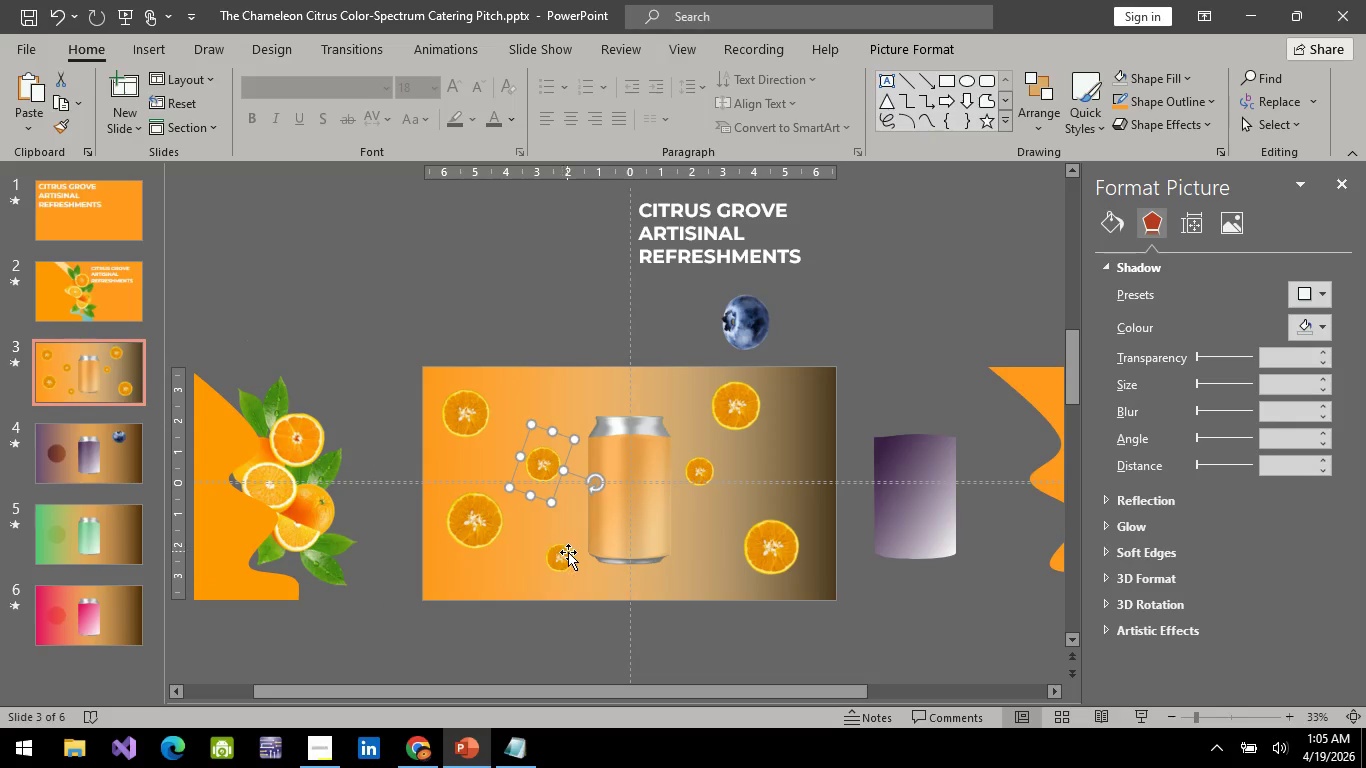 
left_click([568, 552])
 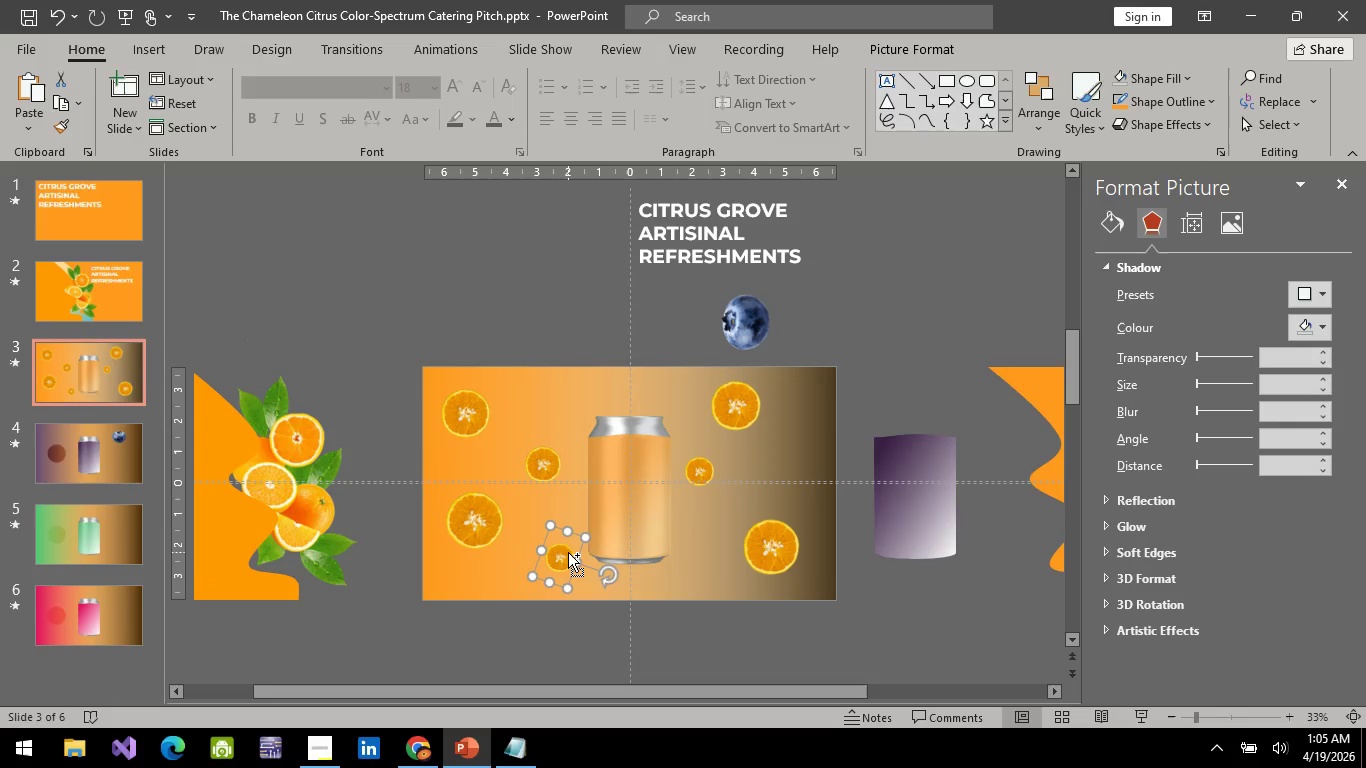 
key(Control+C)
 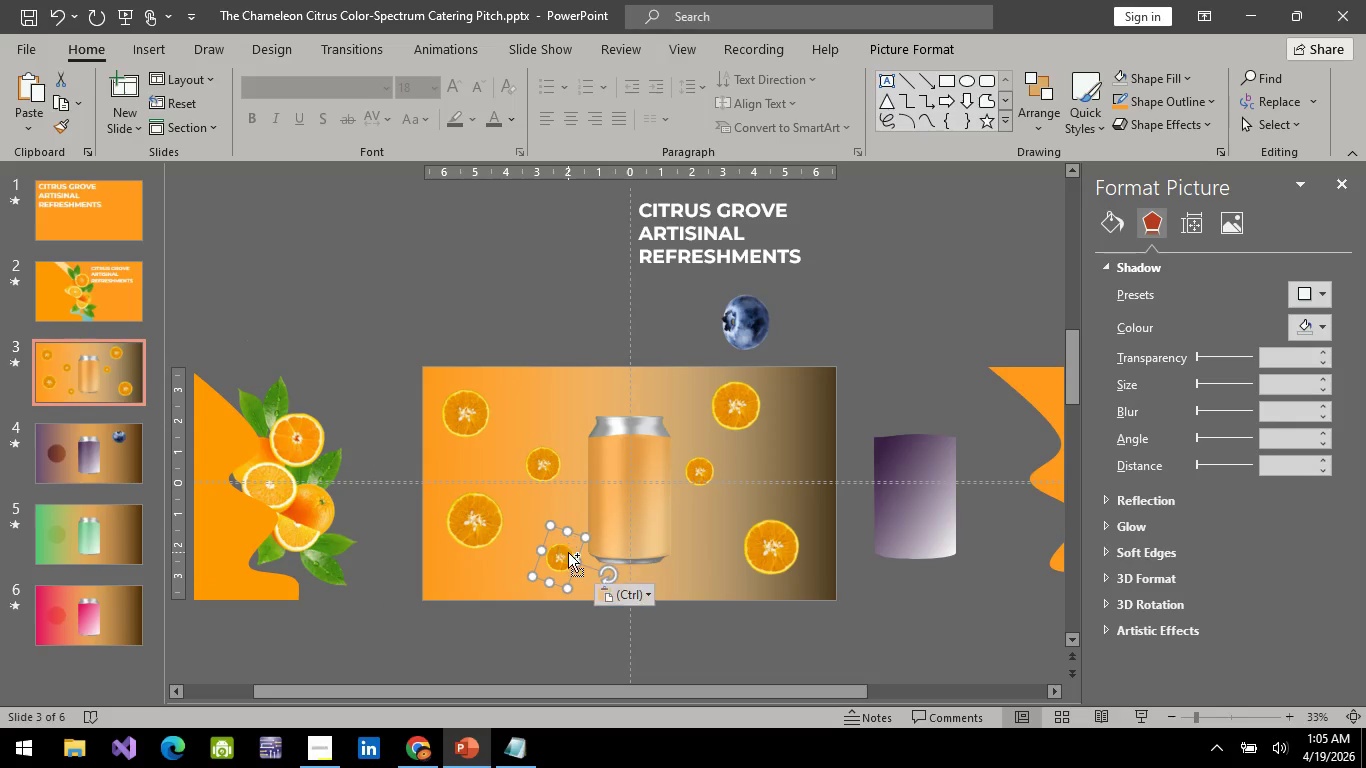 
key(Control+V)
 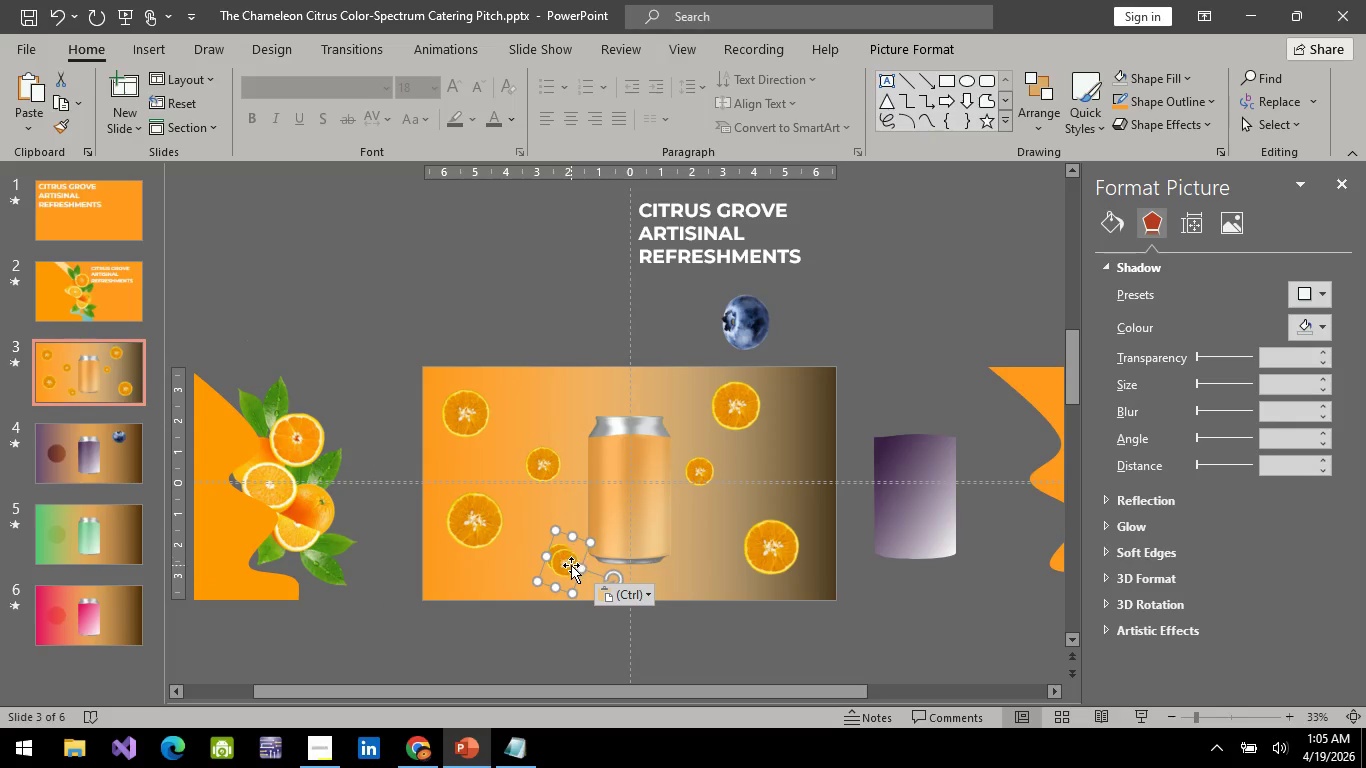 
left_click_drag(start_coordinate=[571, 565], to_coordinate=[678, 398])
 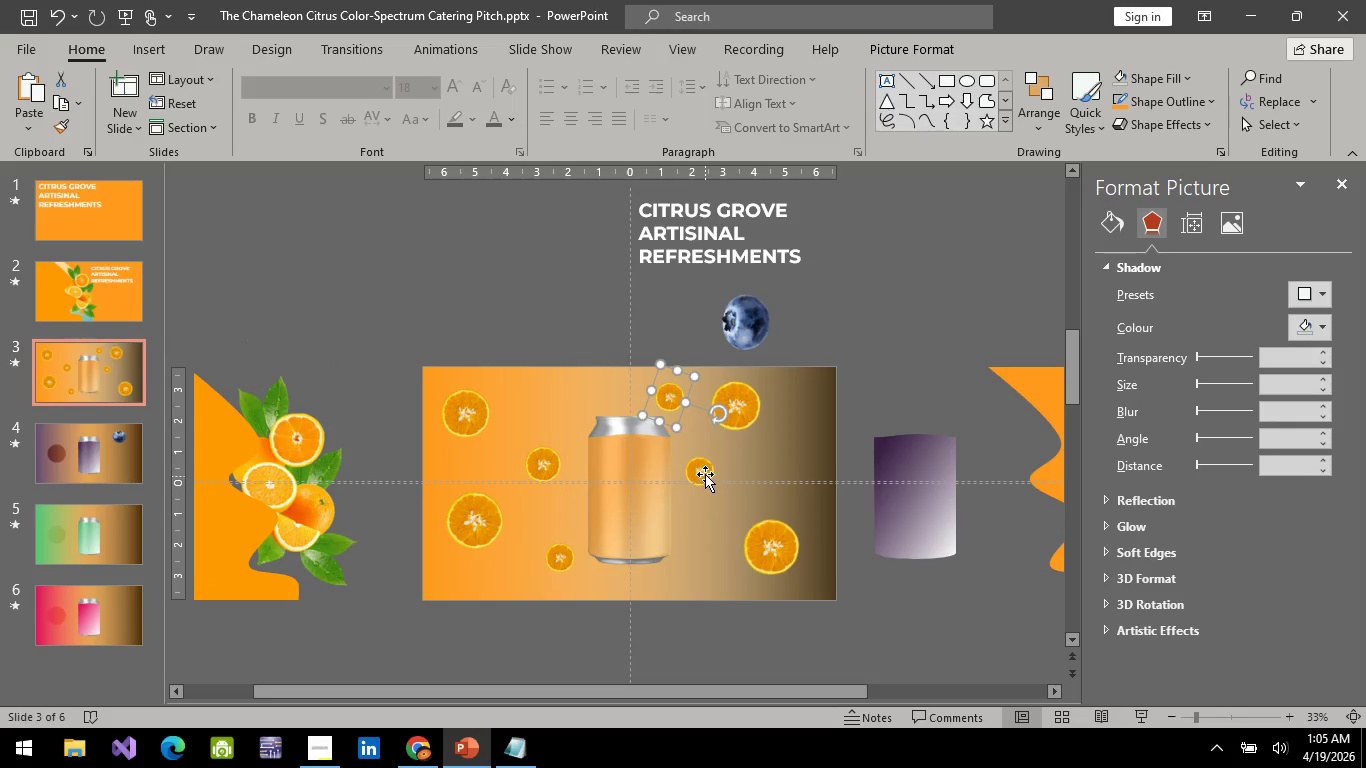 
left_click([705, 474])
 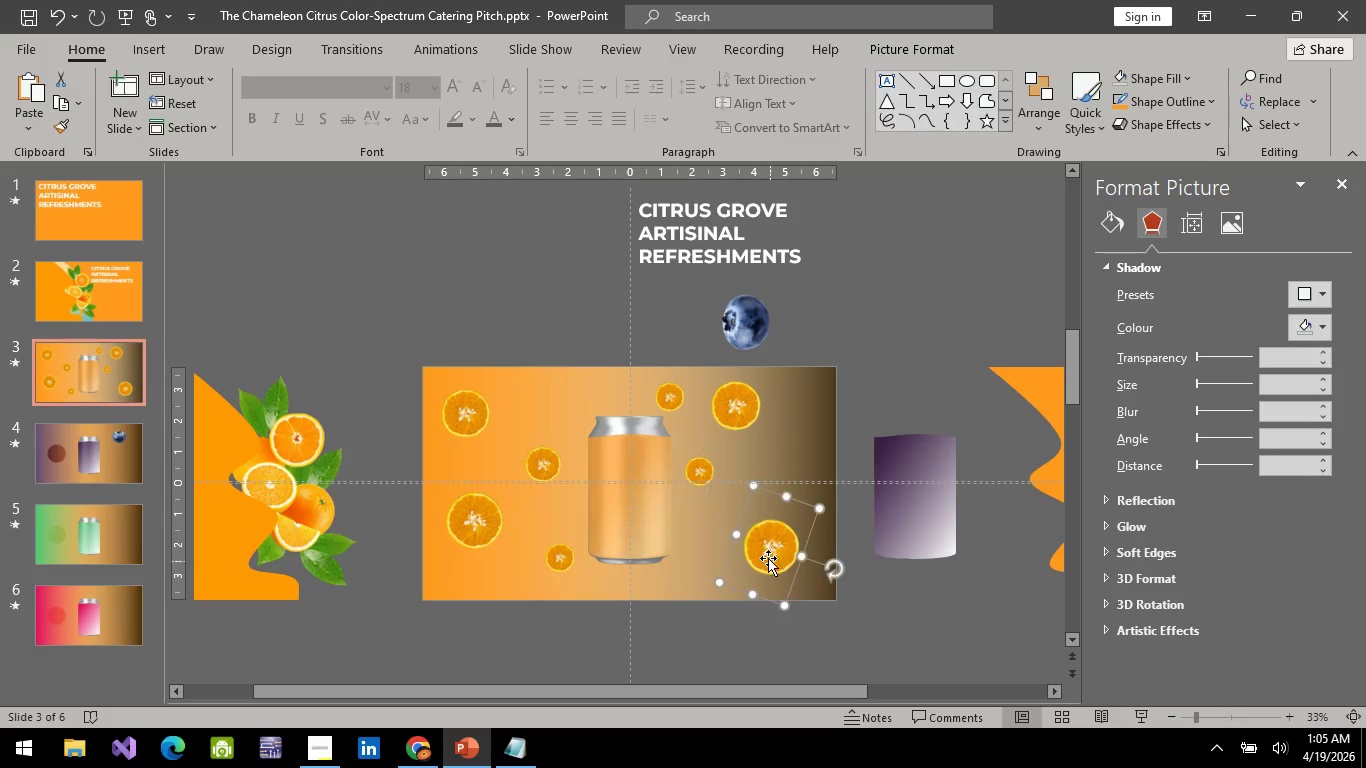 
left_click_drag(start_coordinate=[767, 557], to_coordinate=[733, 552])
 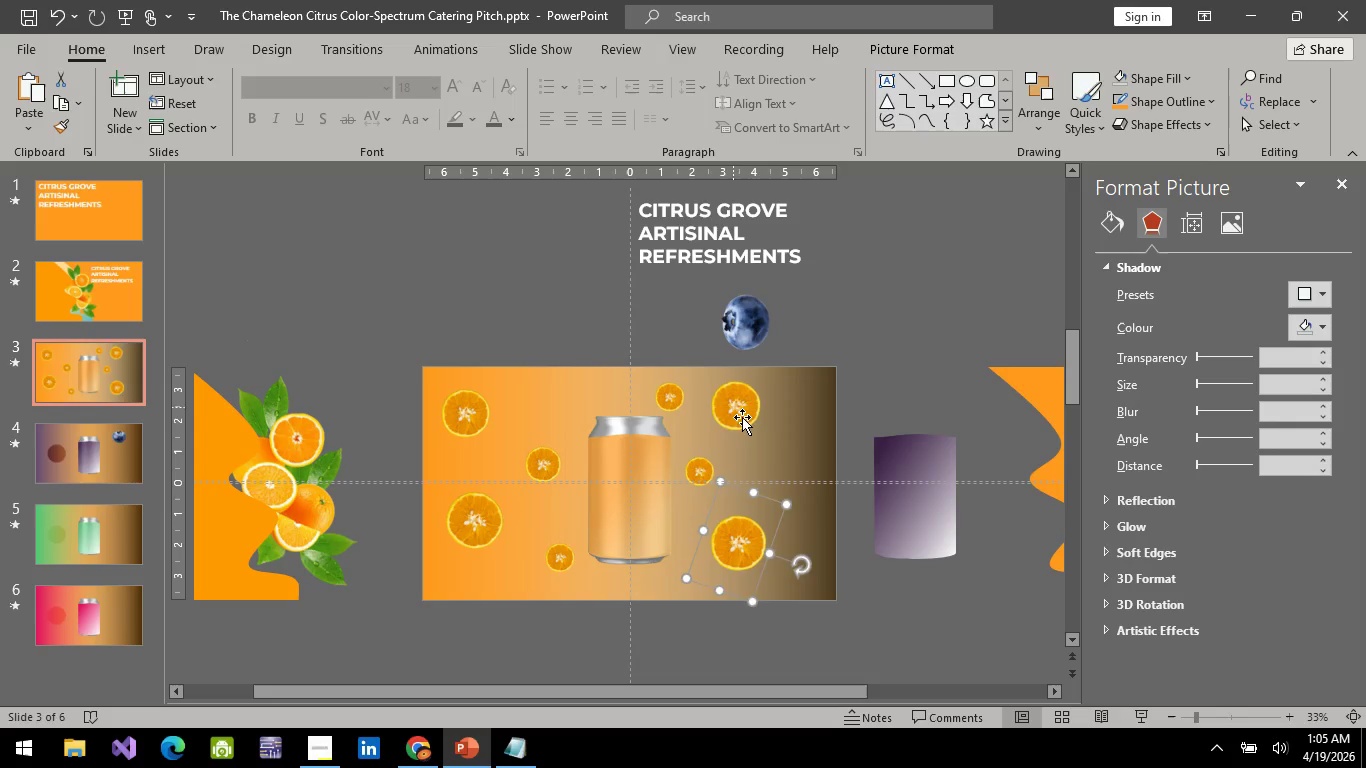 
left_click_drag(start_coordinate=[745, 419], to_coordinate=[794, 440])
 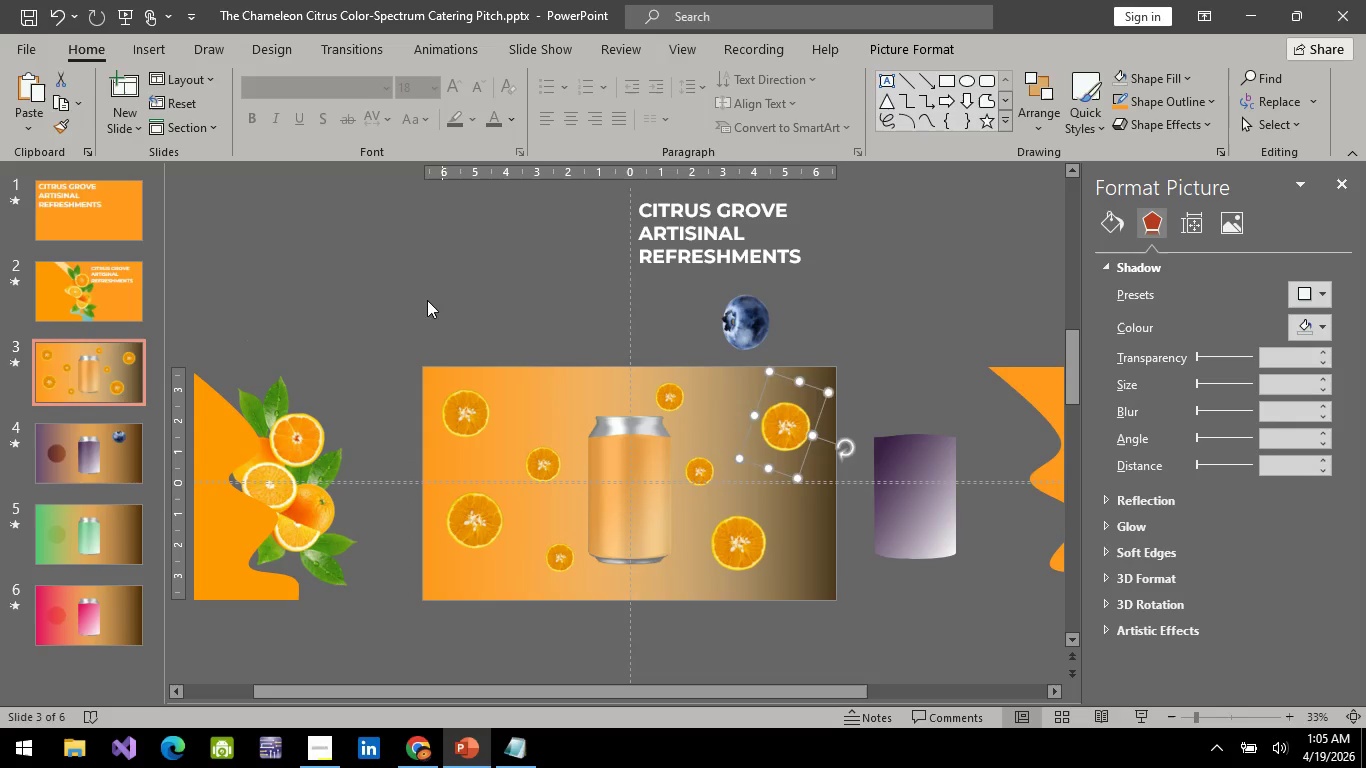 
left_click([423, 293])
 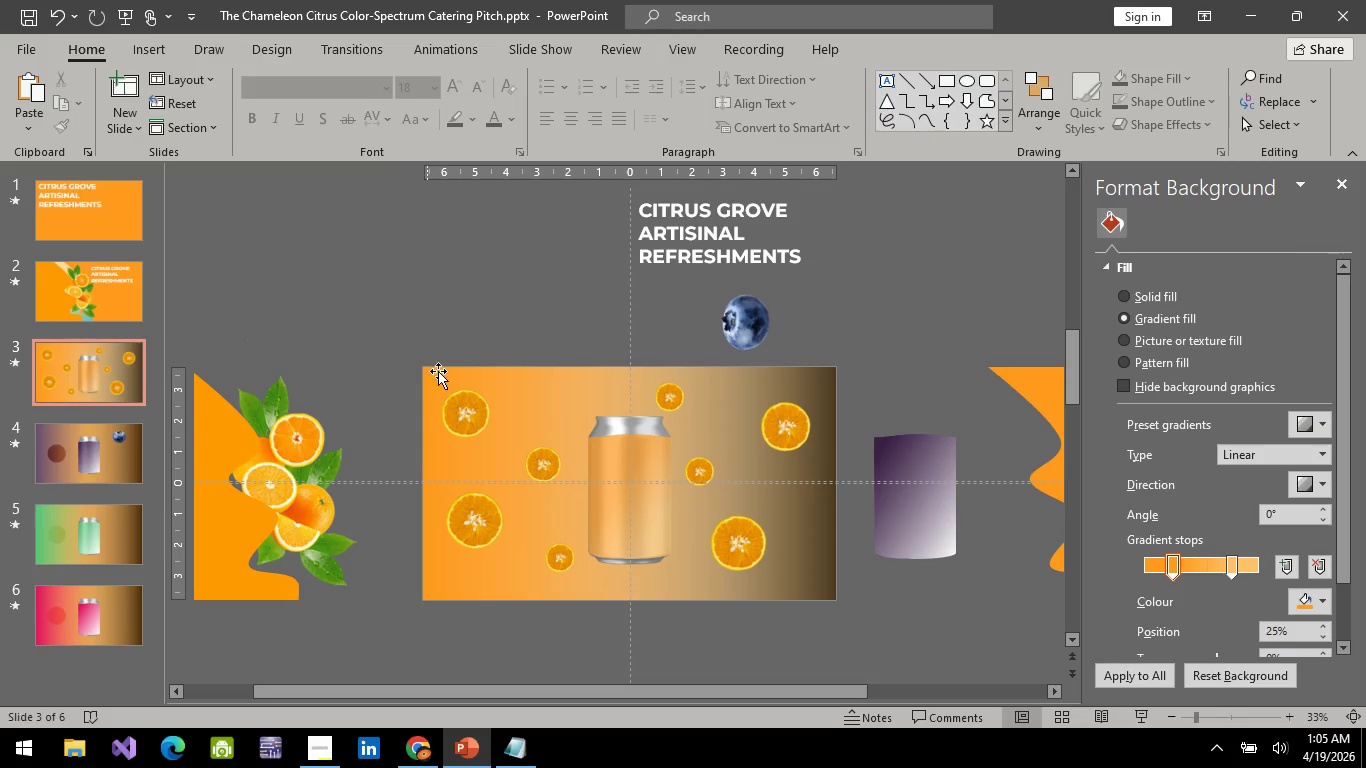 
hold_key(key=ControlLeft, duration=1.42)
 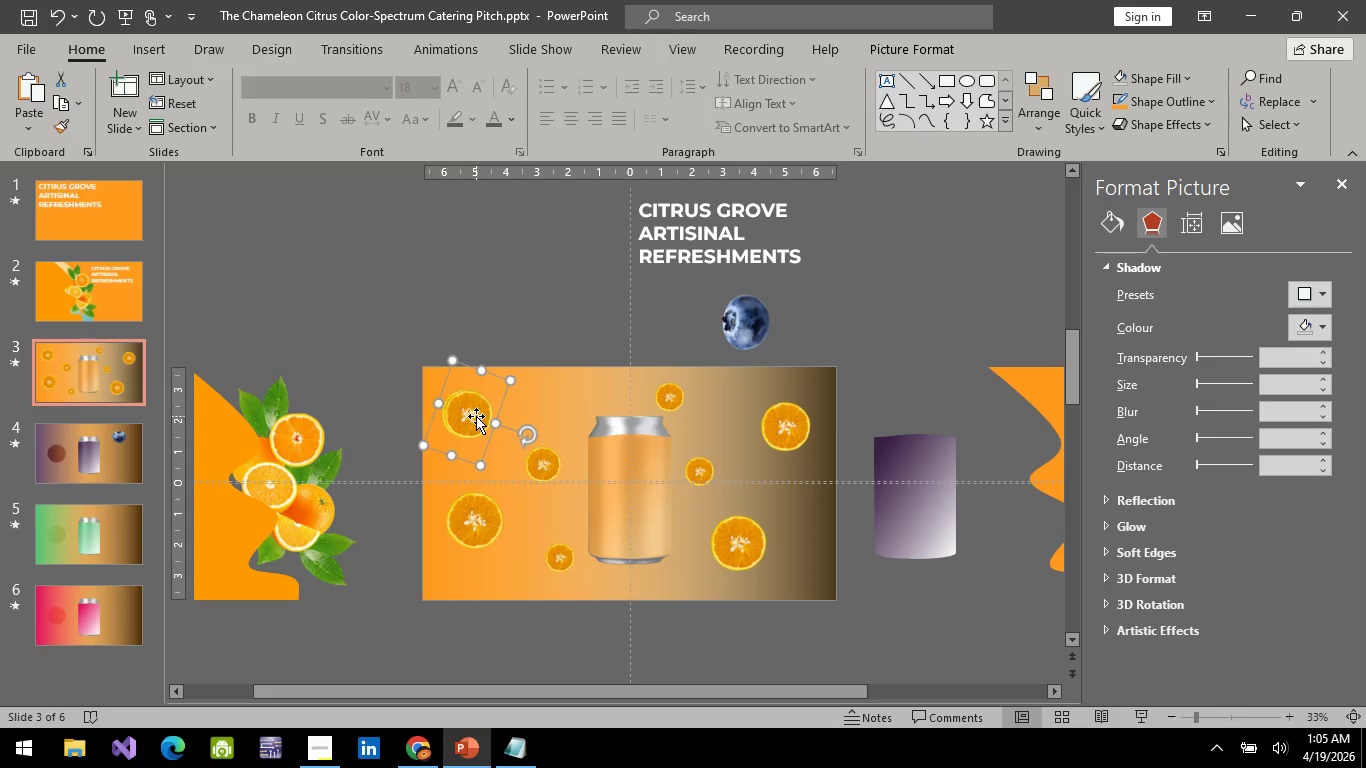 
left_click_drag(start_coordinate=[477, 418], to_coordinate=[547, 402])
 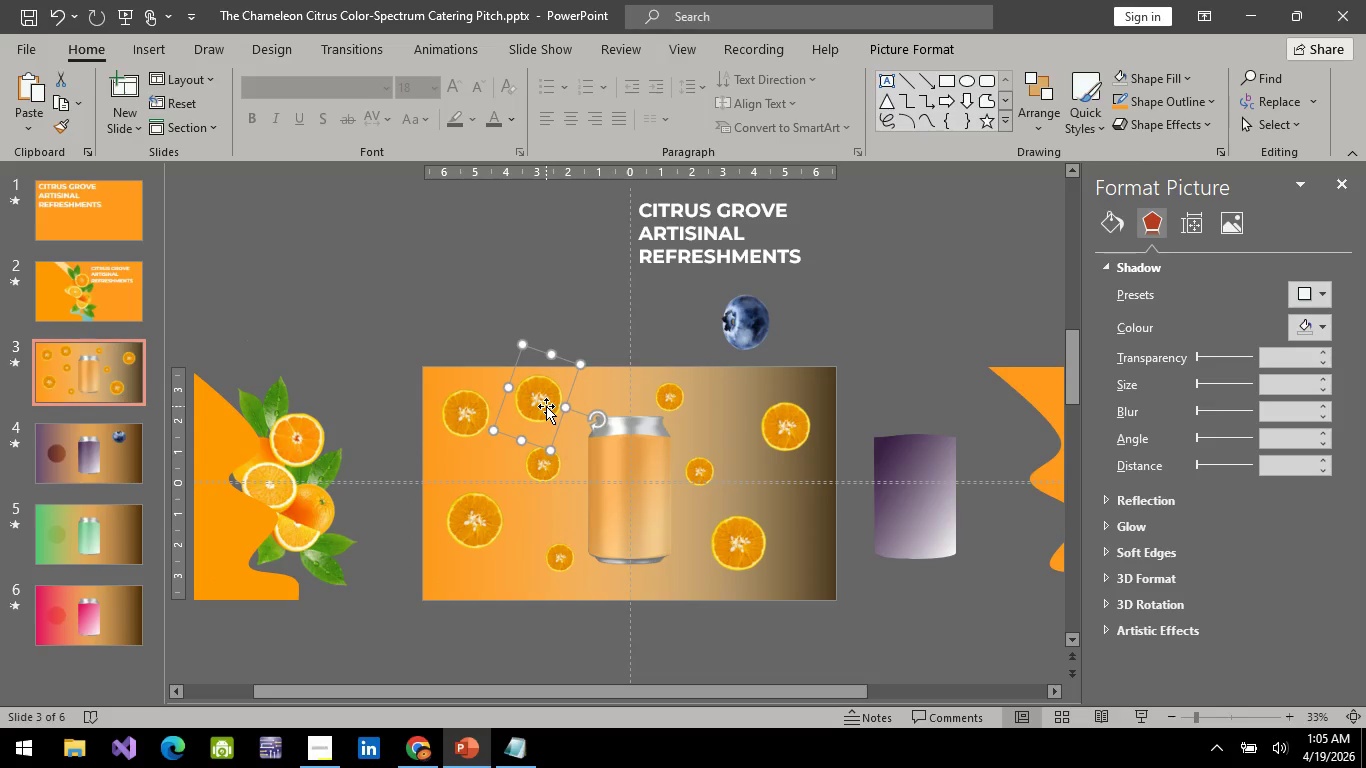 
key(Backspace)
 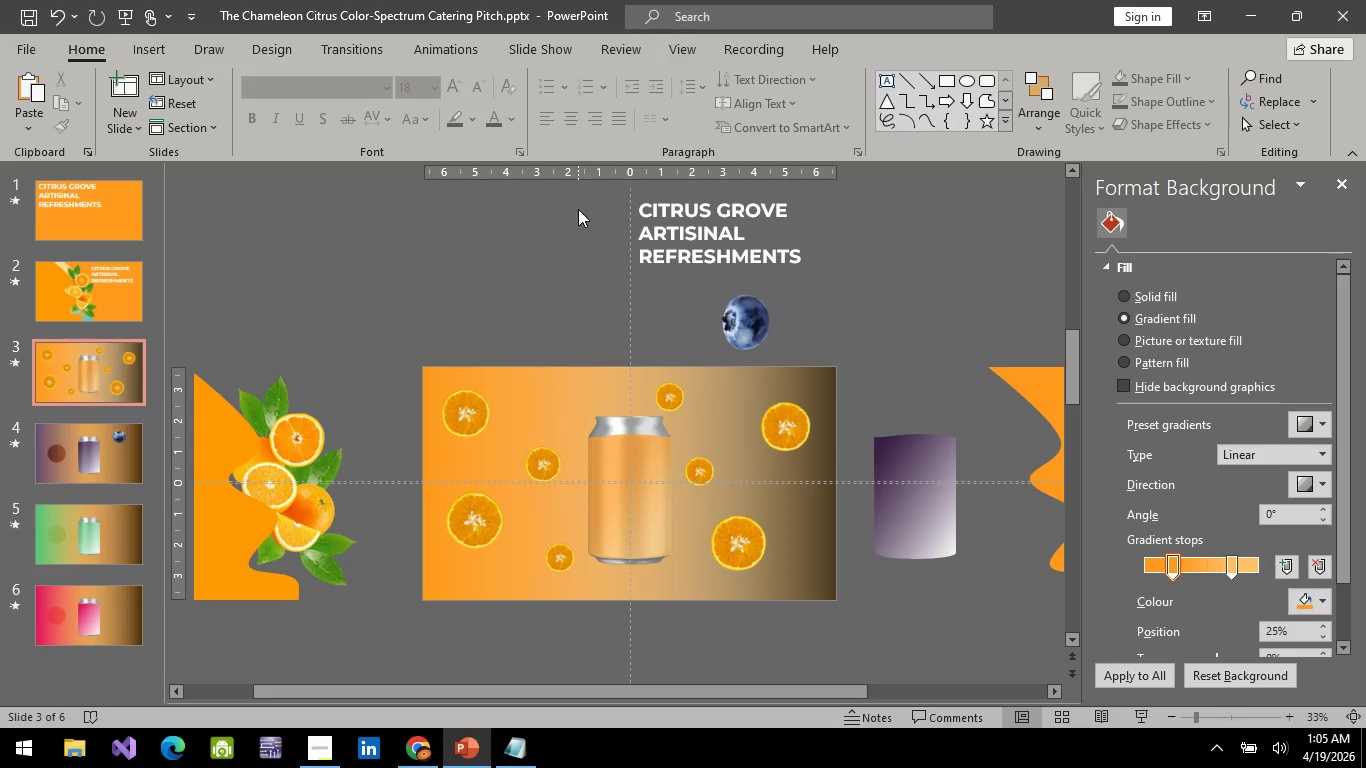 
left_click([672, 401])
 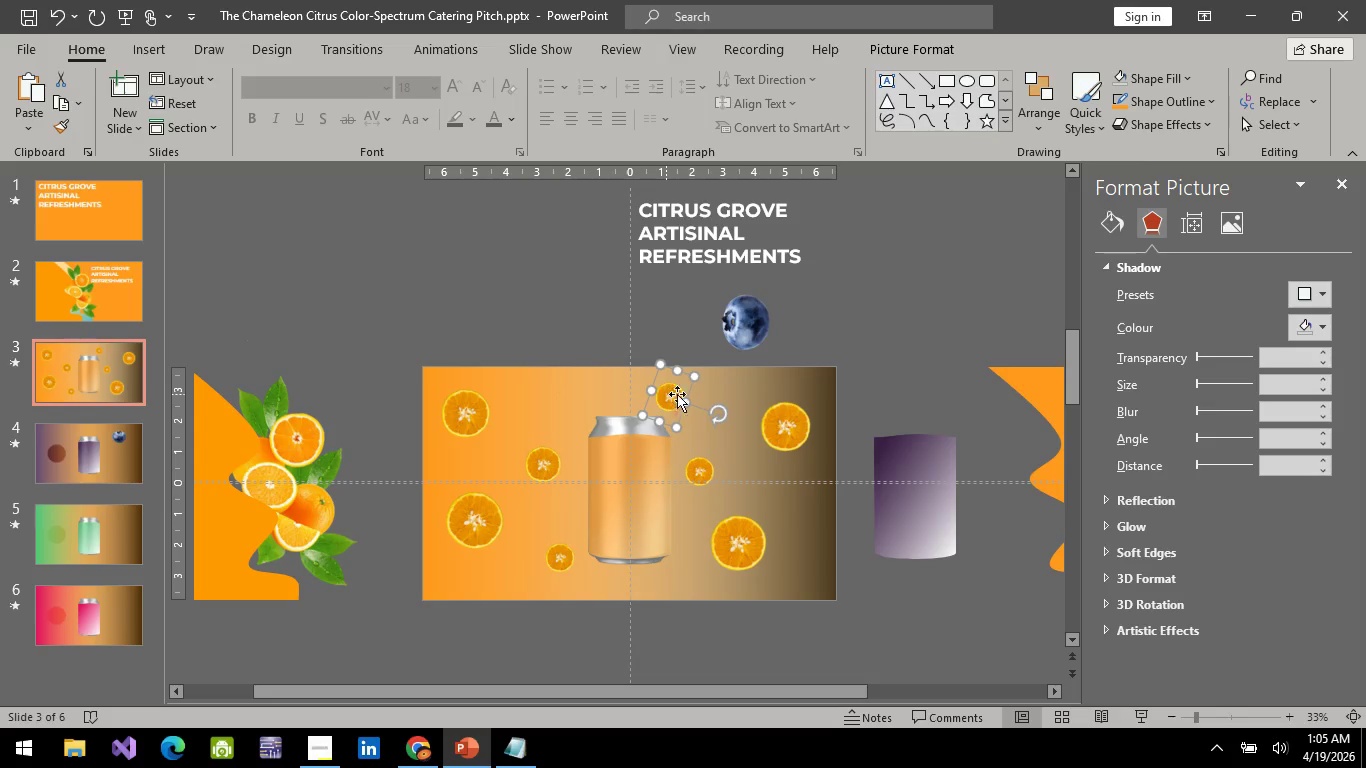 
key(Delete)
 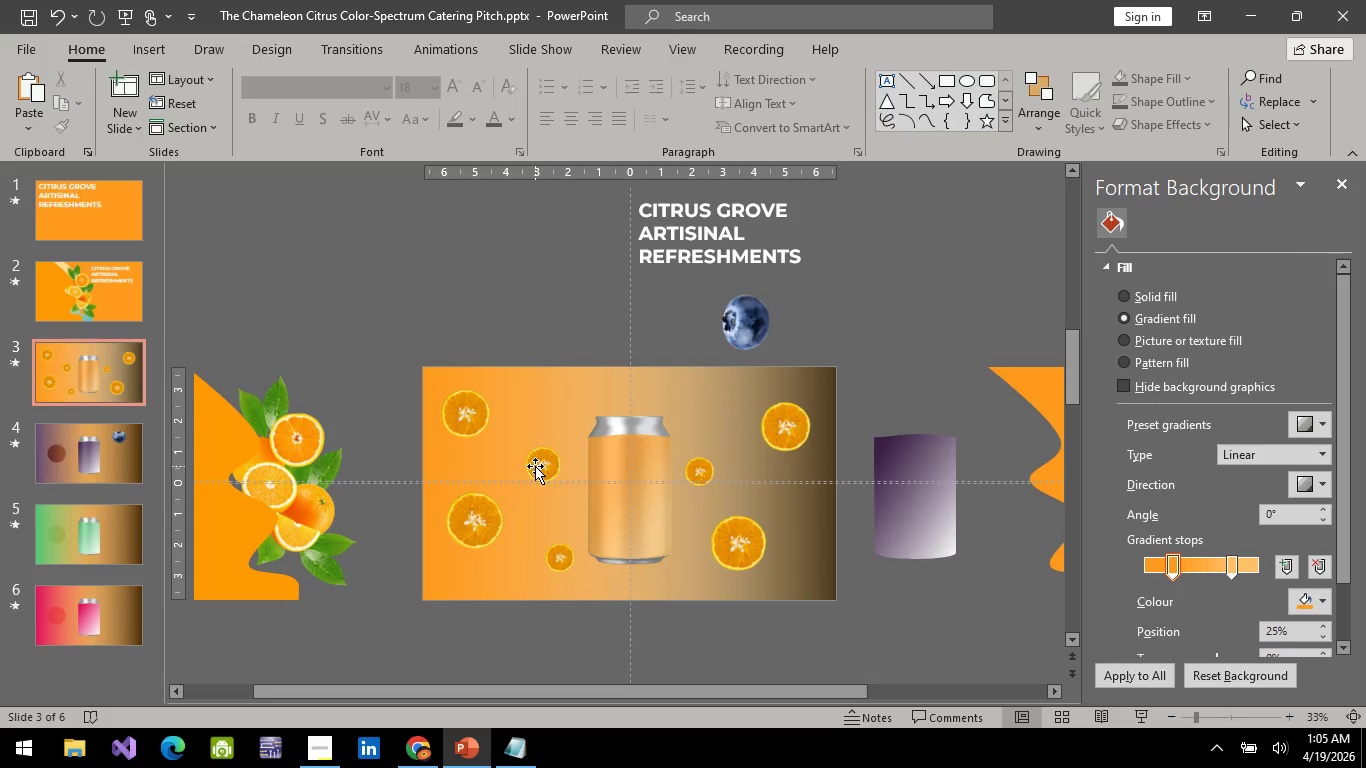 
left_click([536, 467])
 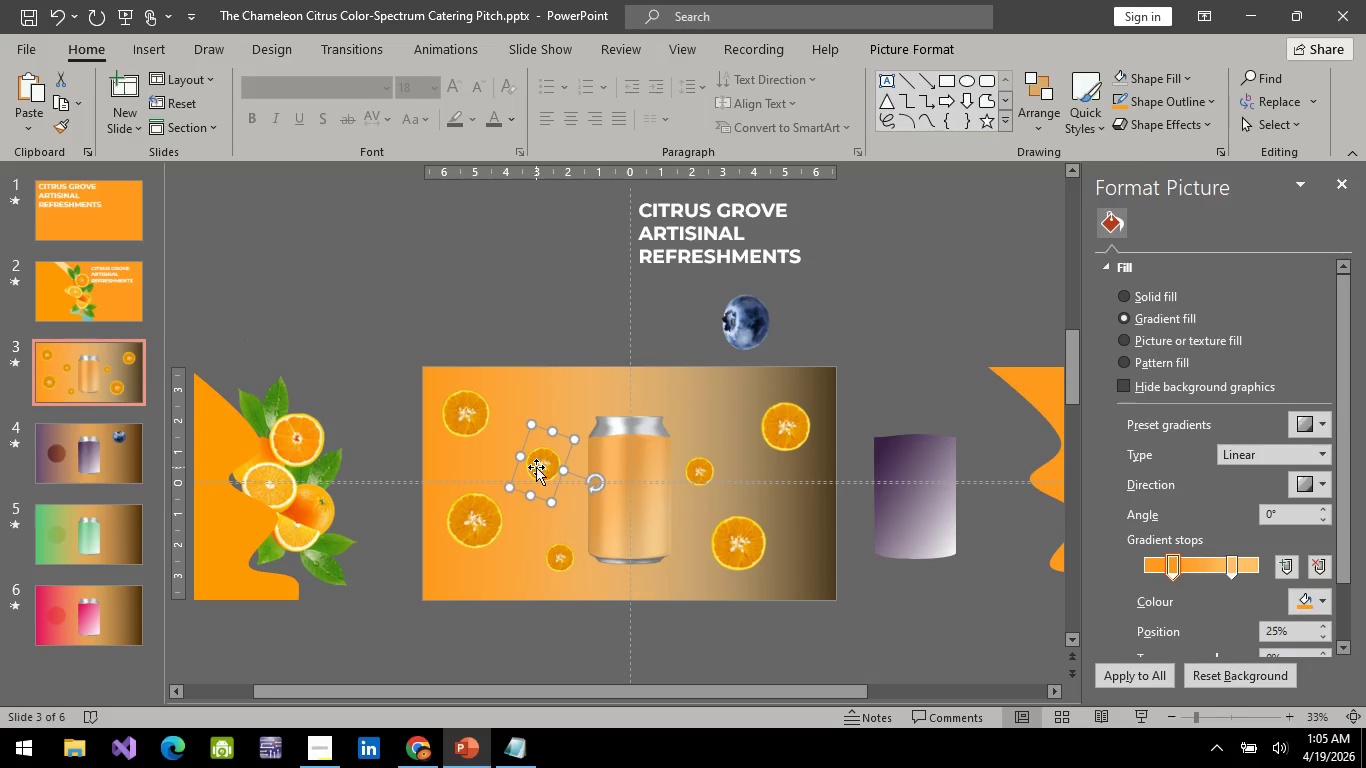 
key(Control+C)
 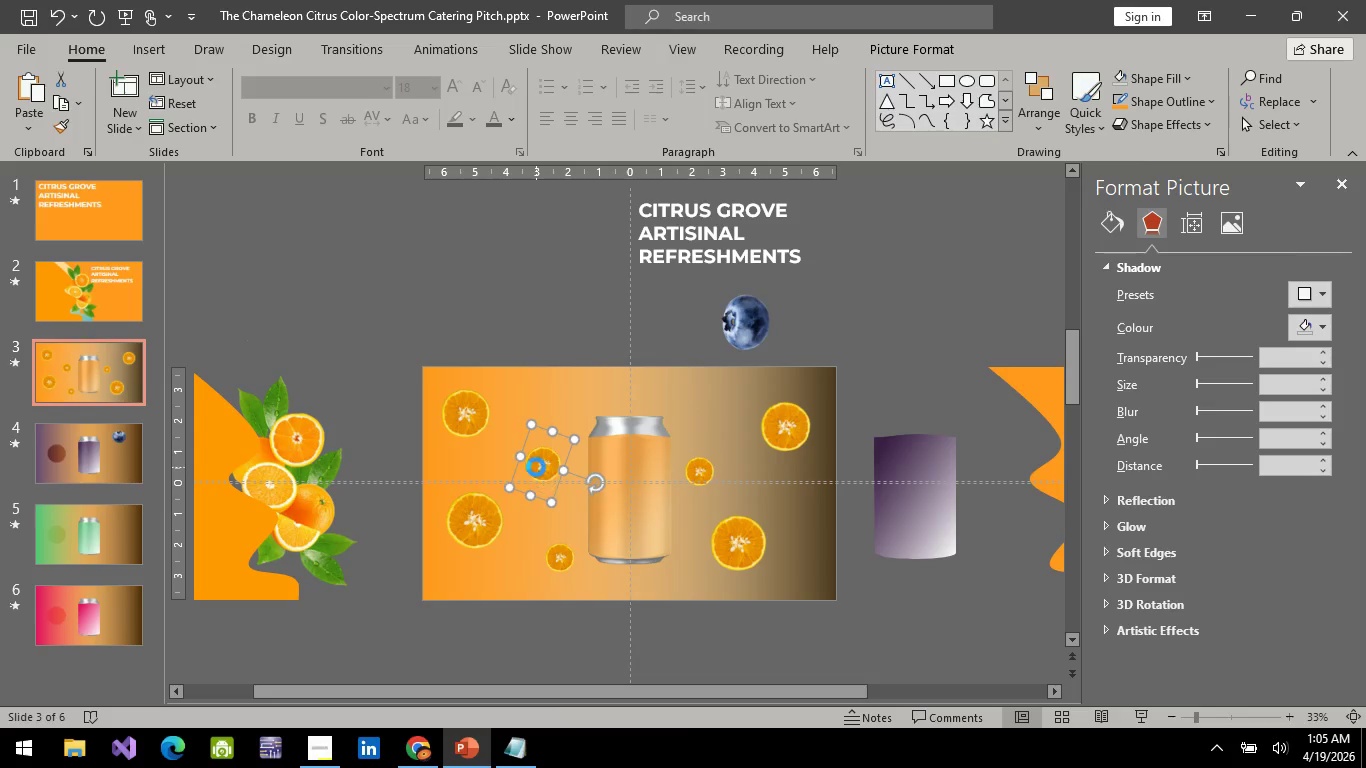 
key(Control+V)
 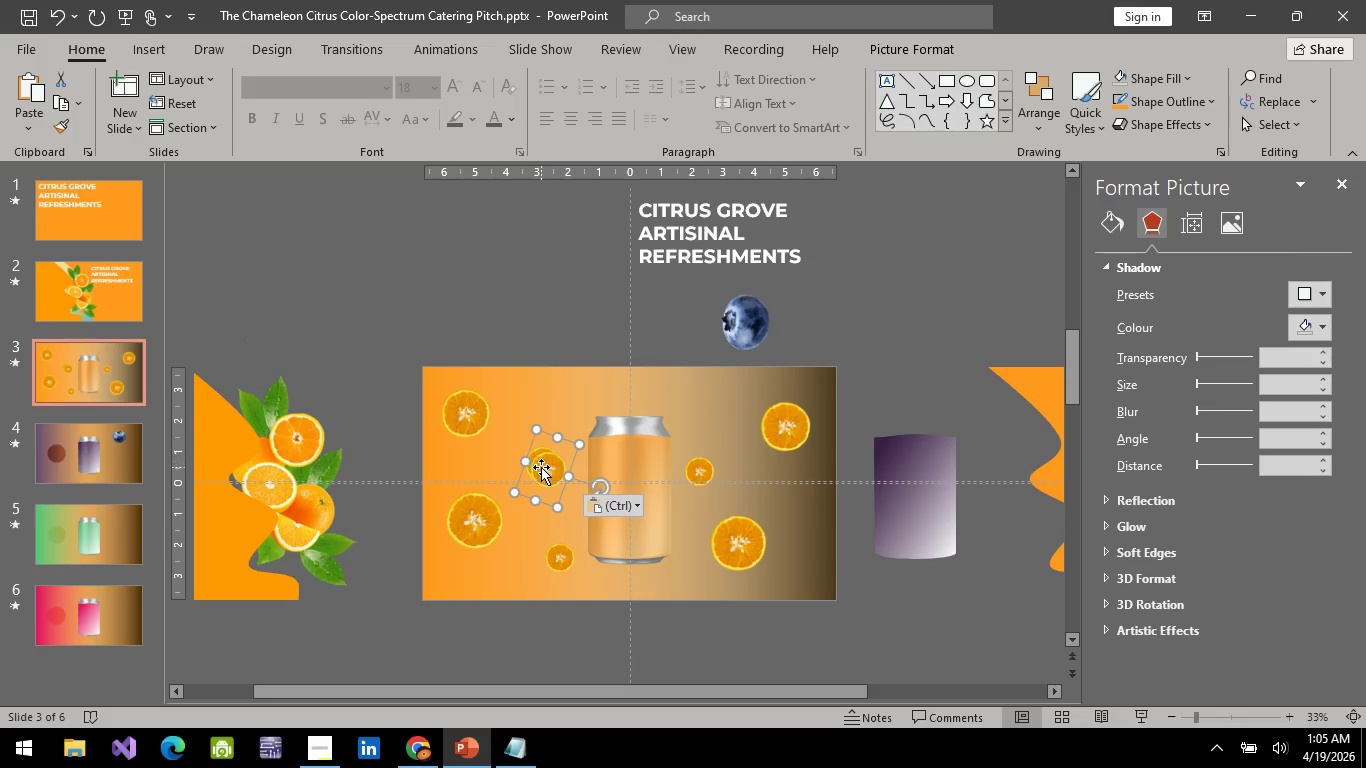 
left_click_drag(start_coordinate=[543, 468], to_coordinate=[690, 402])
 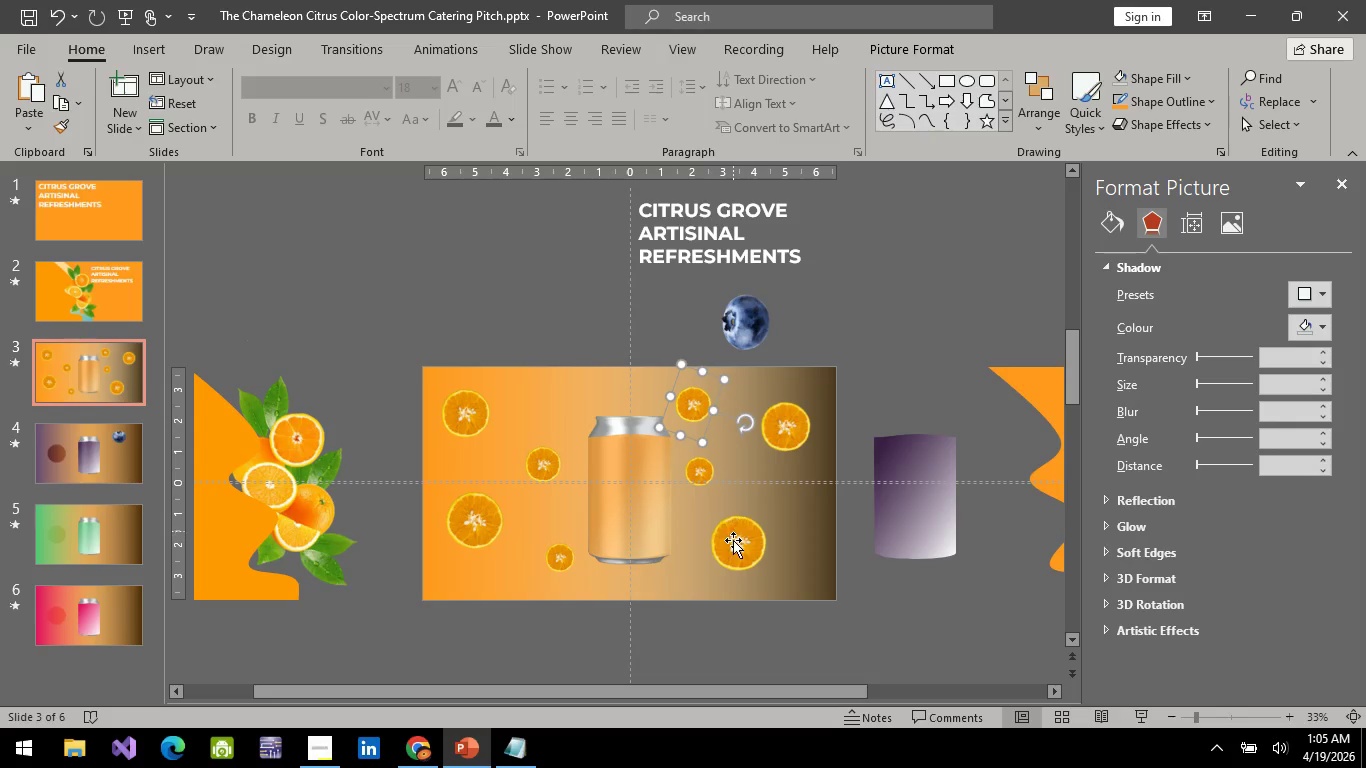 
left_click_drag(start_coordinate=[701, 482], to_coordinate=[799, 573])
 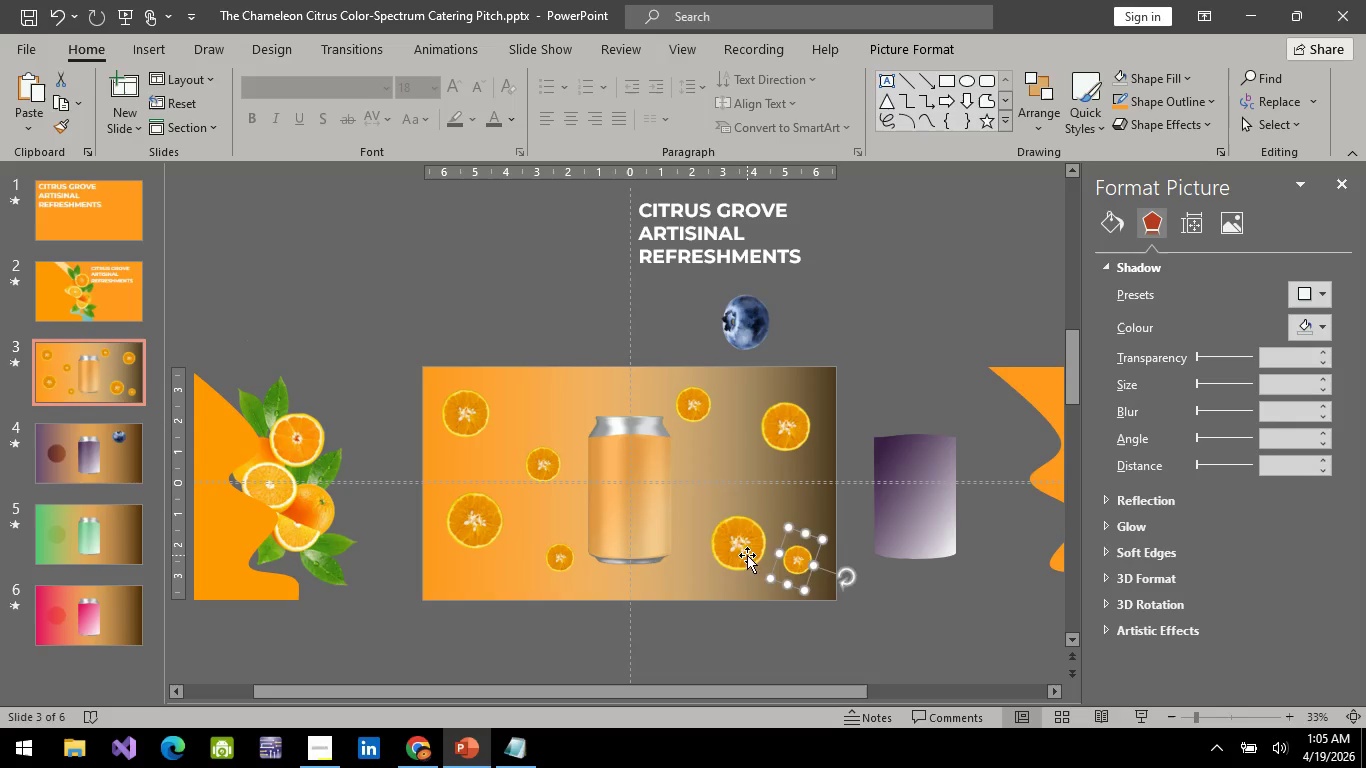 
left_click_drag(start_coordinate=[744, 553], to_coordinate=[728, 508])
 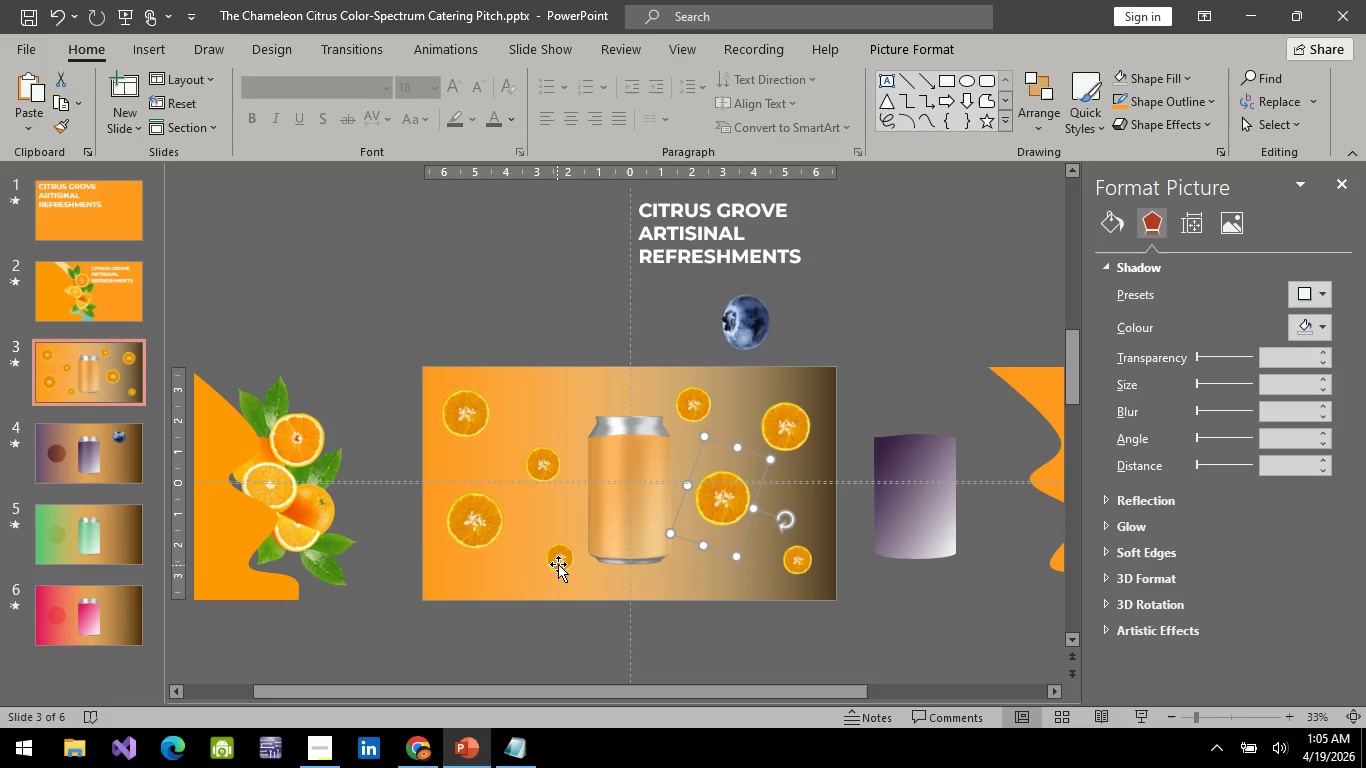 
left_click_drag(start_coordinate=[558, 562], to_coordinate=[545, 566])
 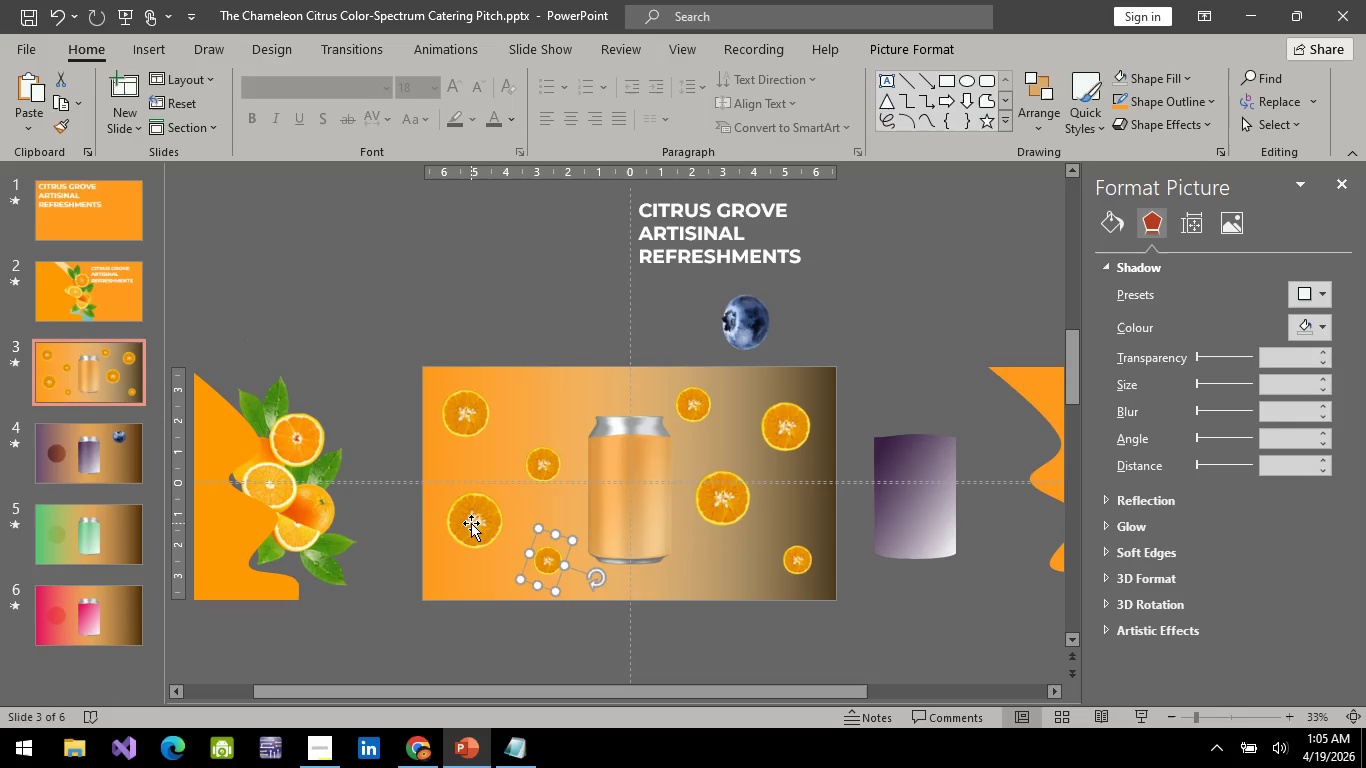 
left_click([471, 523])
 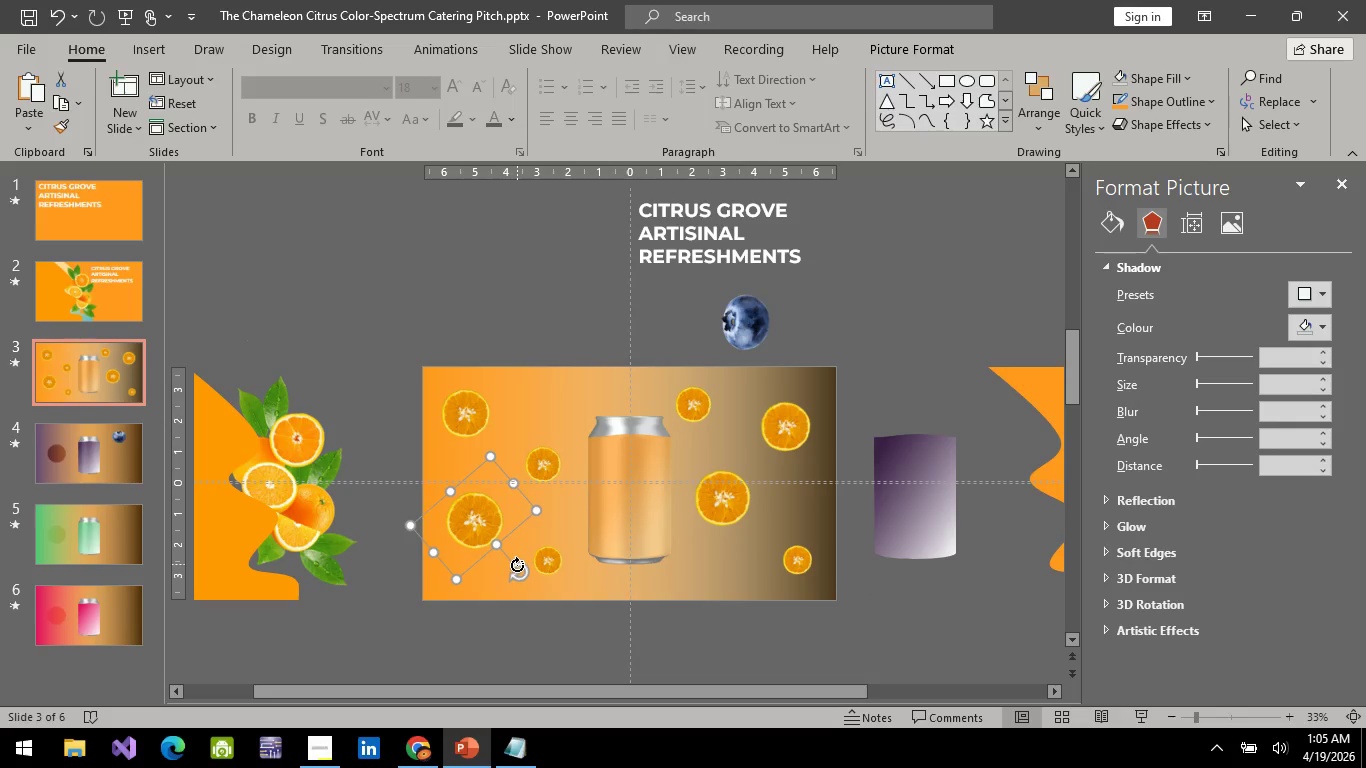 
left_click_drag(start_coordinate=[518, 566], to_coordinate=[531, 513])
 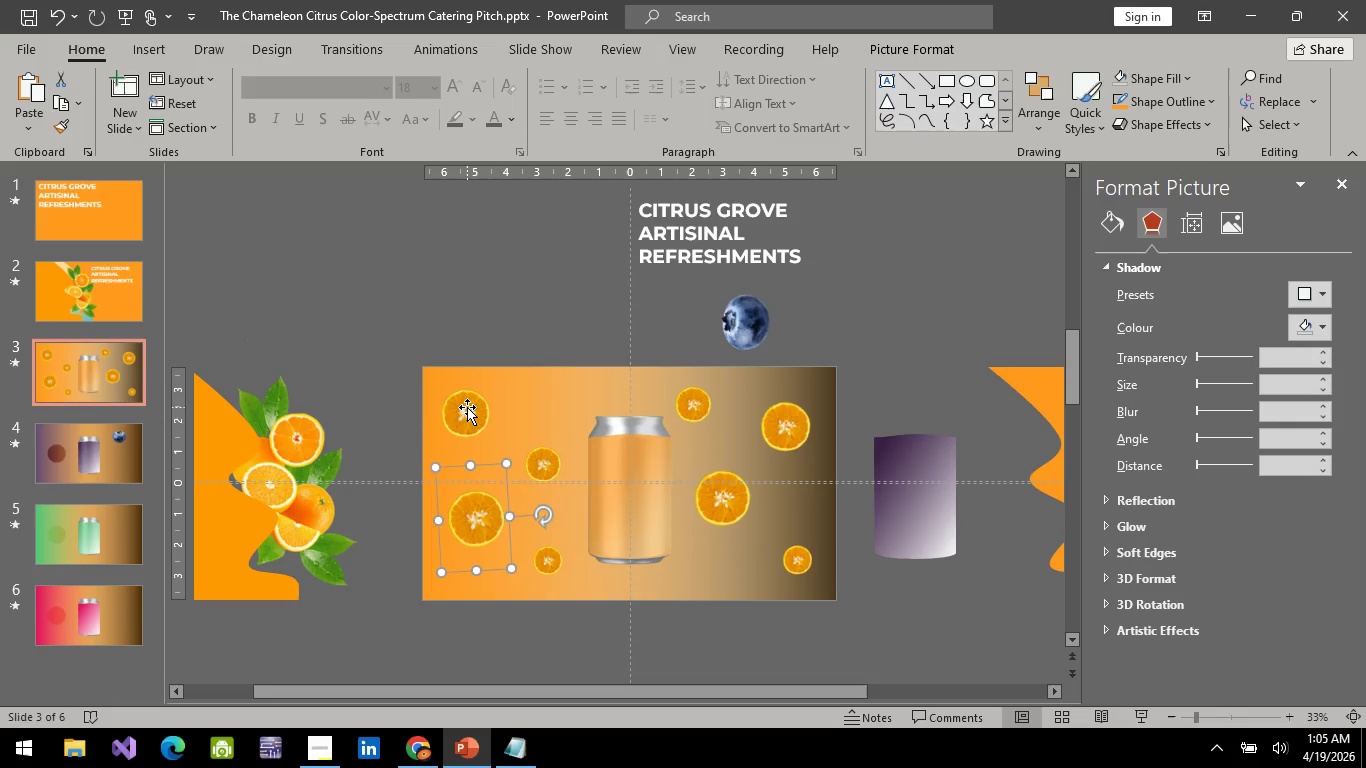 
left_click([467, 407])
 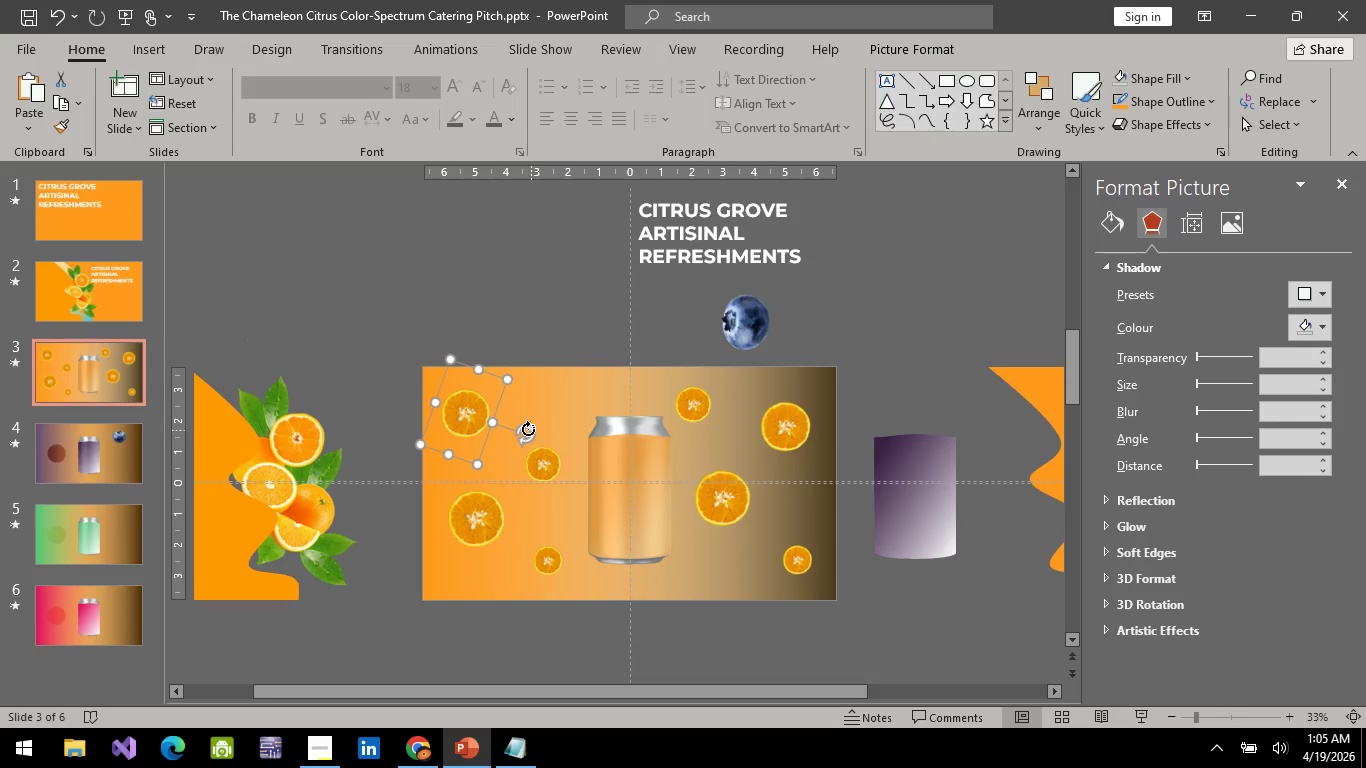 
left_click_drag(start_coordinate=[528, 429], to_coordinate=[530, 391])
 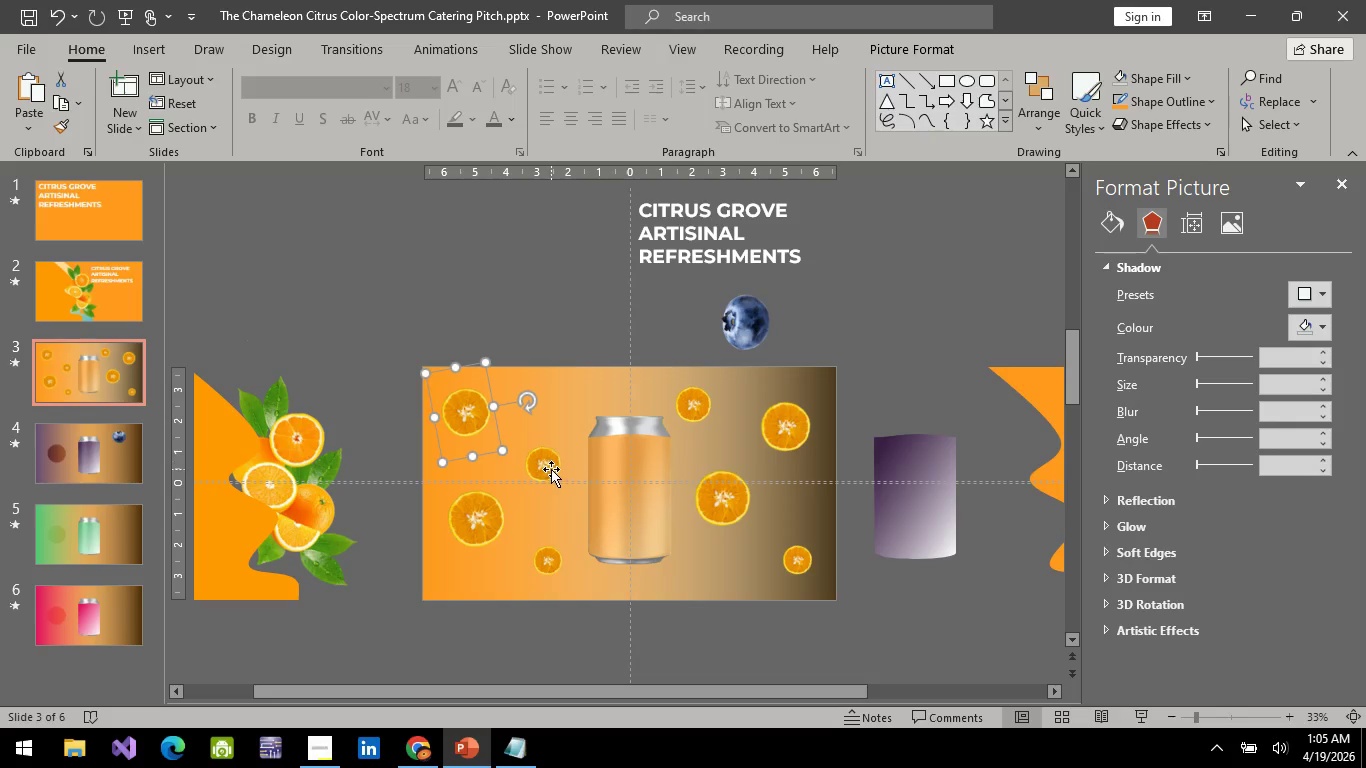 
left_click([551, 469])
 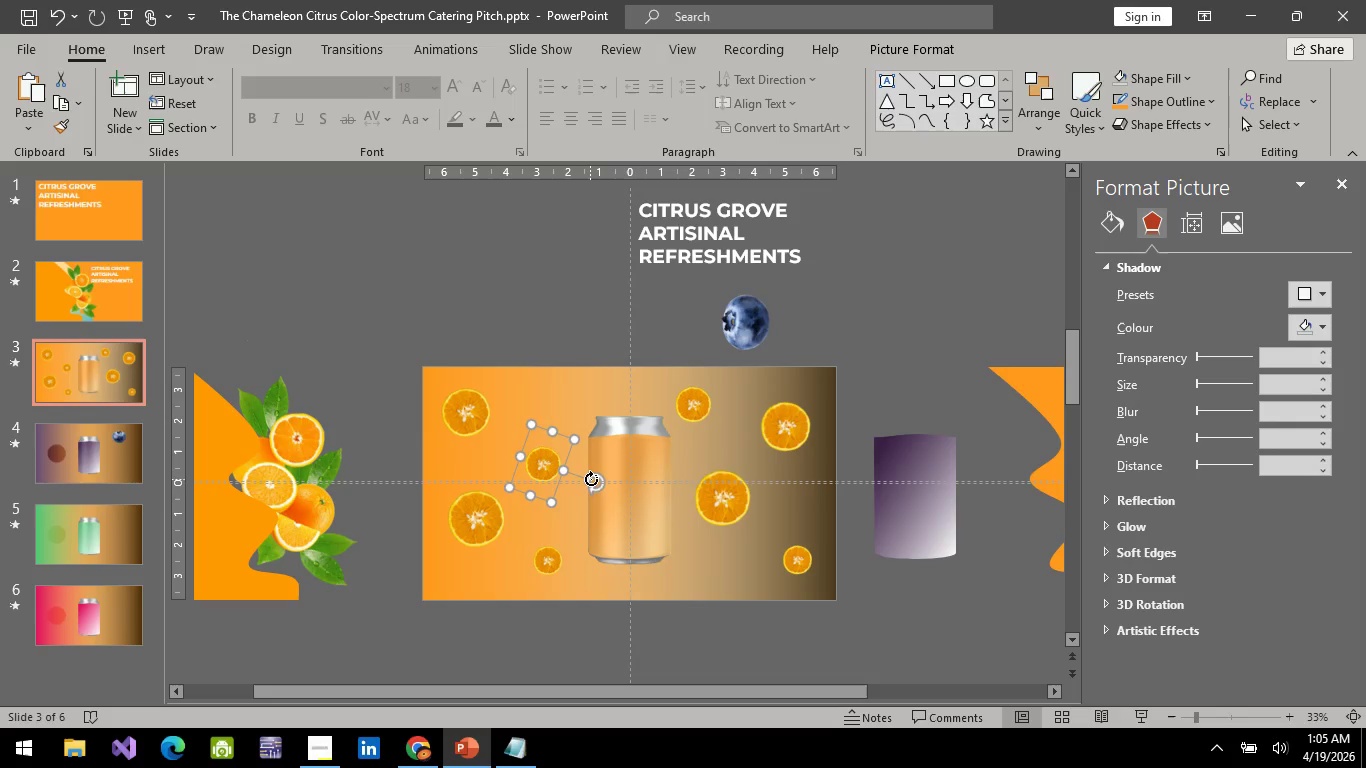 
left_click_drag(start_coordinate=[592, 479], to_coordinate=[571, 513])
 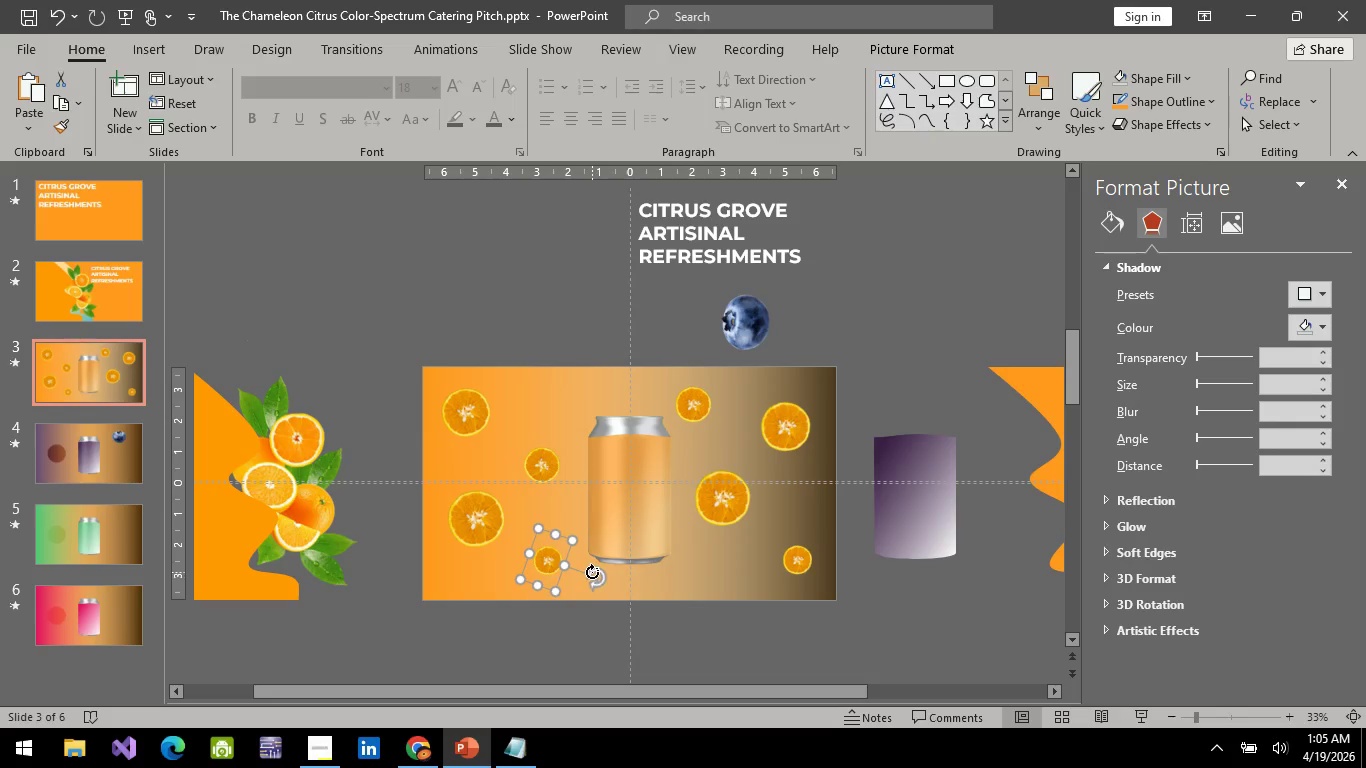 
left_click_drag(start_coordinate=[595, 577], to_coordinate=[532, 508])
 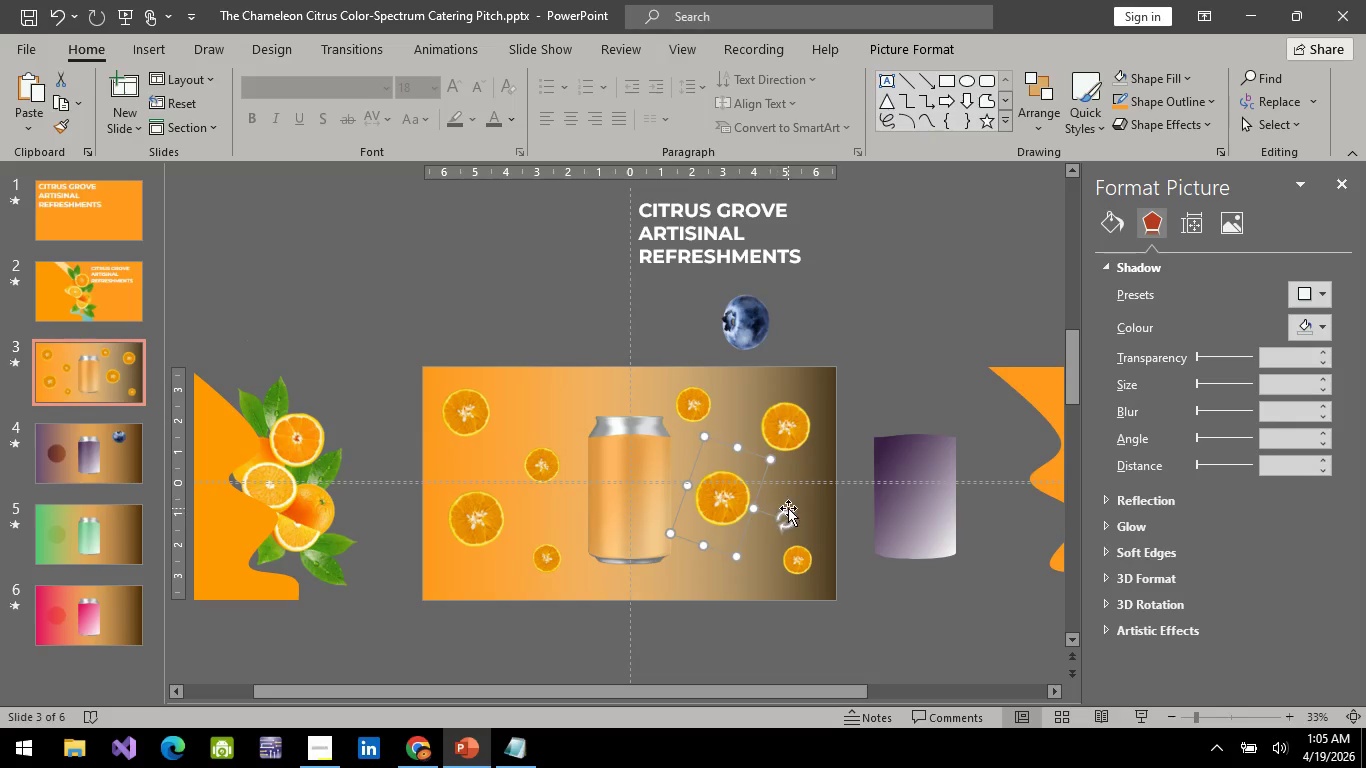 
left_click_drag(start_coordinate=[790, 518], to_coordinate=[711, 568])
 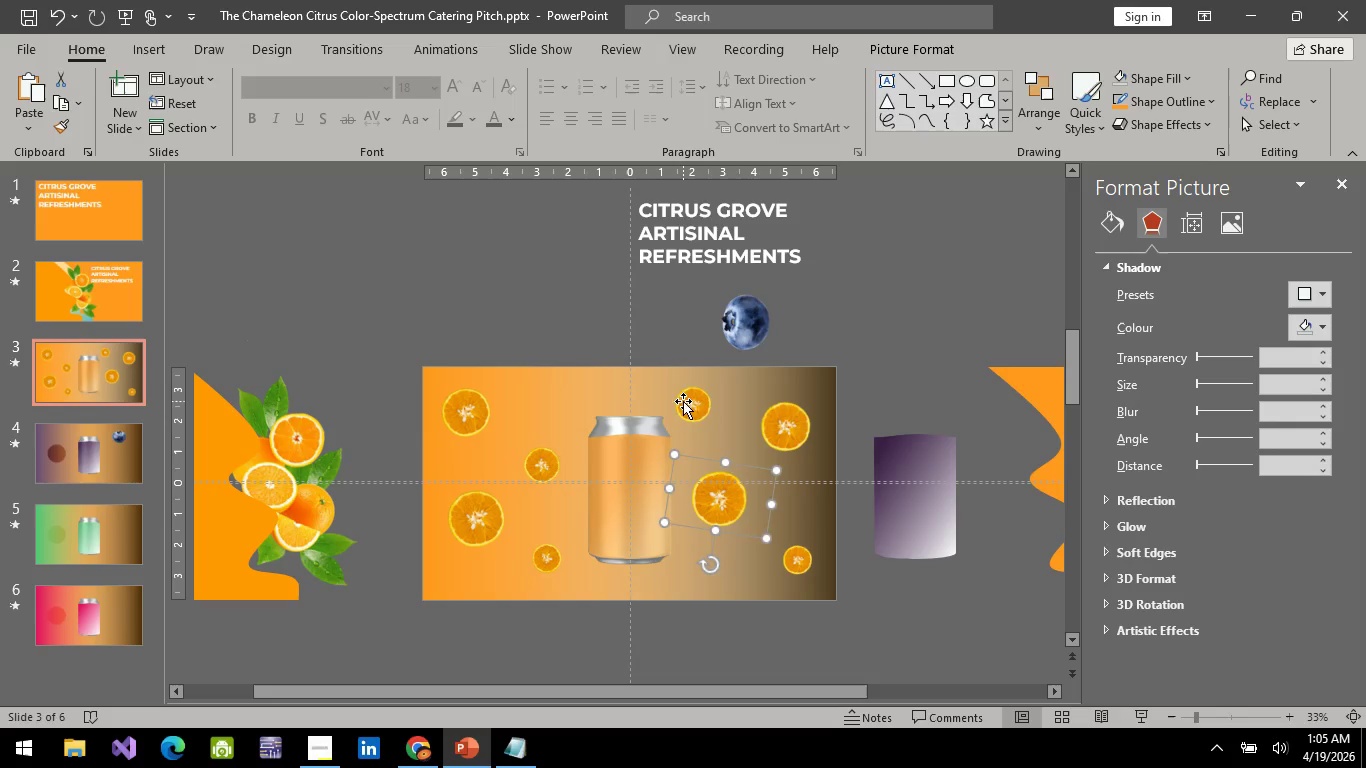 
left_click_drag(start_coordinate=[683, 410], to_coordinate=[686, 415])
 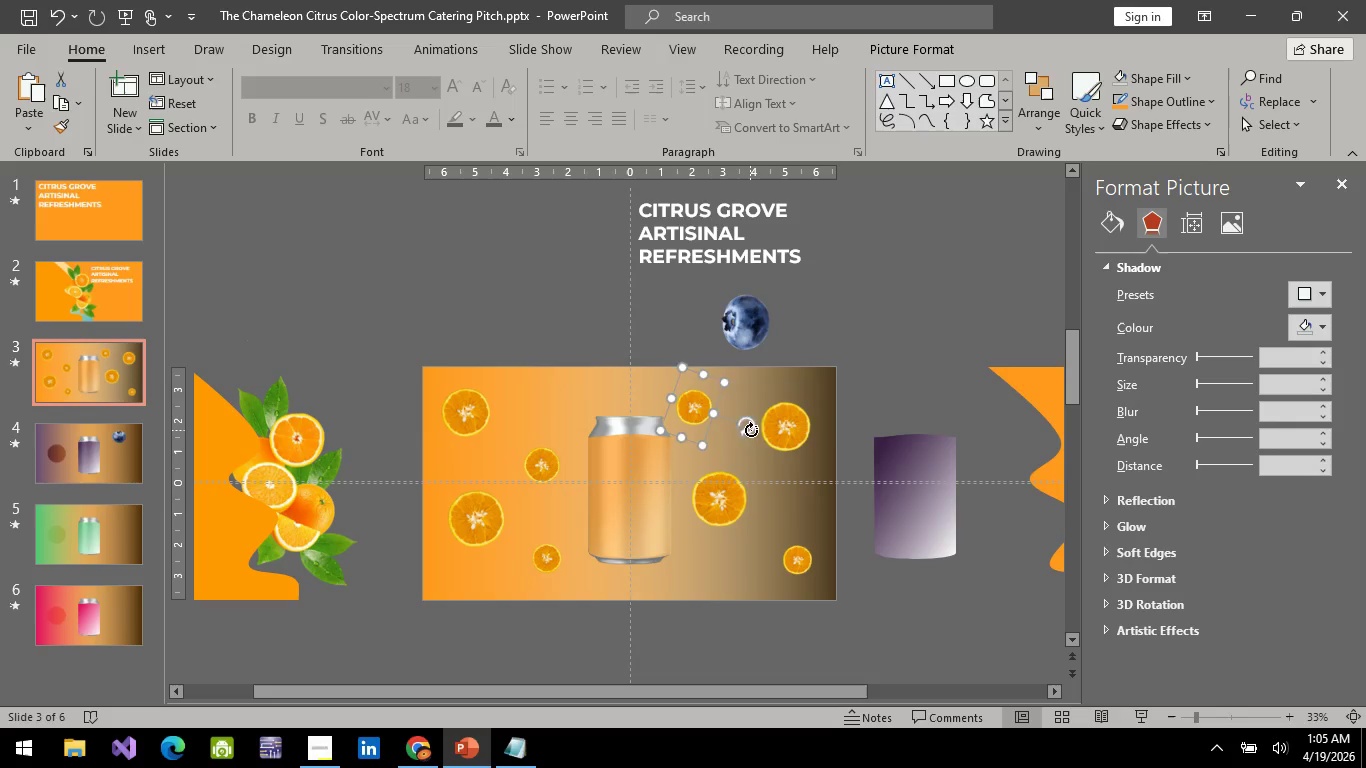 
left_click_drag(start_coordinate=[752, 430], to_coordinate=[741, 437])
 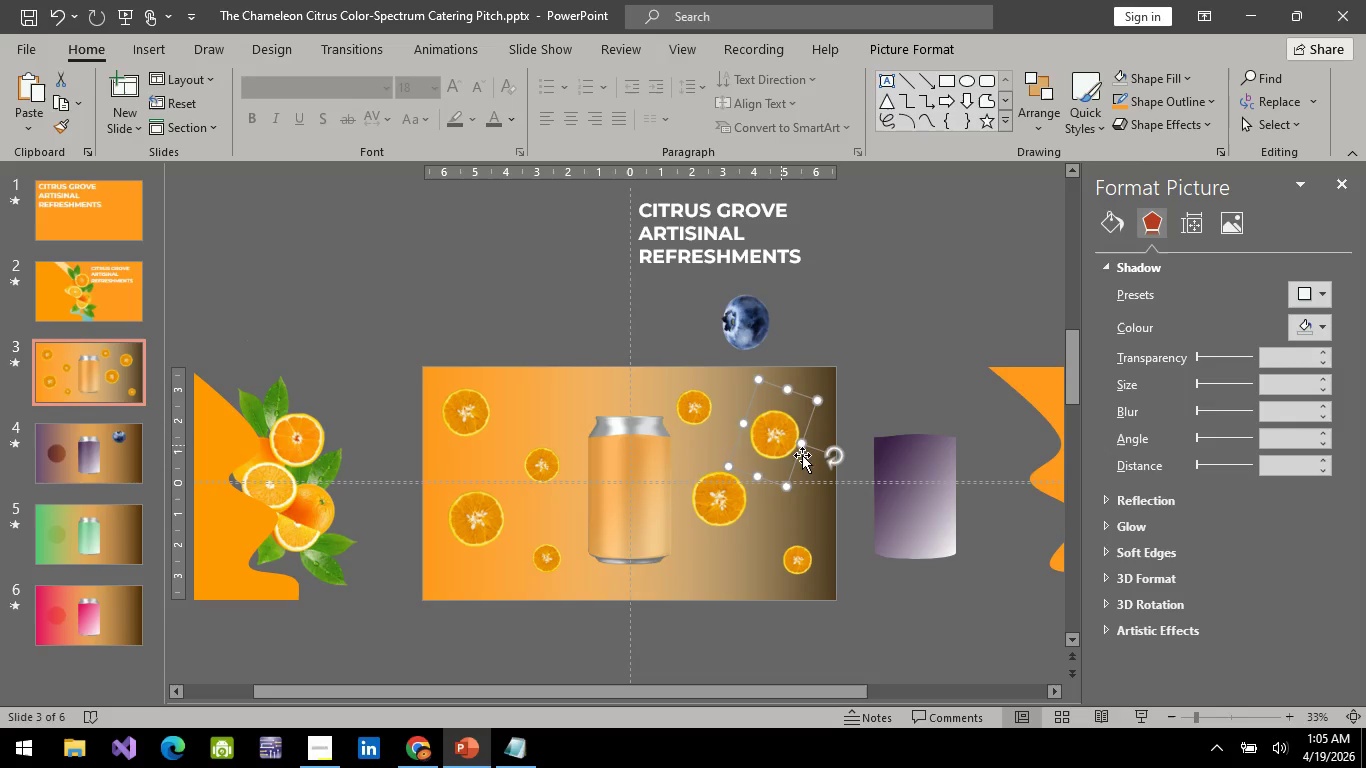 
left_click_drag(start_coordinate=[829, 462], to_coordinate=[828, 476])
 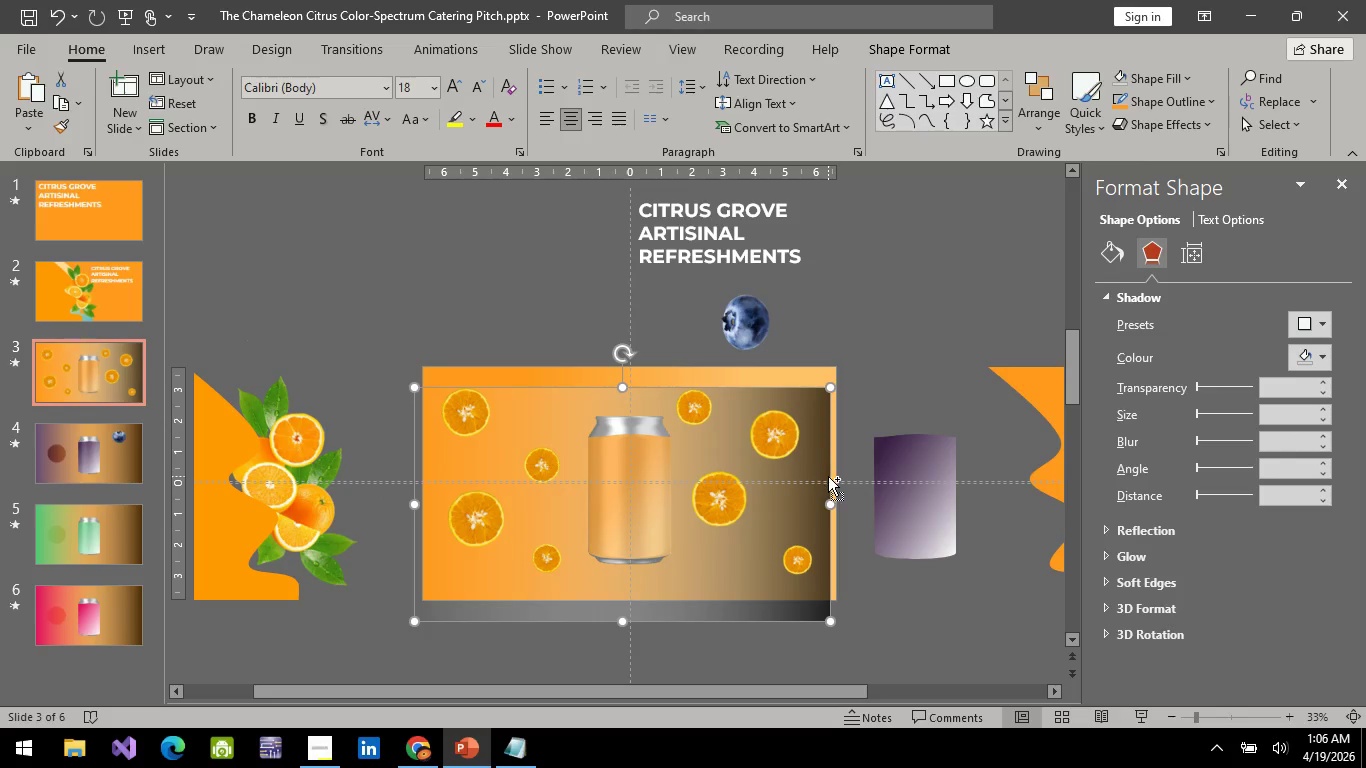 
key(Control+Z)
 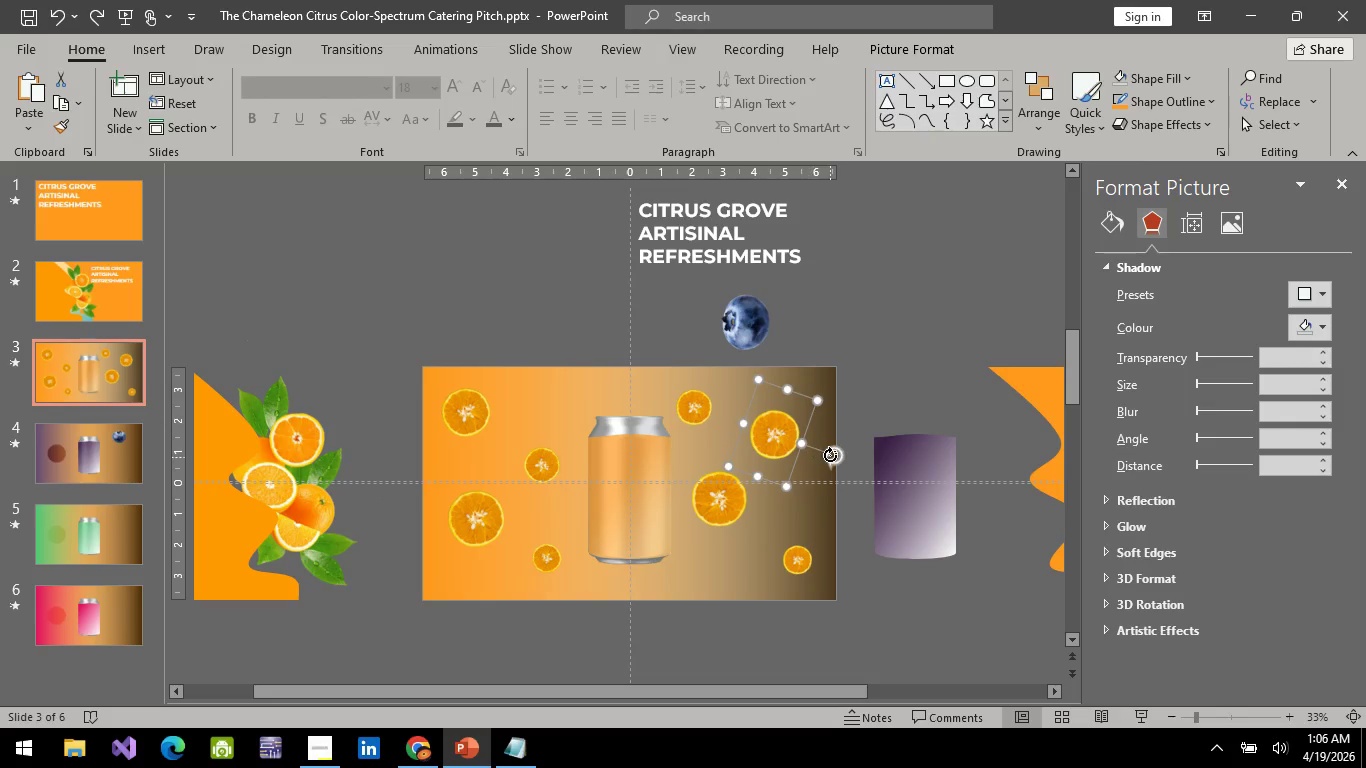 
left_click_drag(start_coordinate=[828, 453], to_coordinate=[821, 484])
 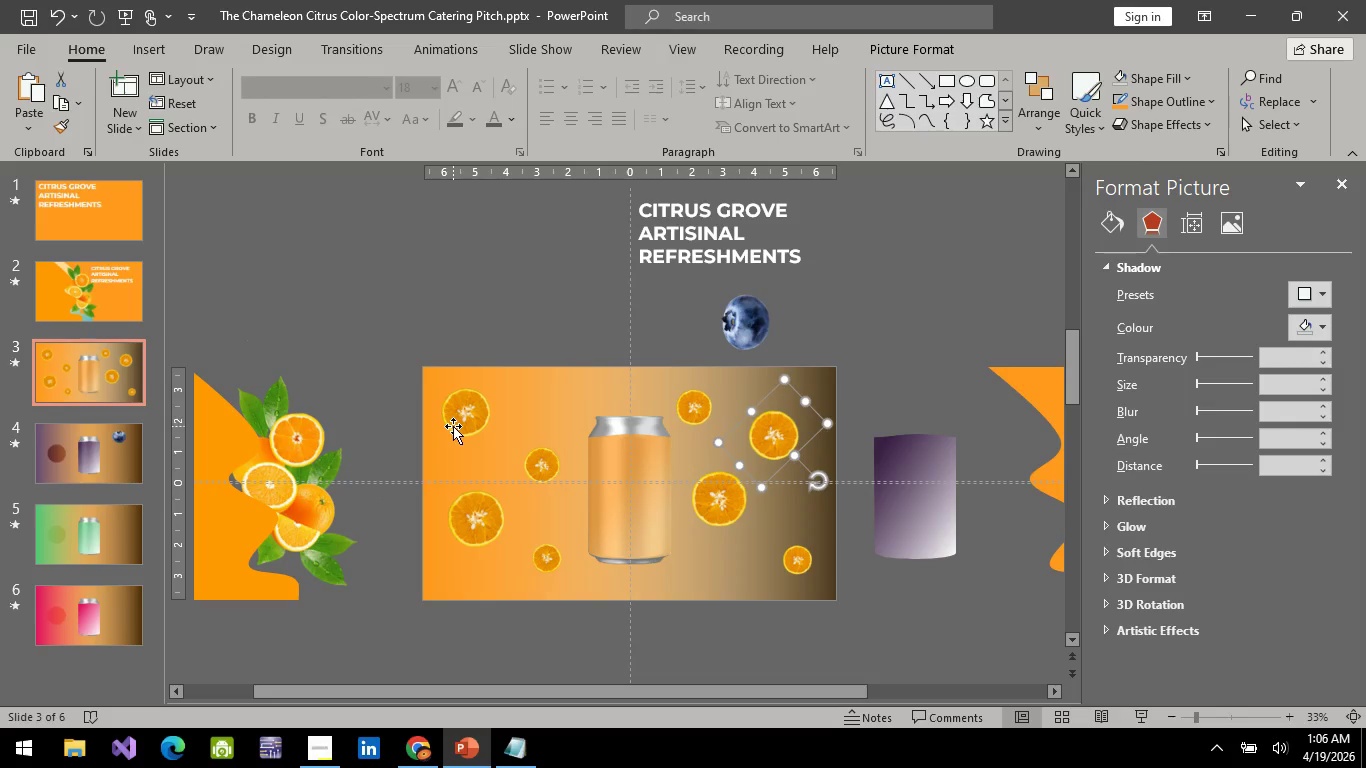 
key(Control+C)
 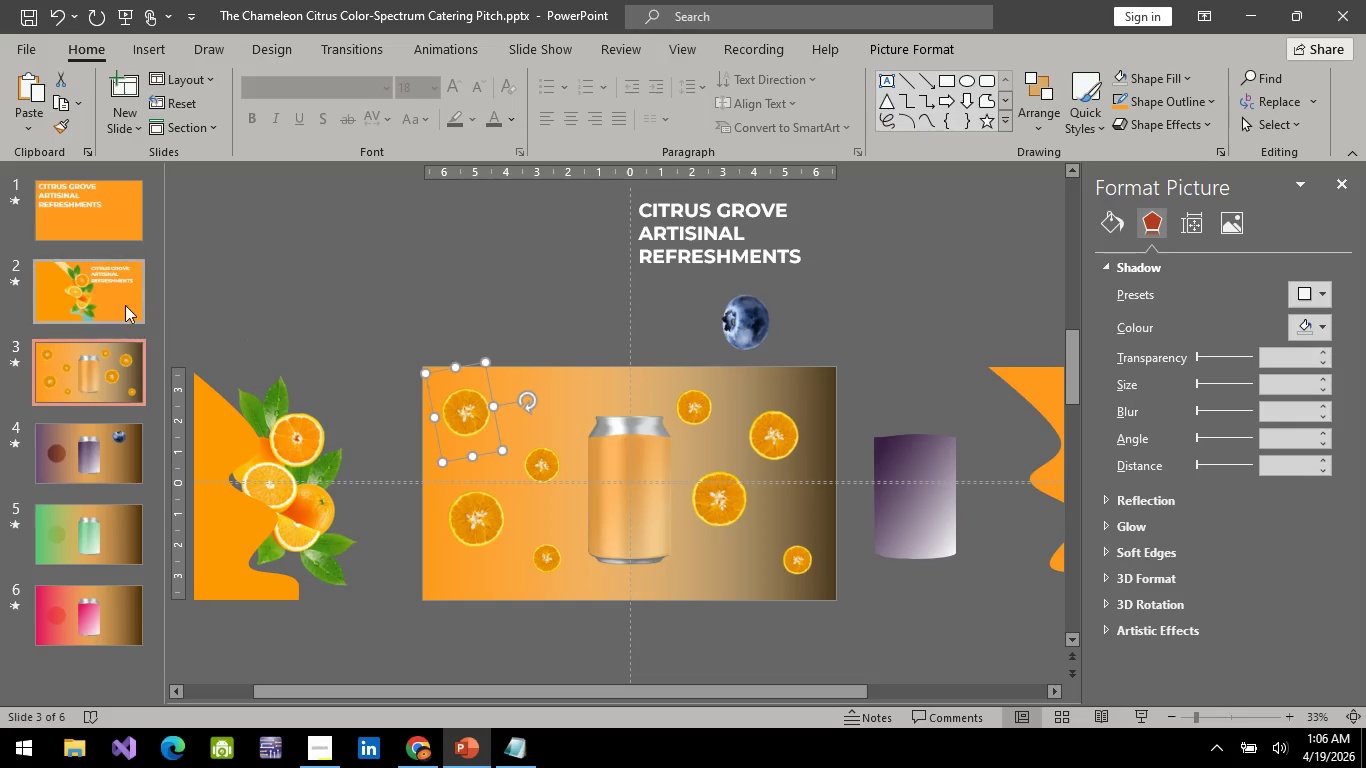 
left_click([116, 295])
 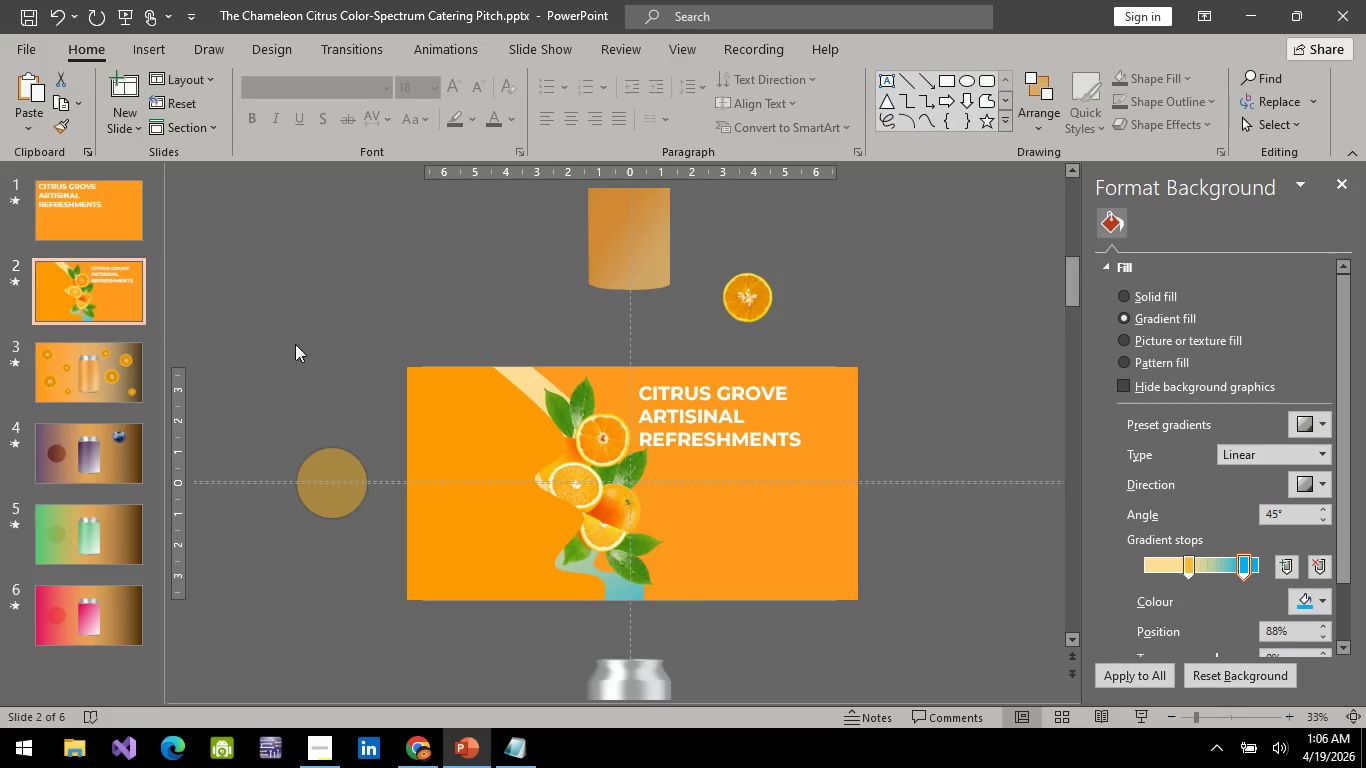 
hold_key(key=ControlLeft, duration=0.66)
 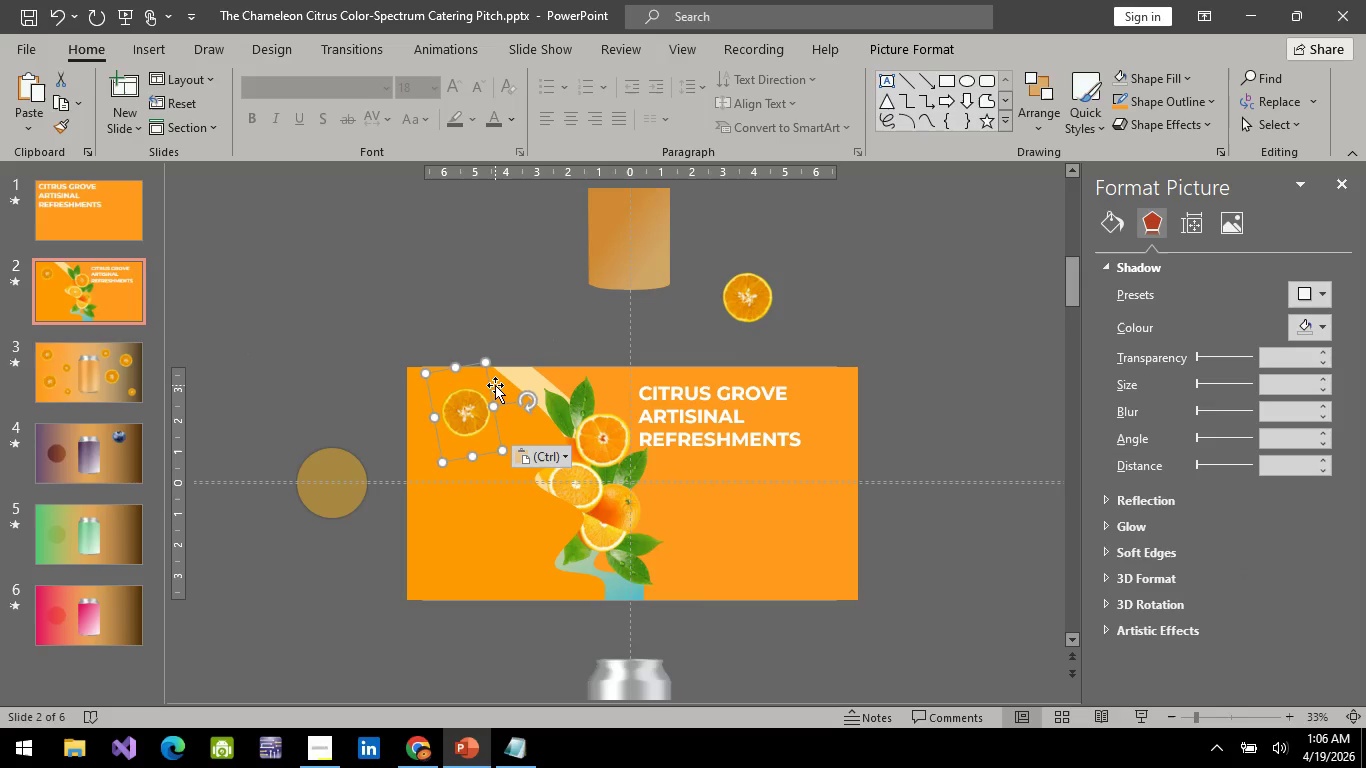 
hold_key(key=V, duration=10.55)
 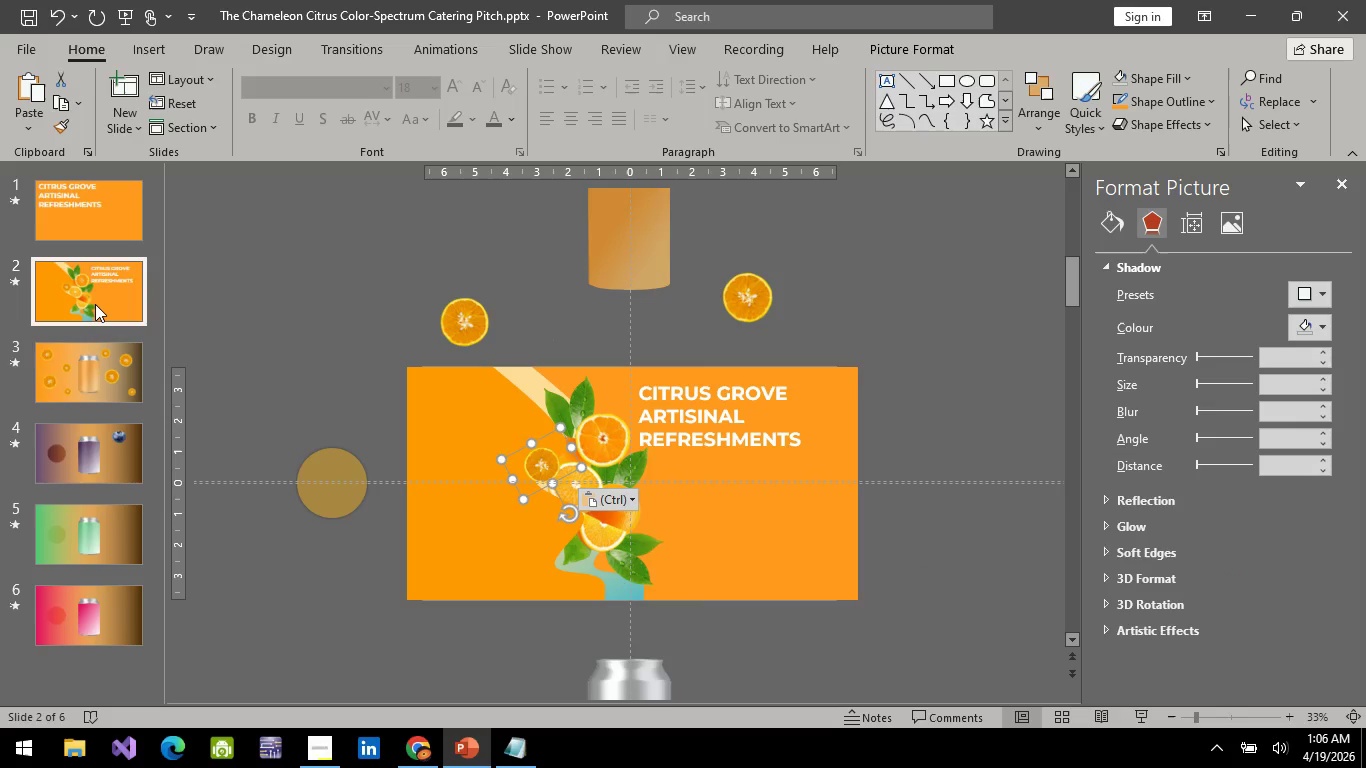 
hold_key(key=ArrowUp, duration=0.88)
 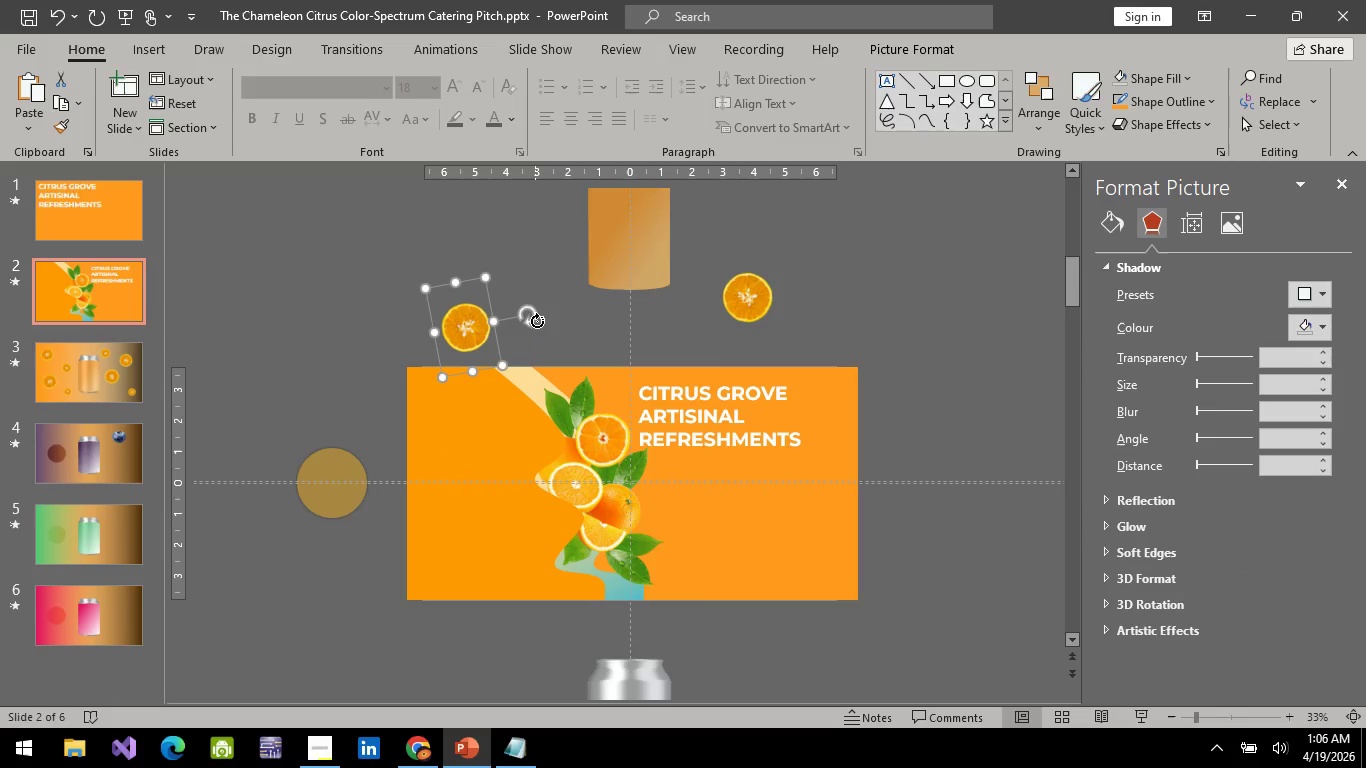 
key(ArrowUp)
 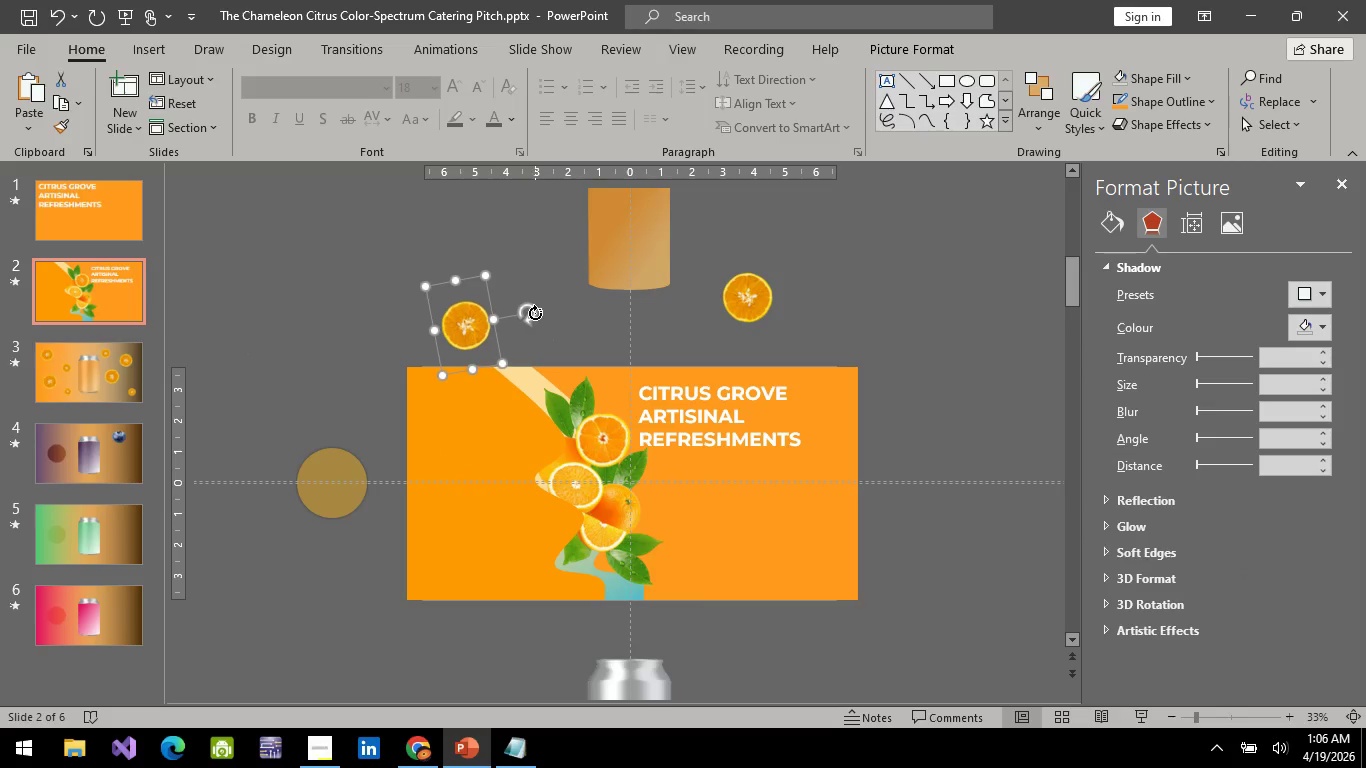 
key(ArrowUp)
 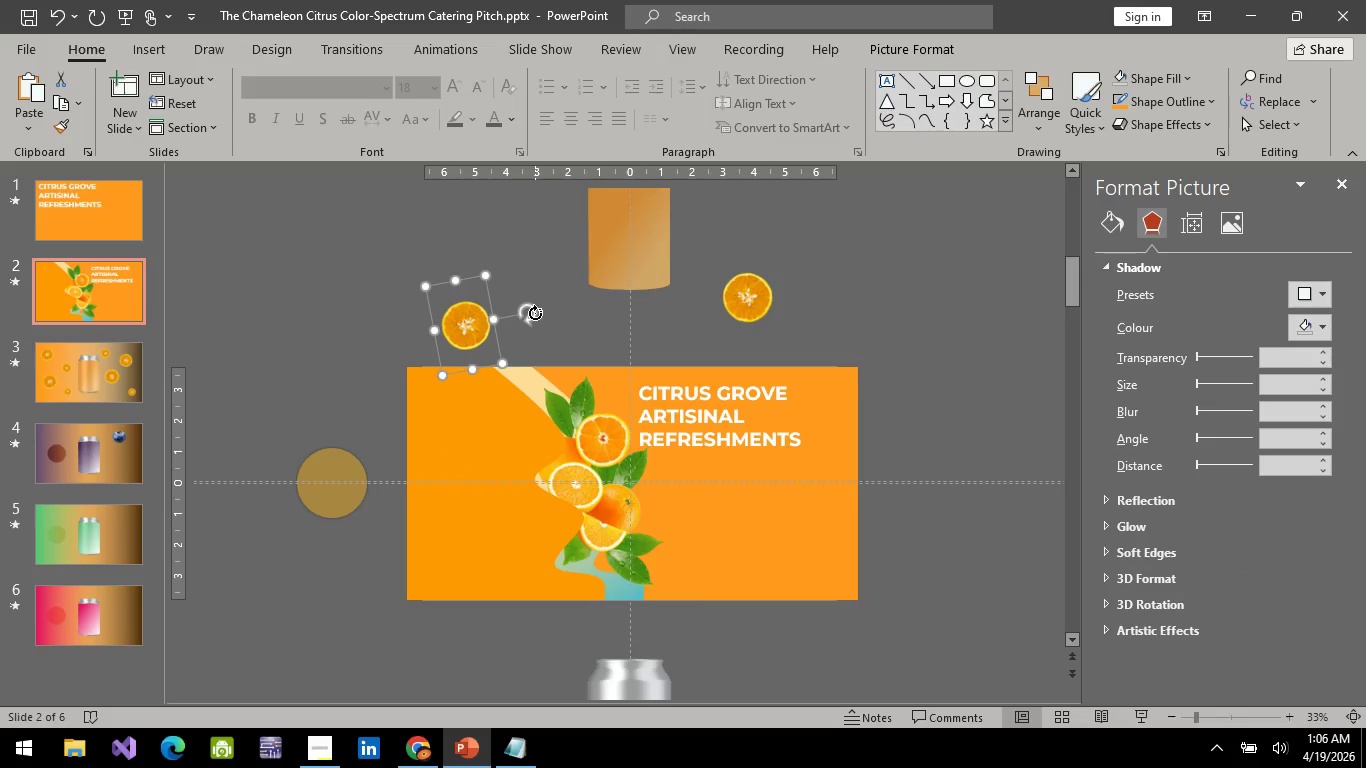 
key(ArrowUp)
 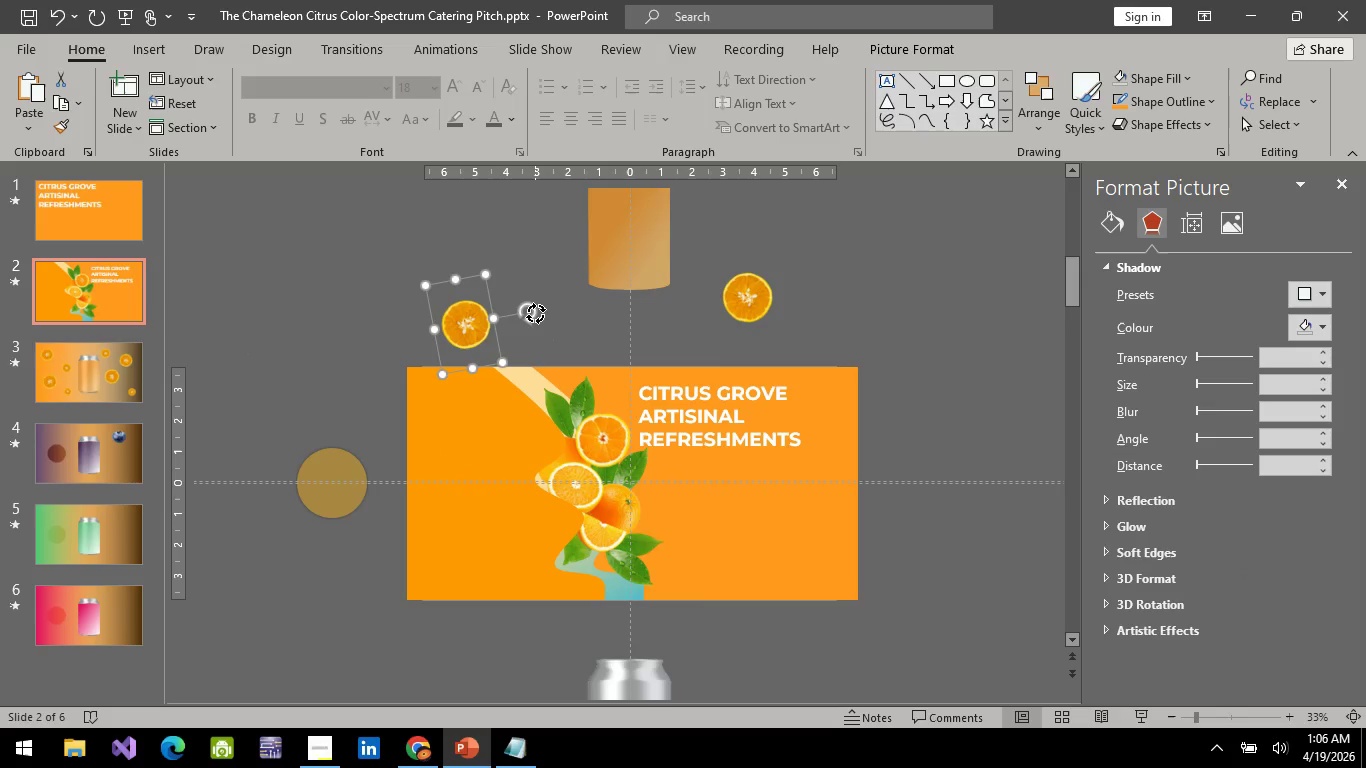 
left_click_drag(start_coordinate=[535, 313], to_coordinate=[470, 237])
 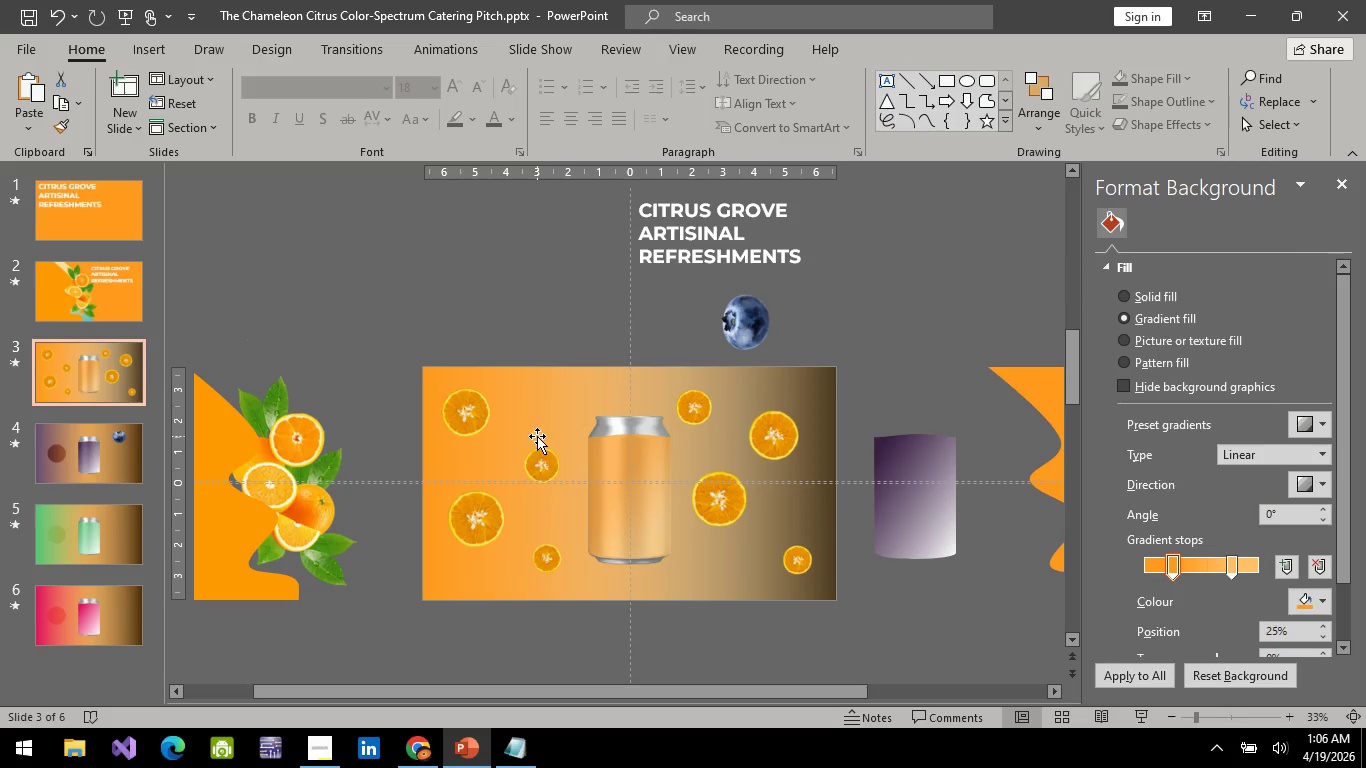 
left_click([546, 464])
 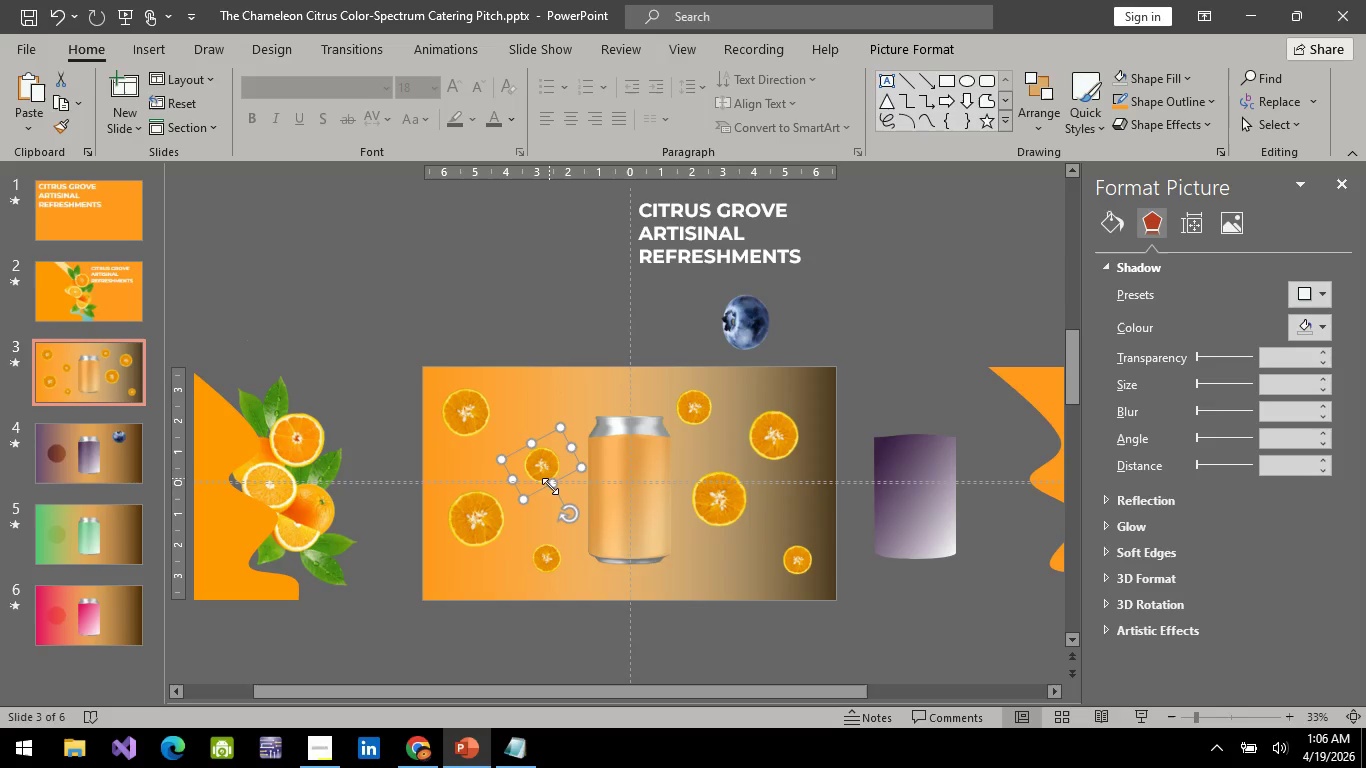 
key(Control+C)
 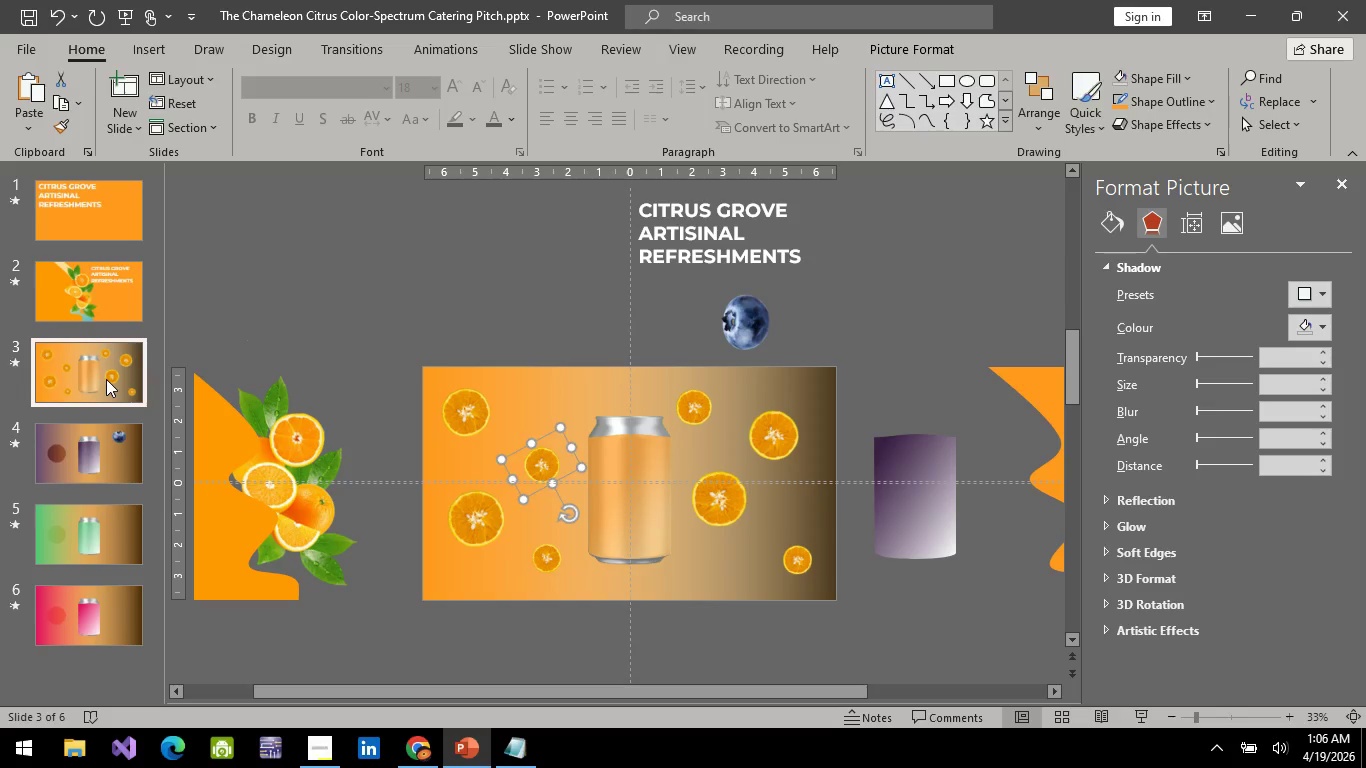 
left_click([106, 379])
 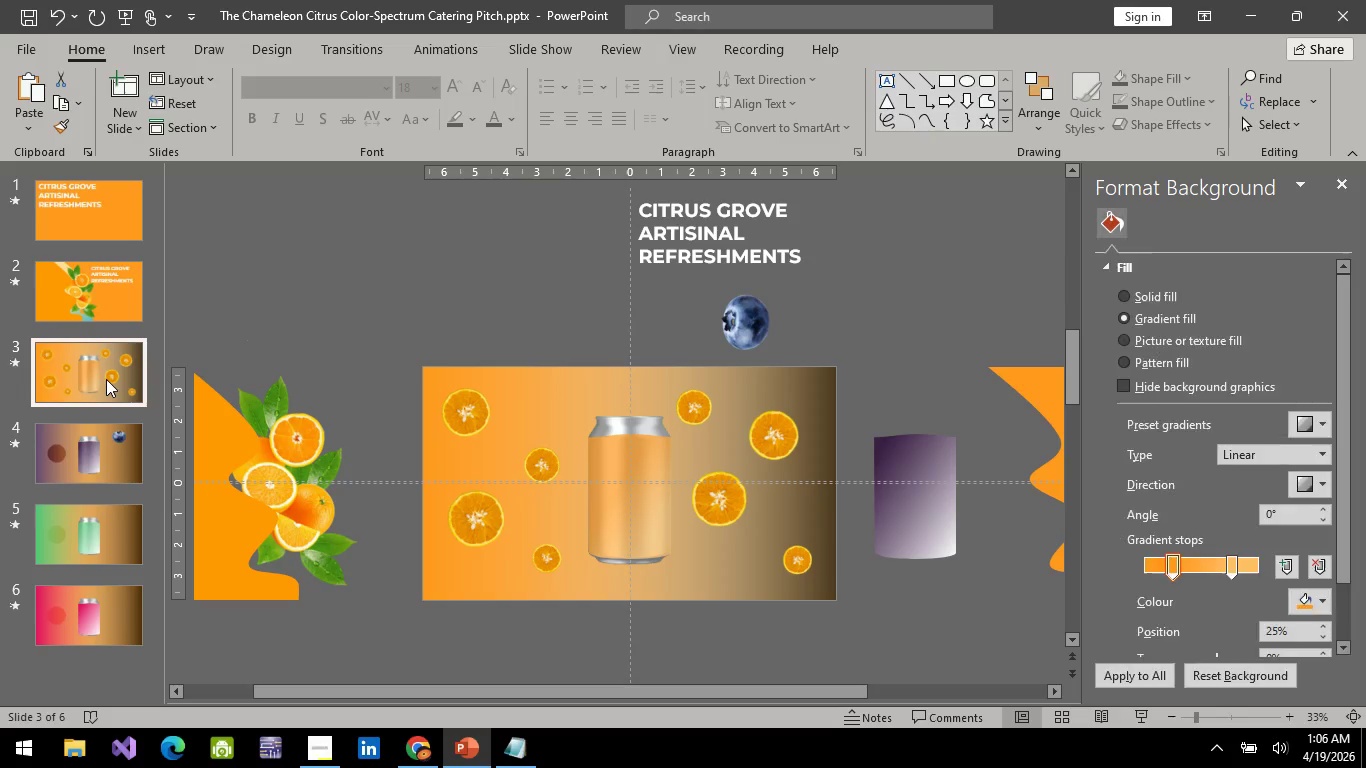 
hold_key(key=ControlLeft, duration=0.31)
 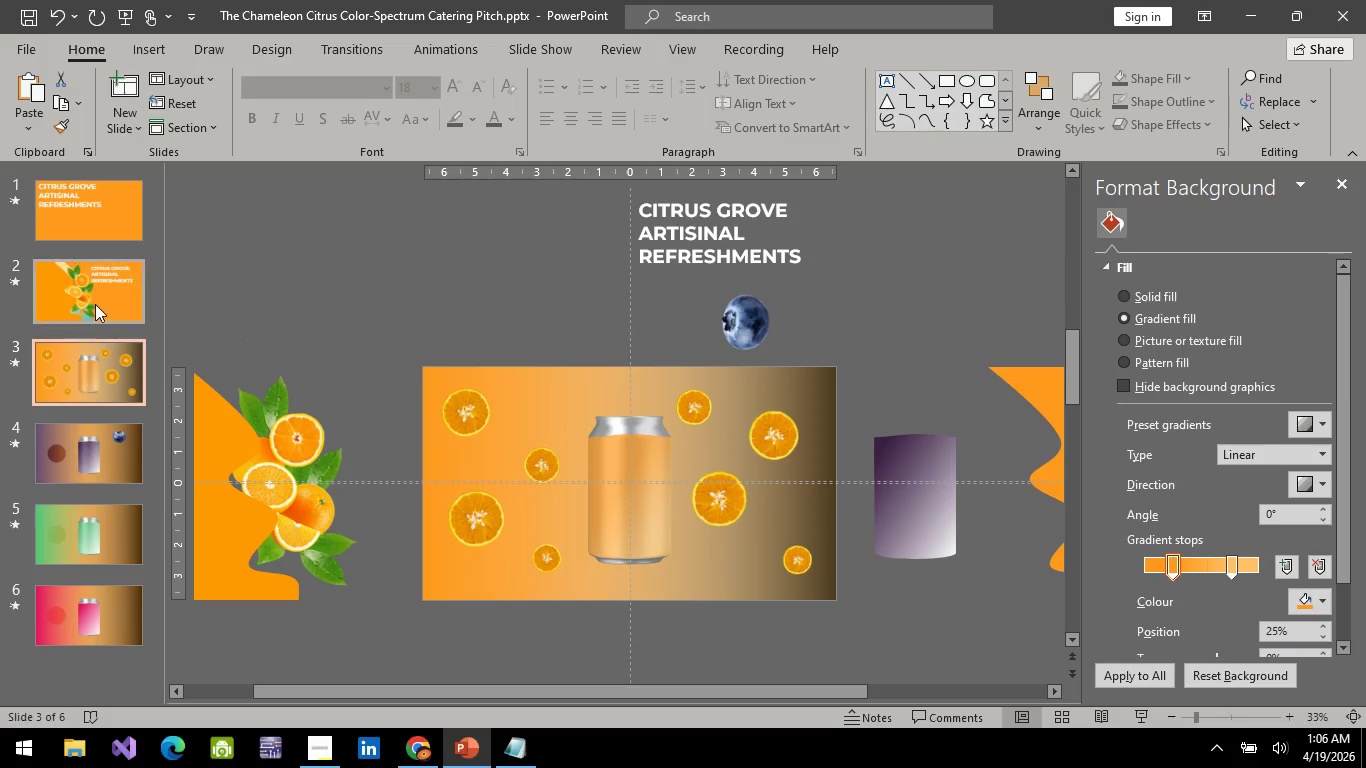 
left_click([95, 304])
 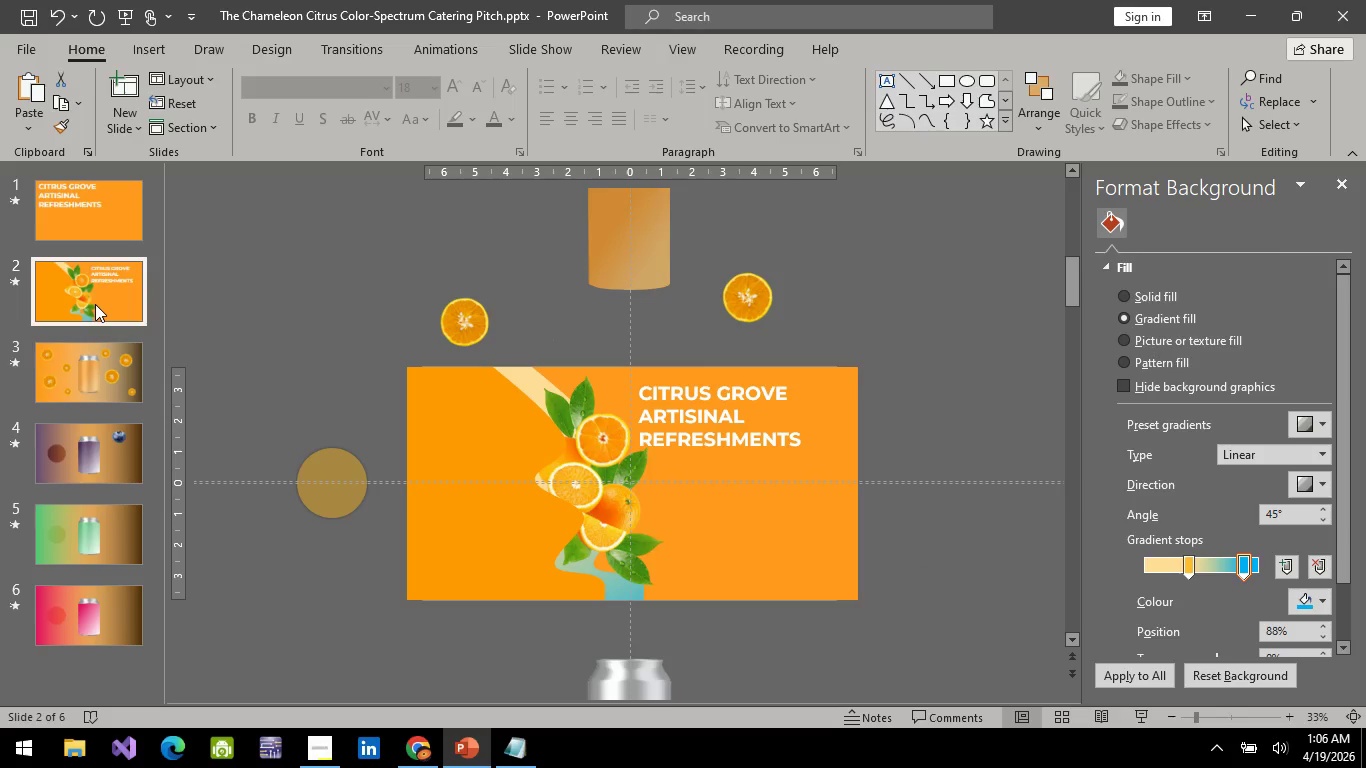 
hold_key(key=ControlLeft, duration=1.02)
 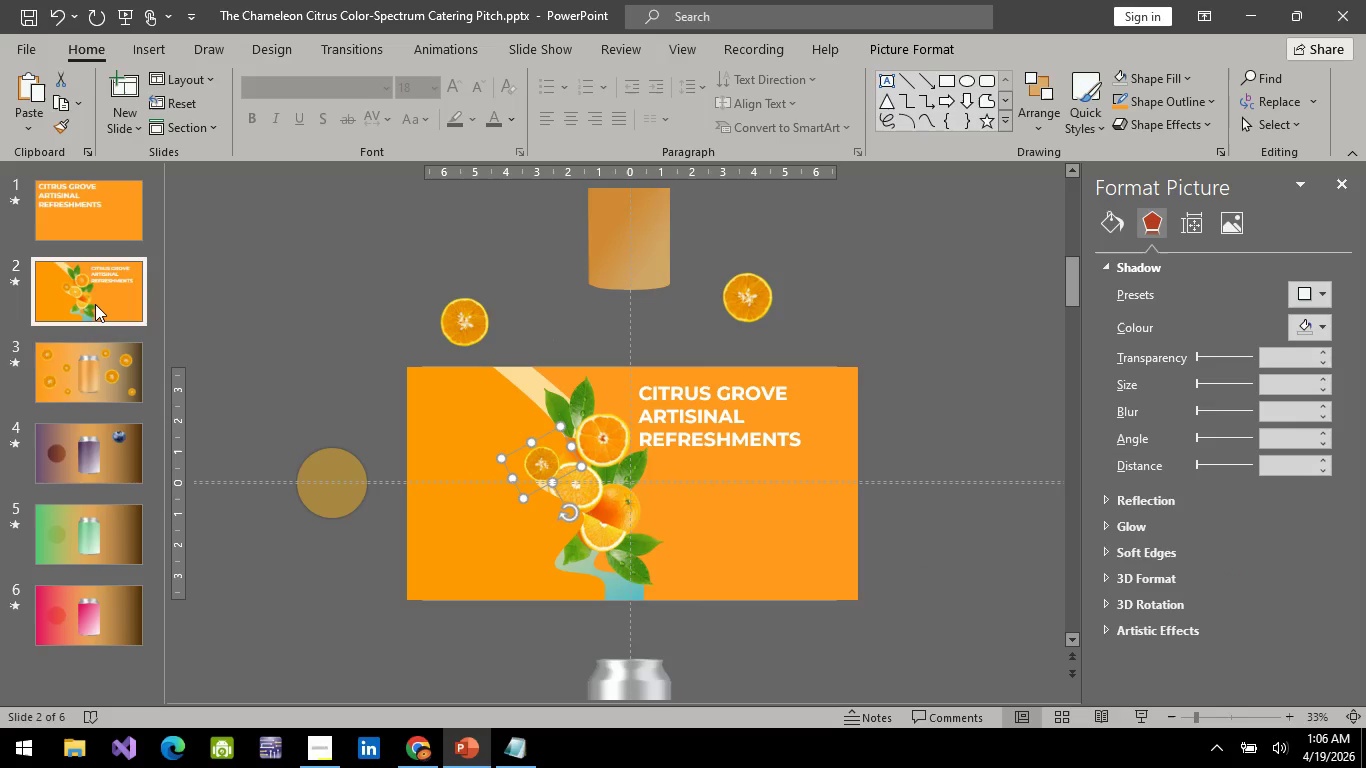 
hold_key(key=ArrowUp, duration=0.98)
 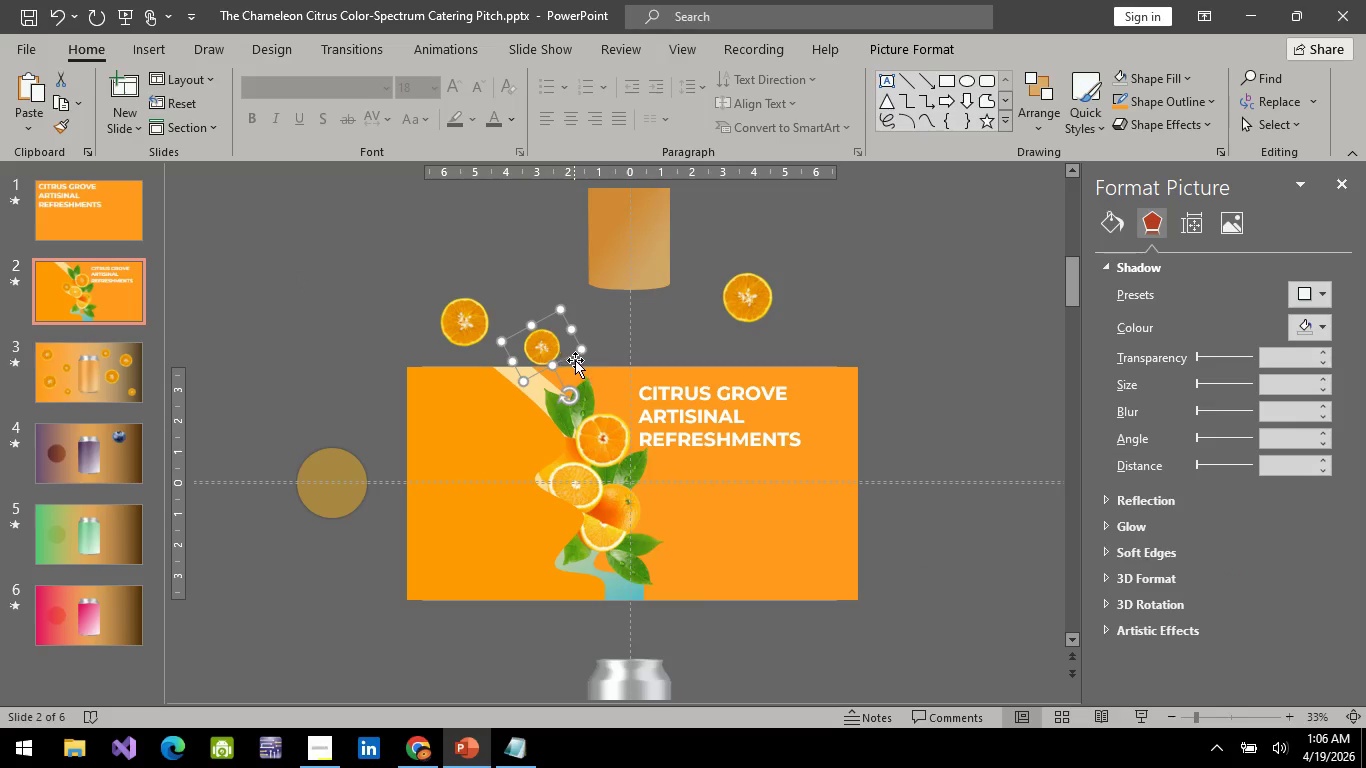 
hold_key(key=ArrowUp, duration=0.56)
 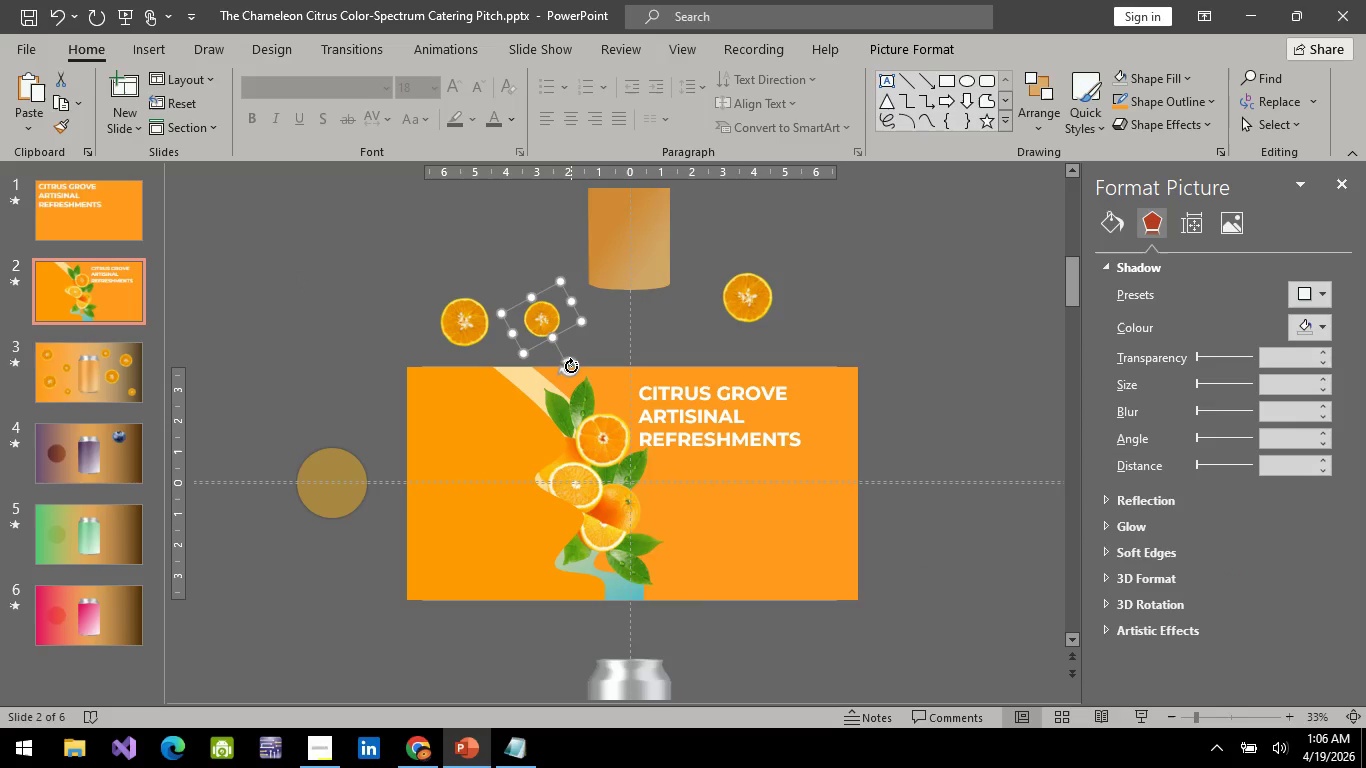 
hold_key(key=ArrowUp, duration=0.45)
 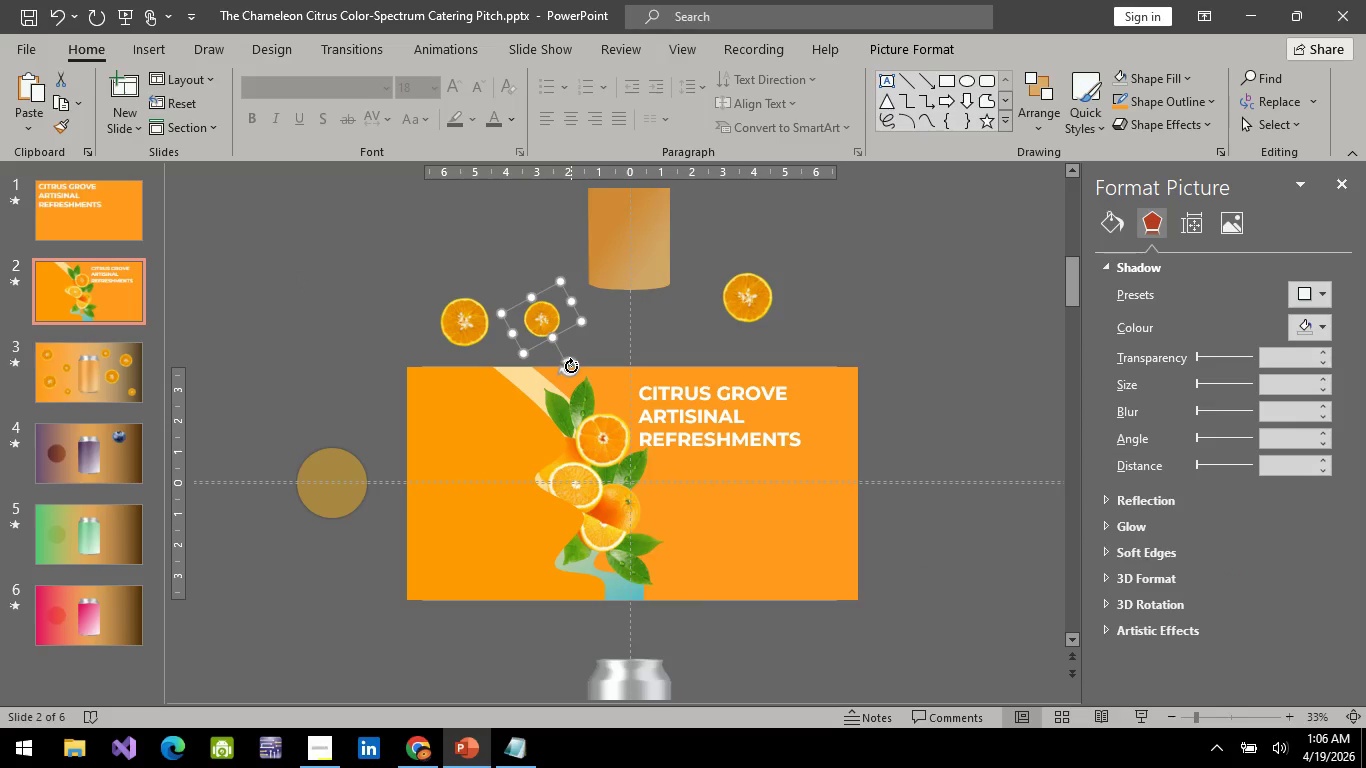 
left_click_drag(start_coordinate=[572, 366], to_coordinate=[554, 266])
 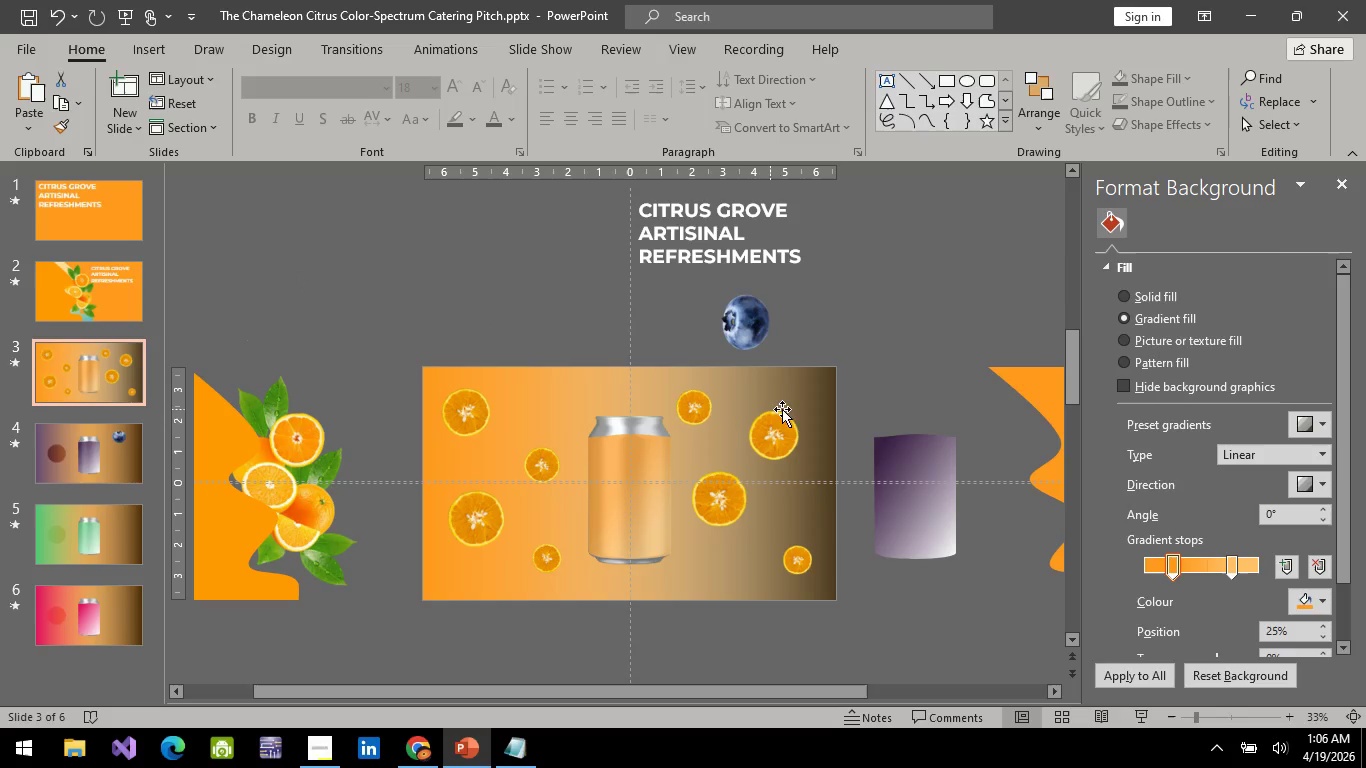 
left_click([700, 403])
 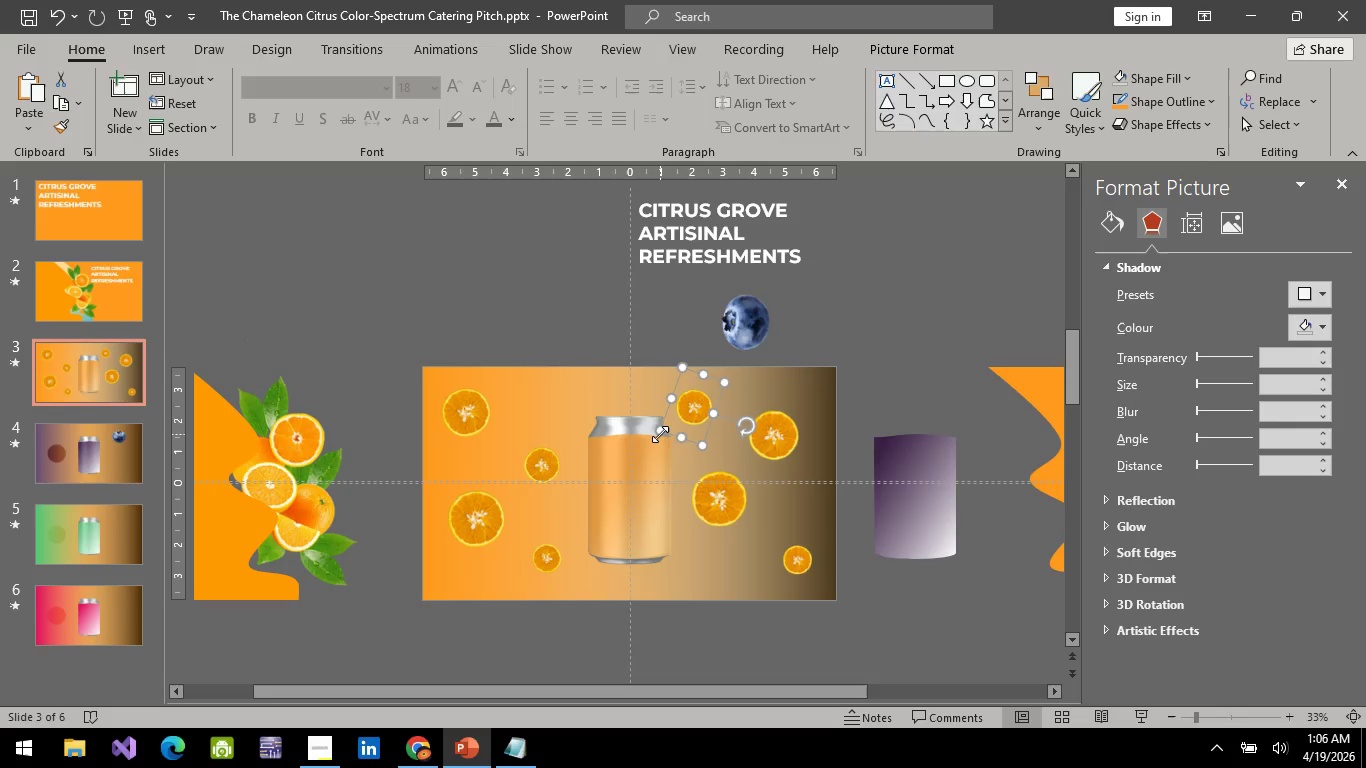 
wait(31.38)
 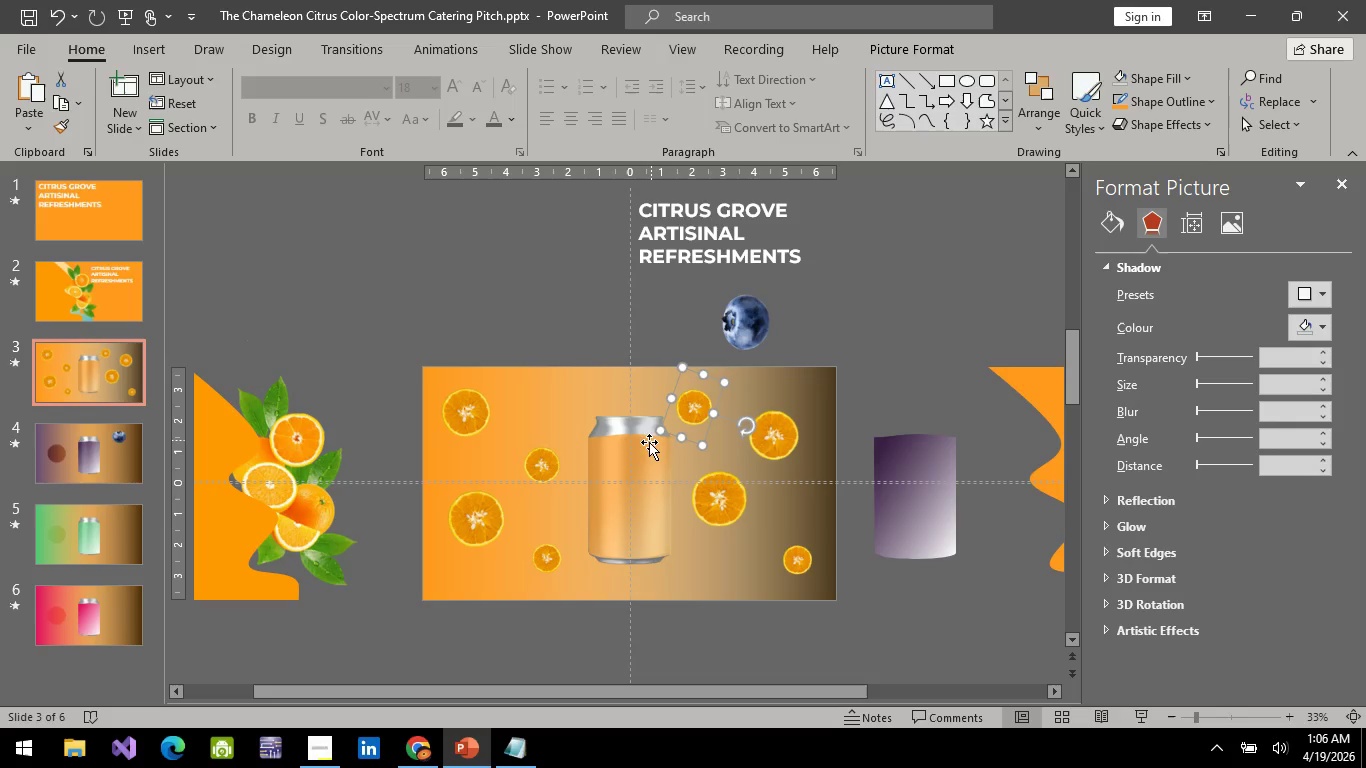 
key(Control+C)
 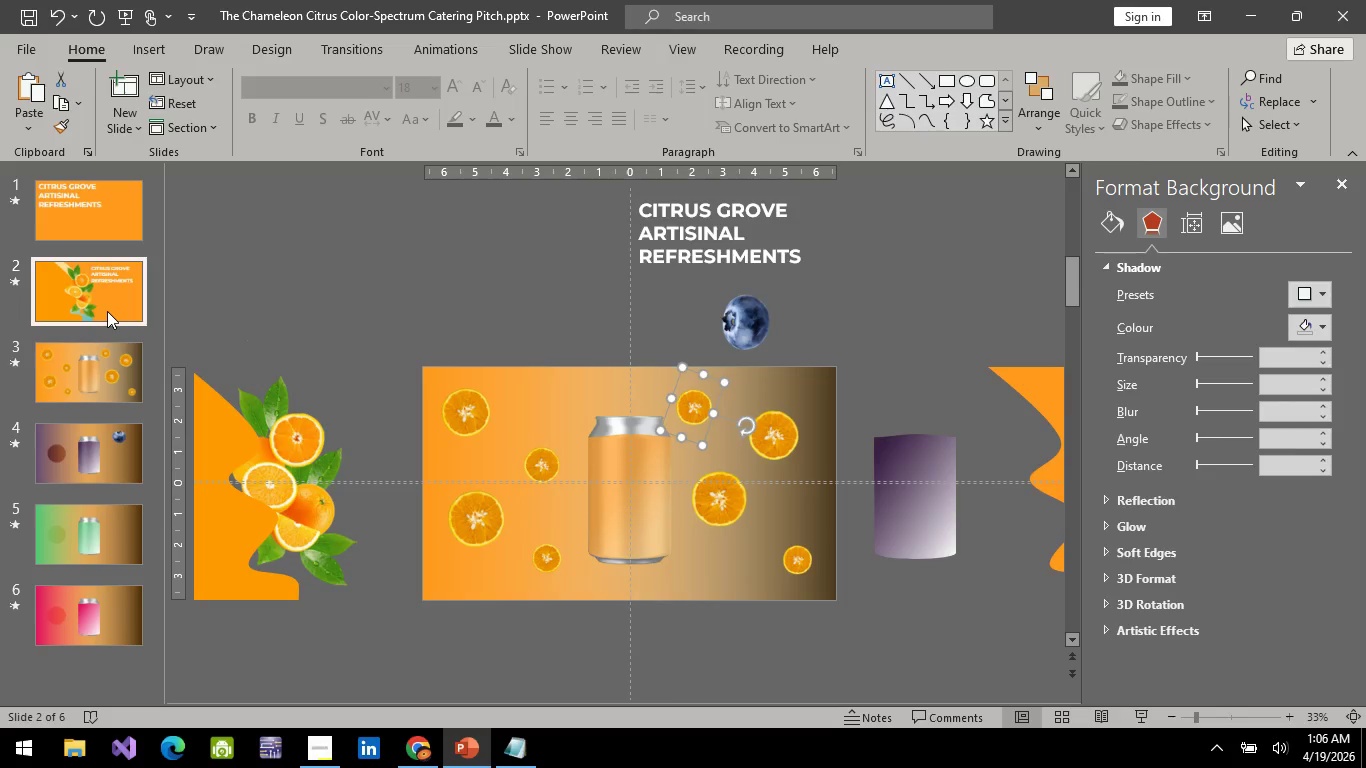 
key(Control+V)
 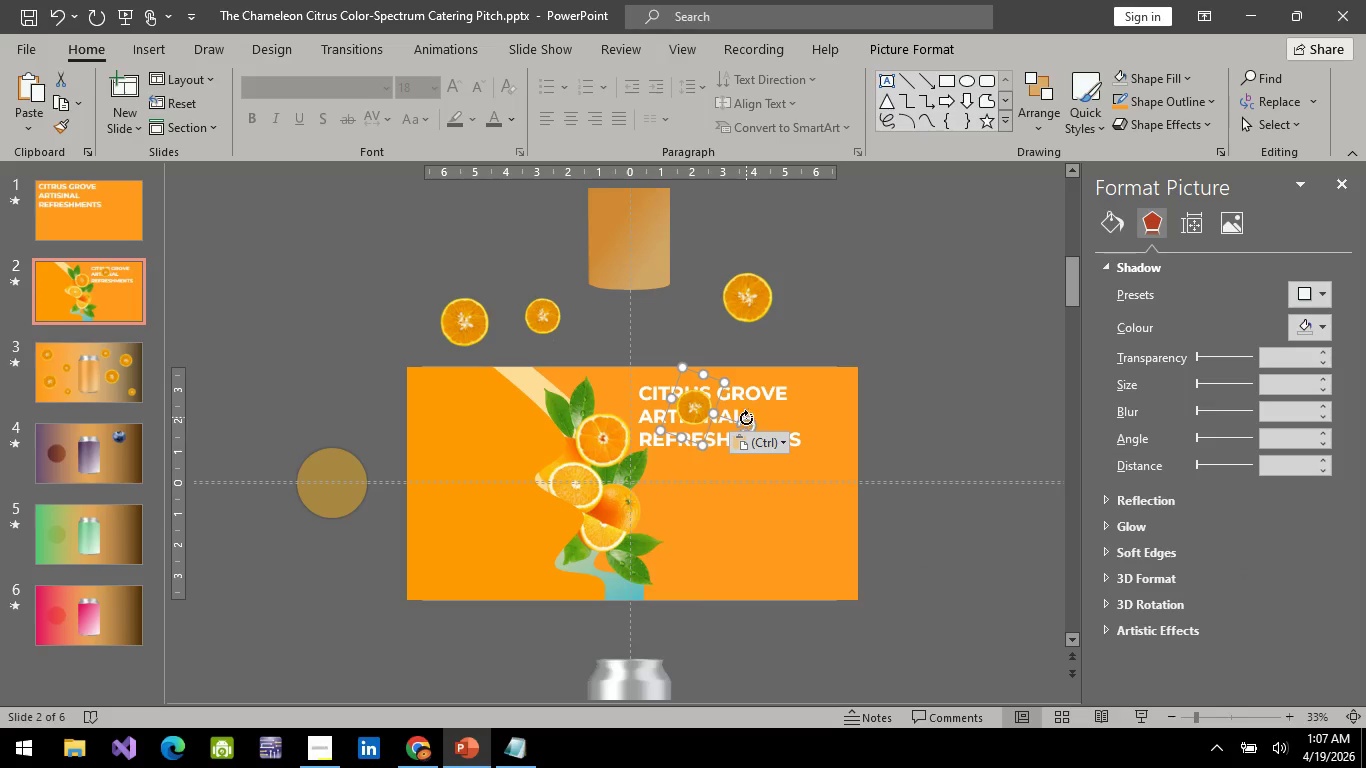 
left_click_drag(start_coordinate=[747, 422], to_coordinate=[692, 344])
 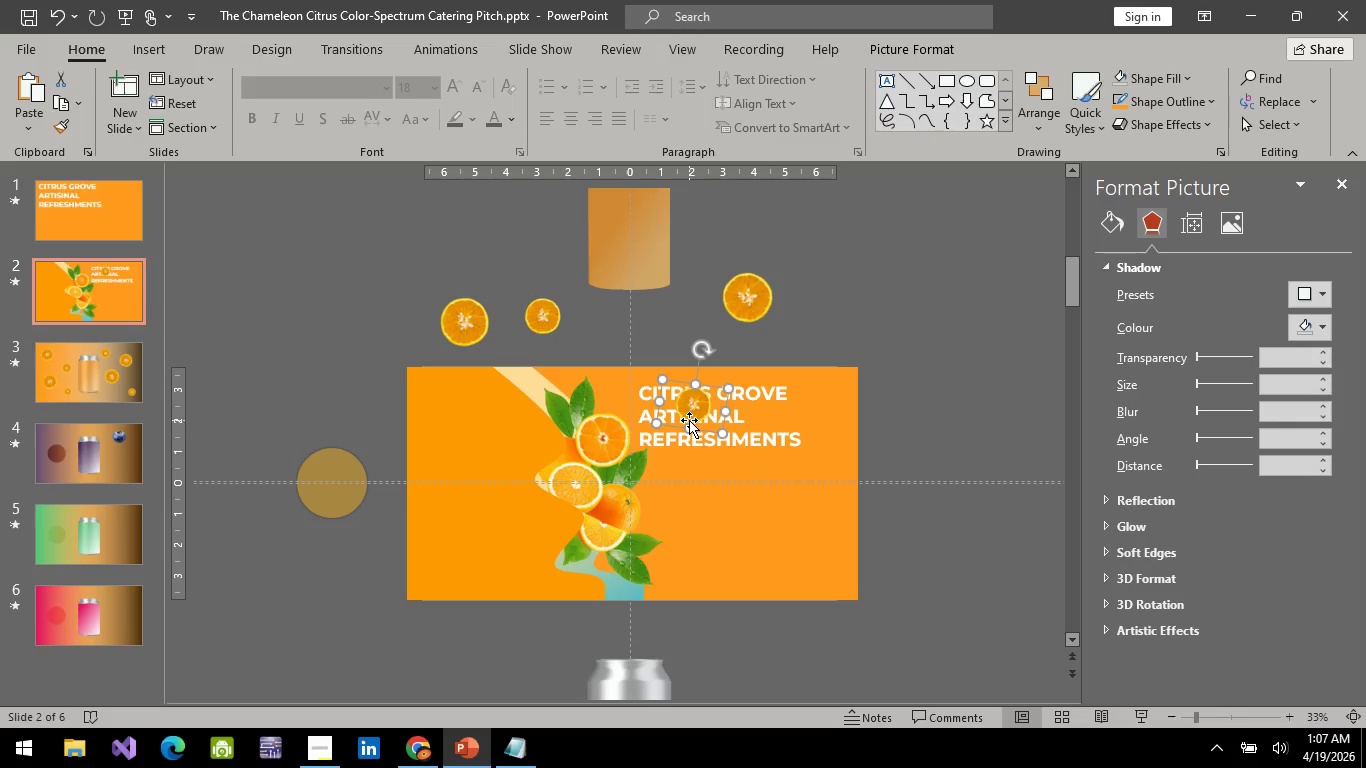 
hold_key(key=ArrowUp, duration=0.86)
 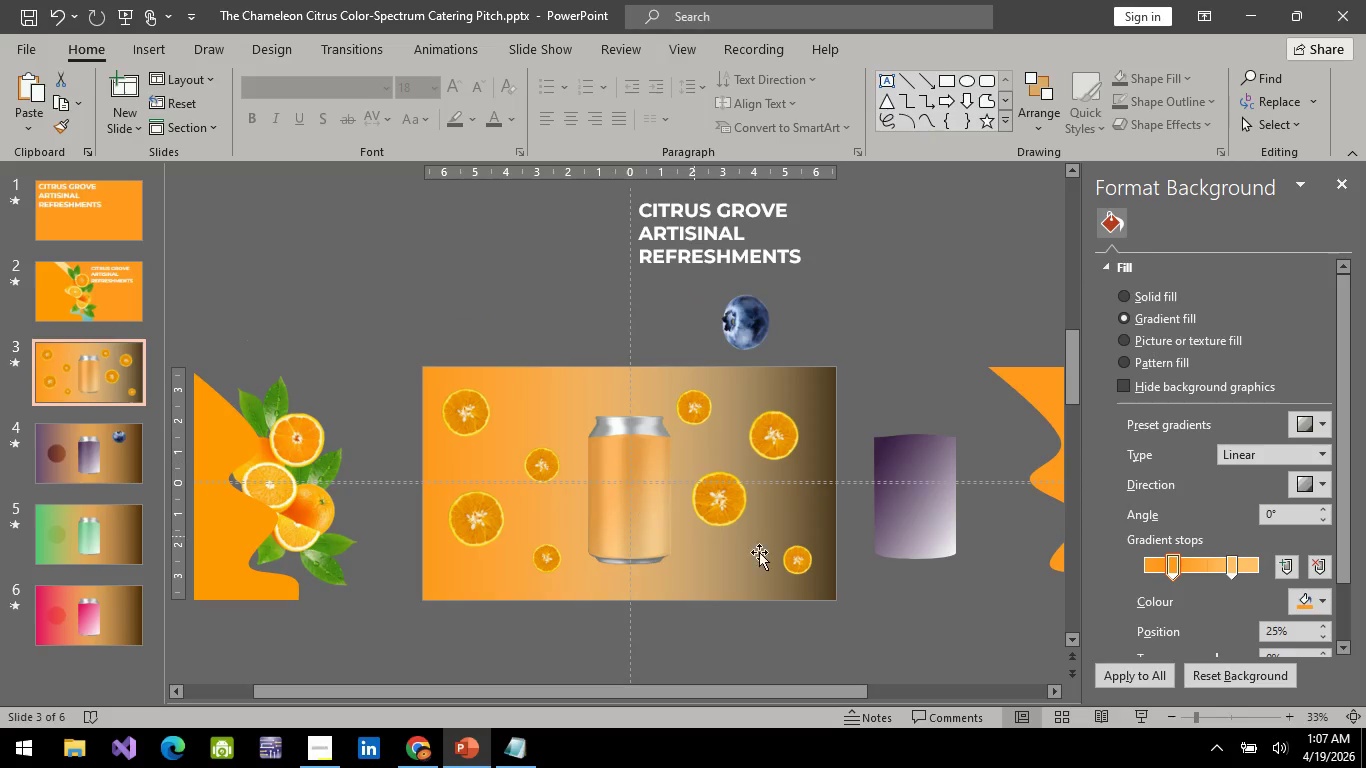 
left_click([715, 511])
 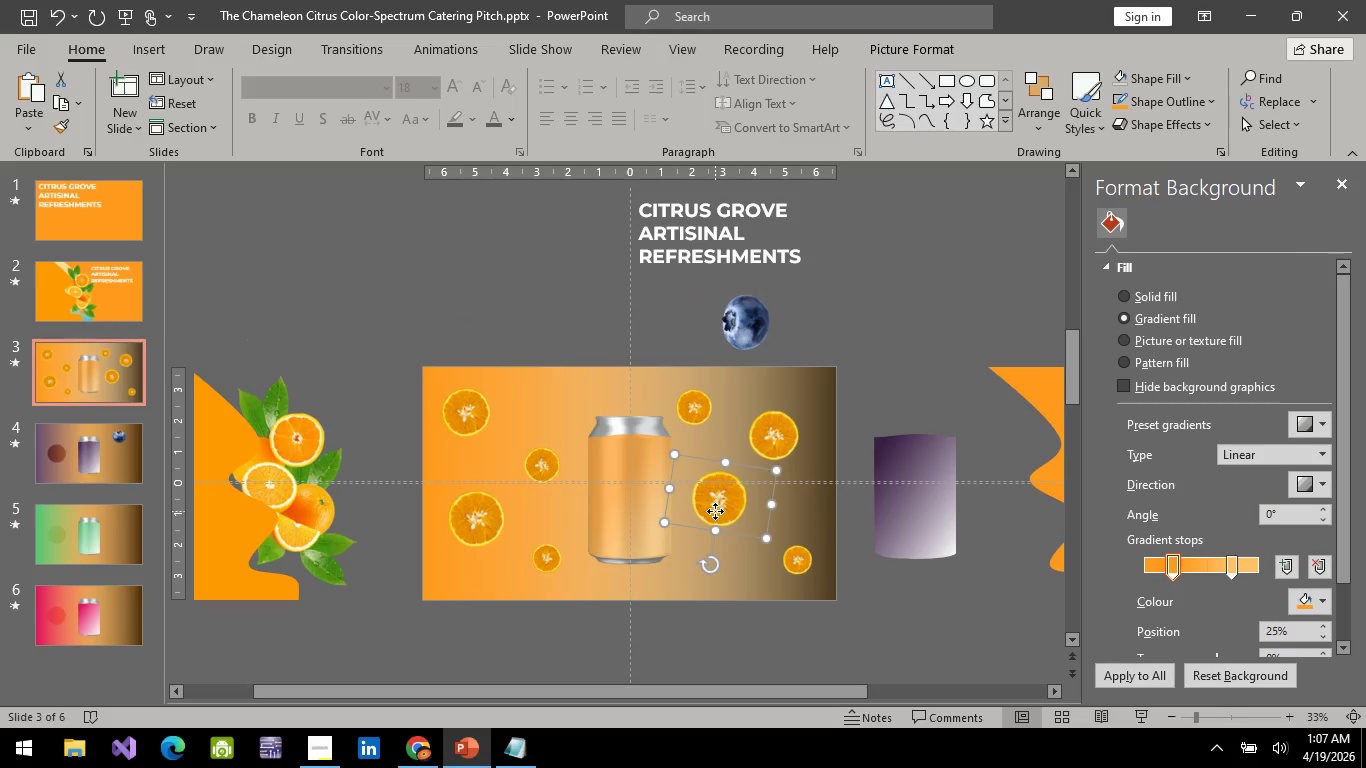 
key(Control+C)
 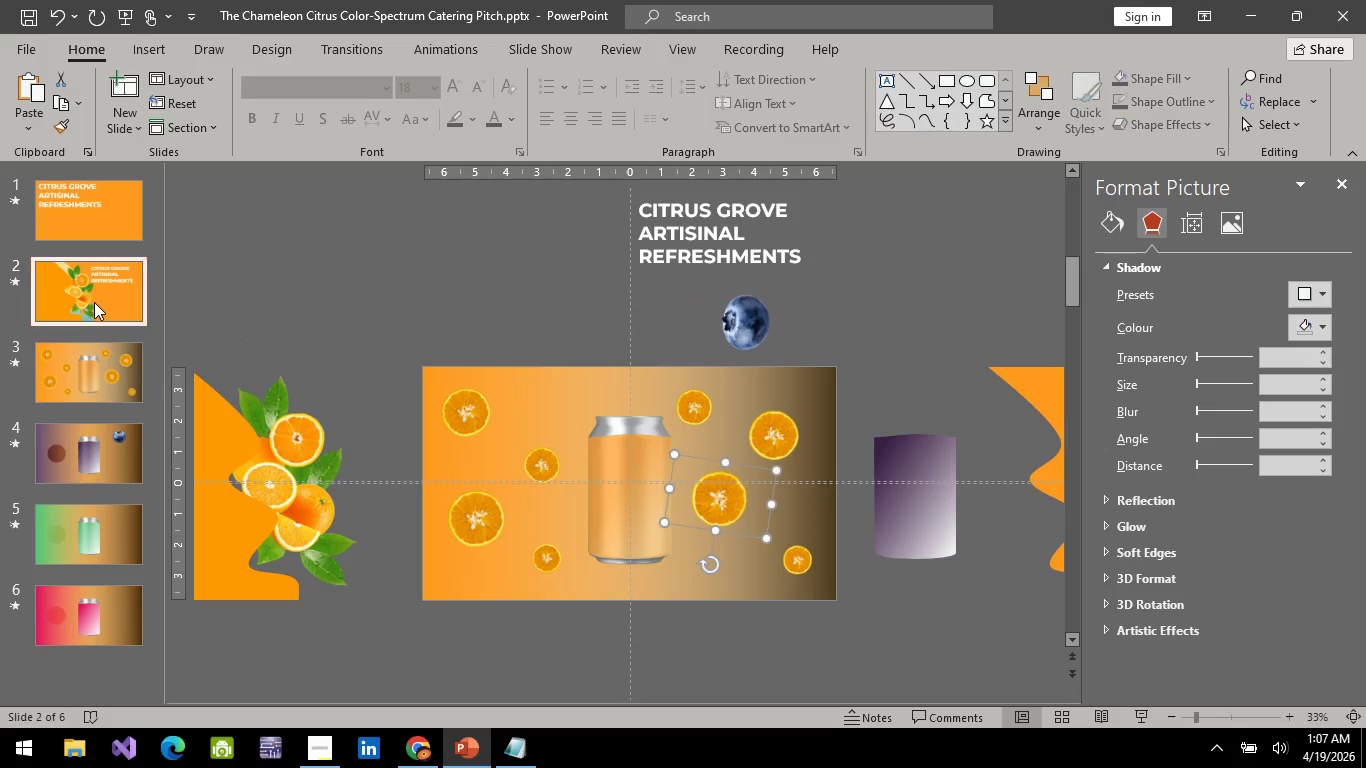 
key(Control+V)
 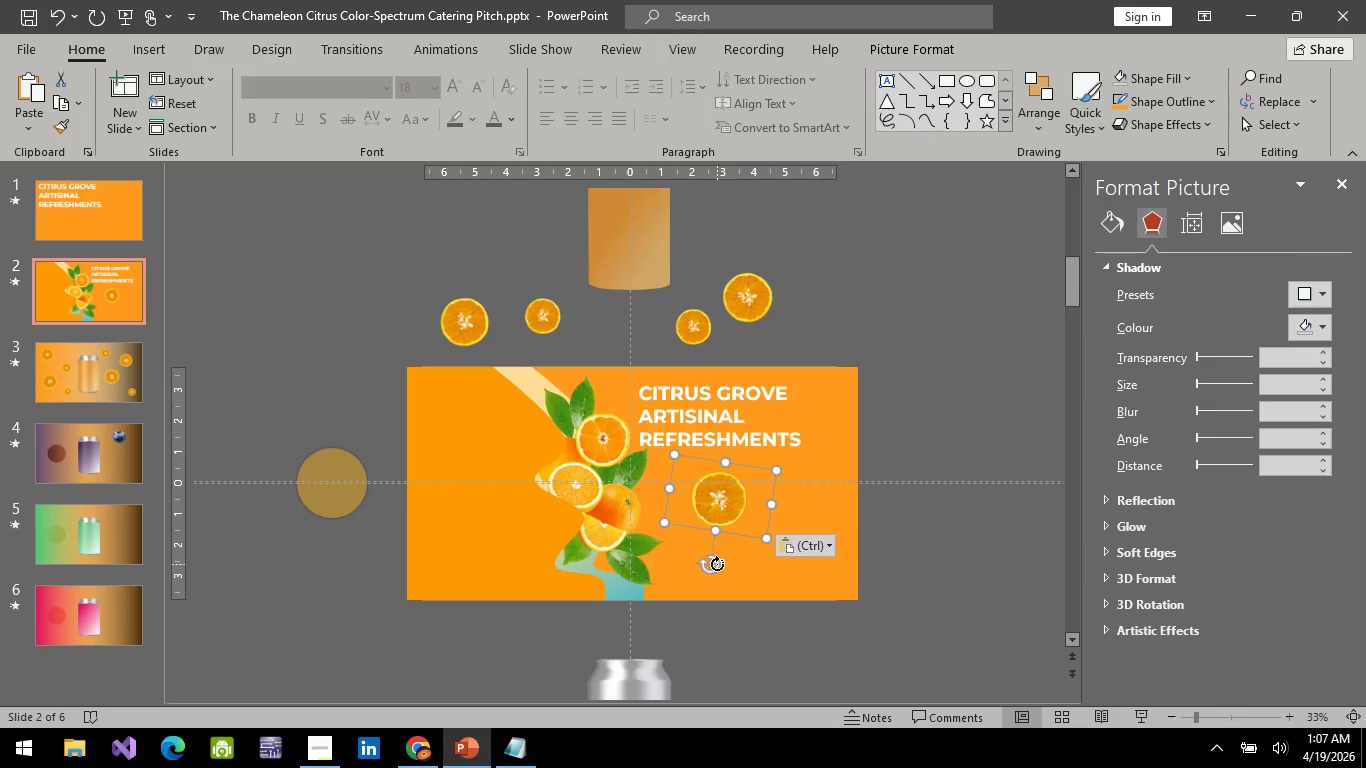 
left_click_drag(start_coordinate=[717, 564], to_coordinate=[775, 410])
 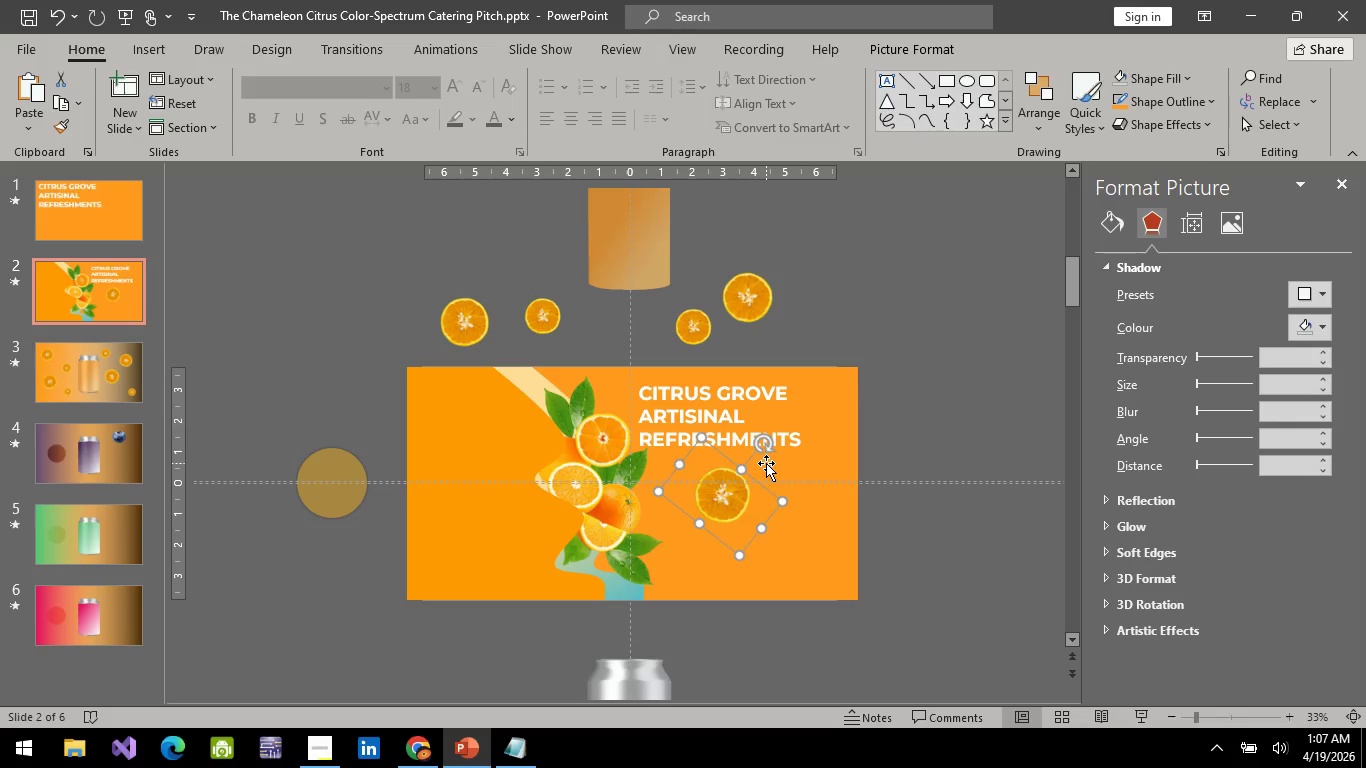 
hold_key(key=ArrowUp, duration=1.17)
 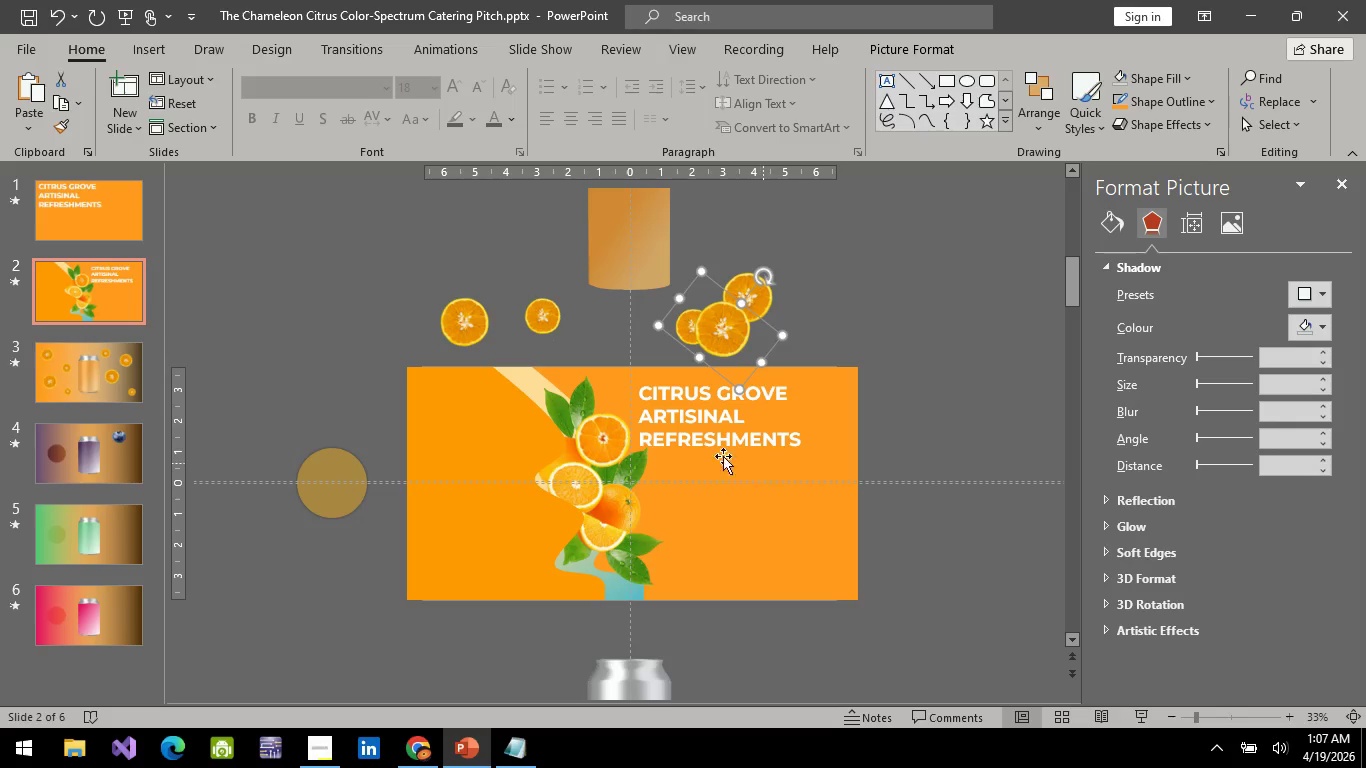 
hold_key(key=ArrowUp, duration=0.45)
 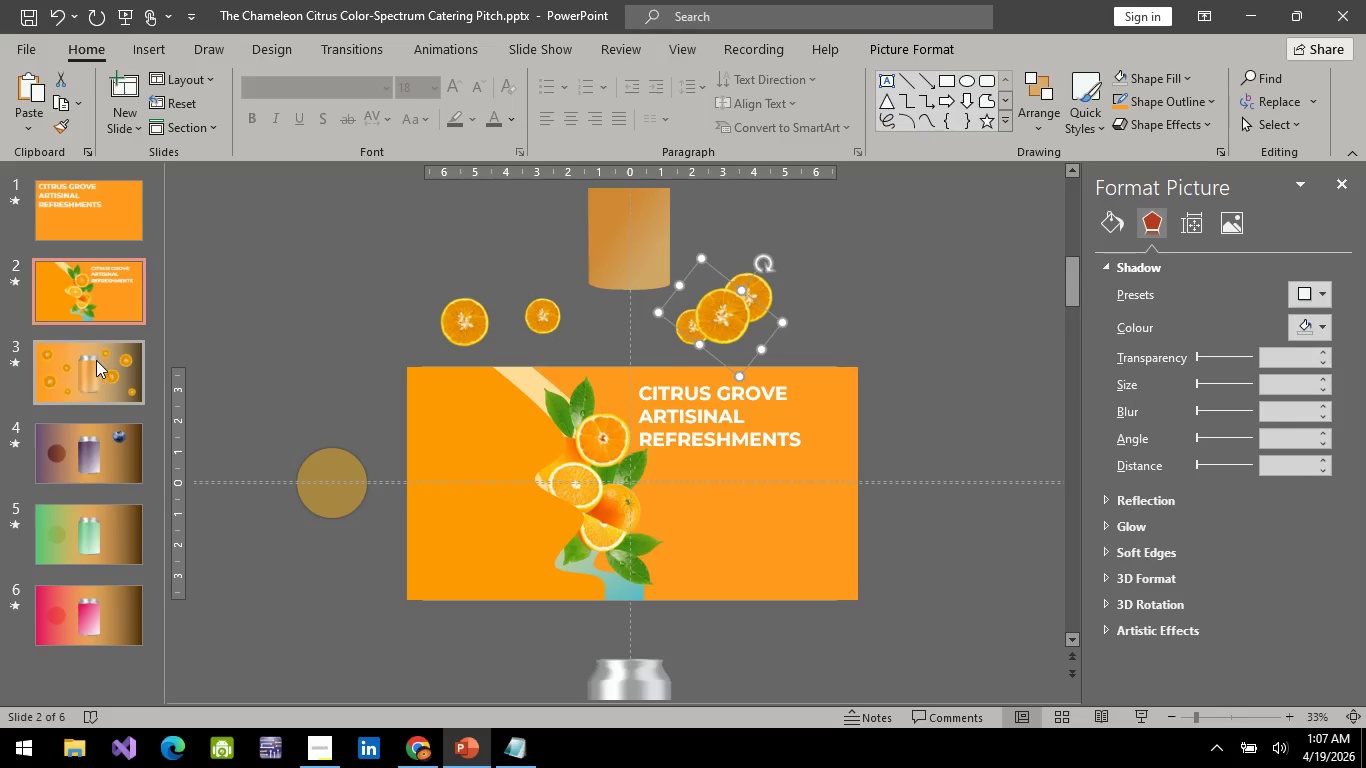 
left_click([96, 360])
 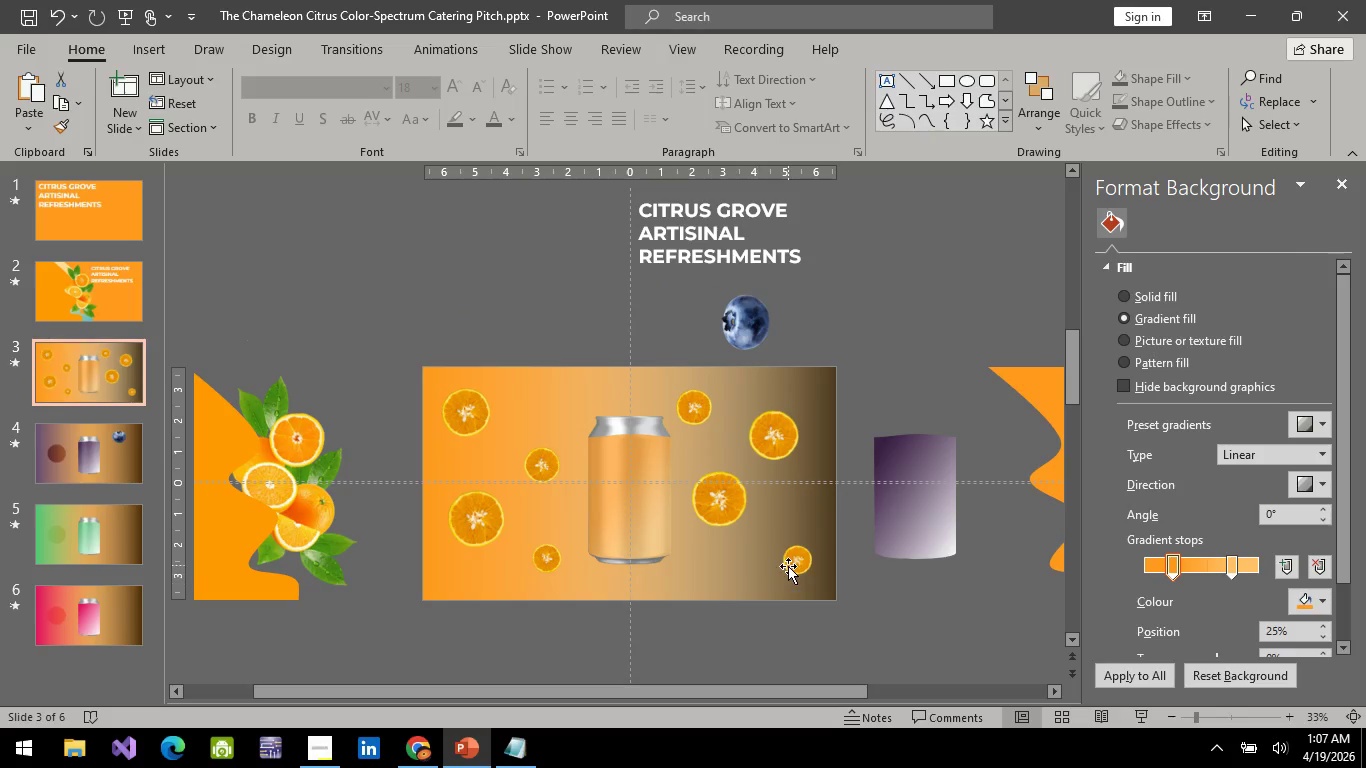 
left_click([790, 558])
 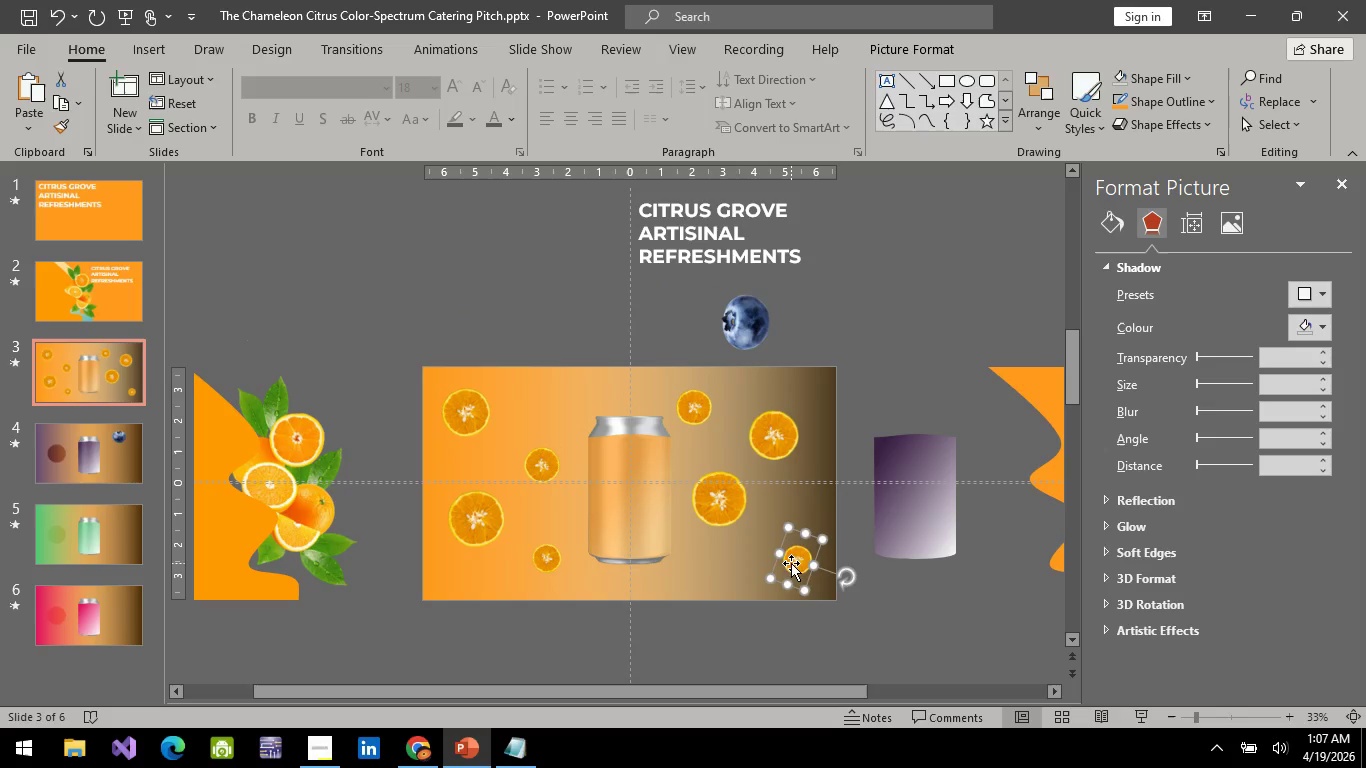 
key(Control+C)
 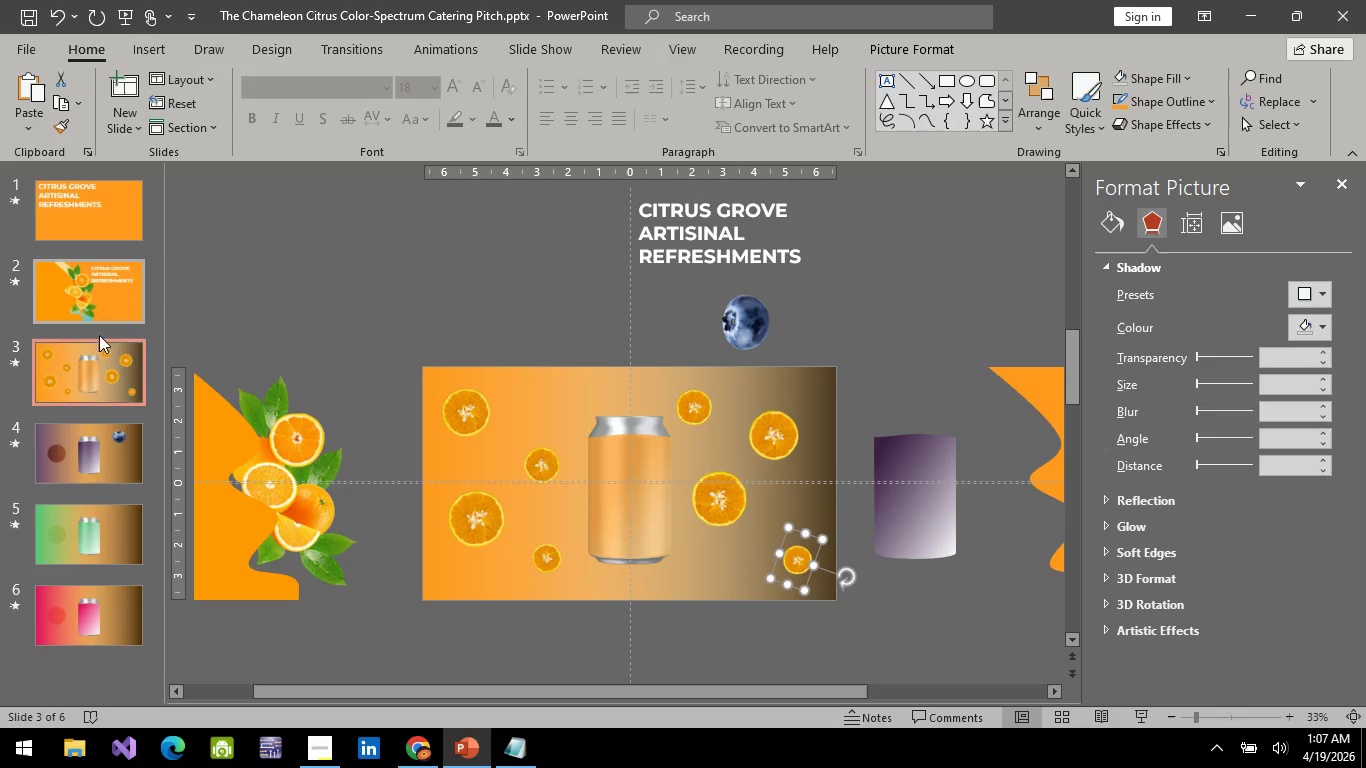 
left_click([126, 303])
 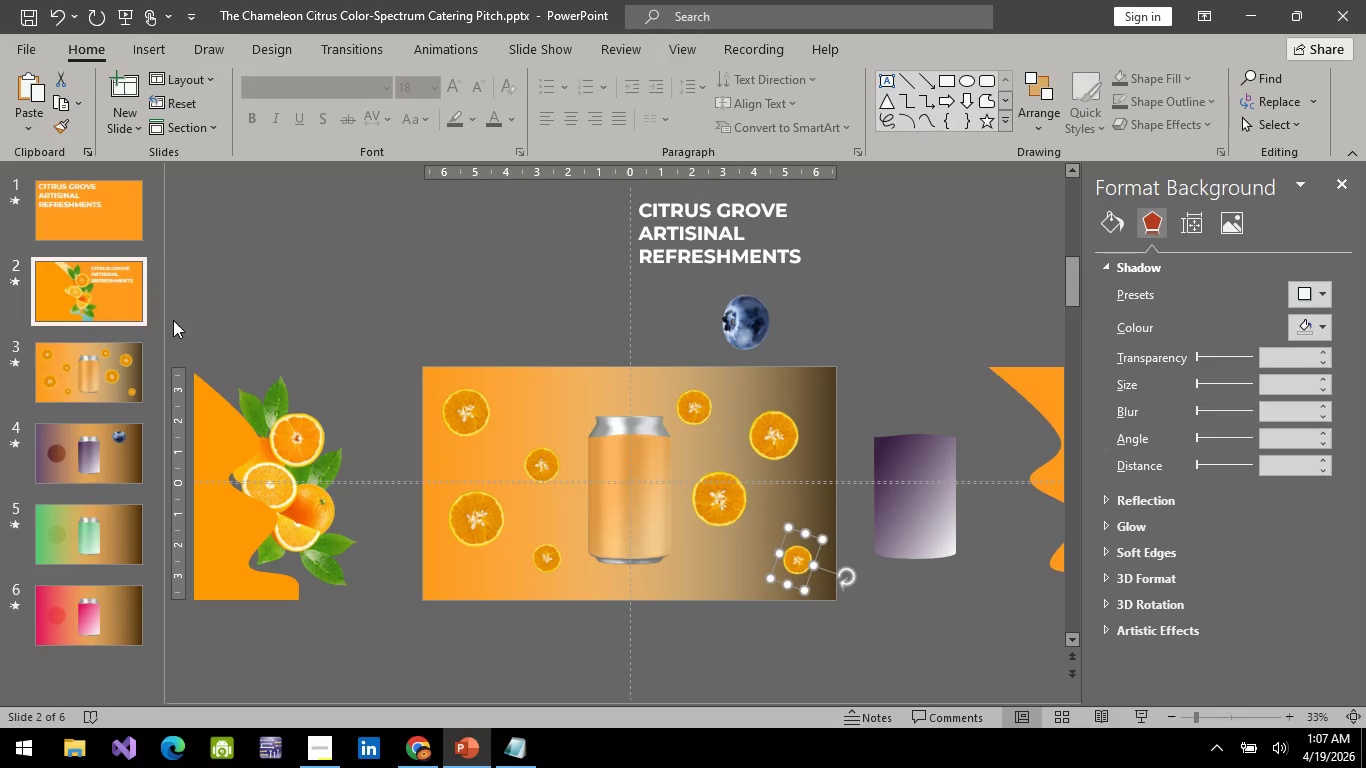 
key(Control+V)
 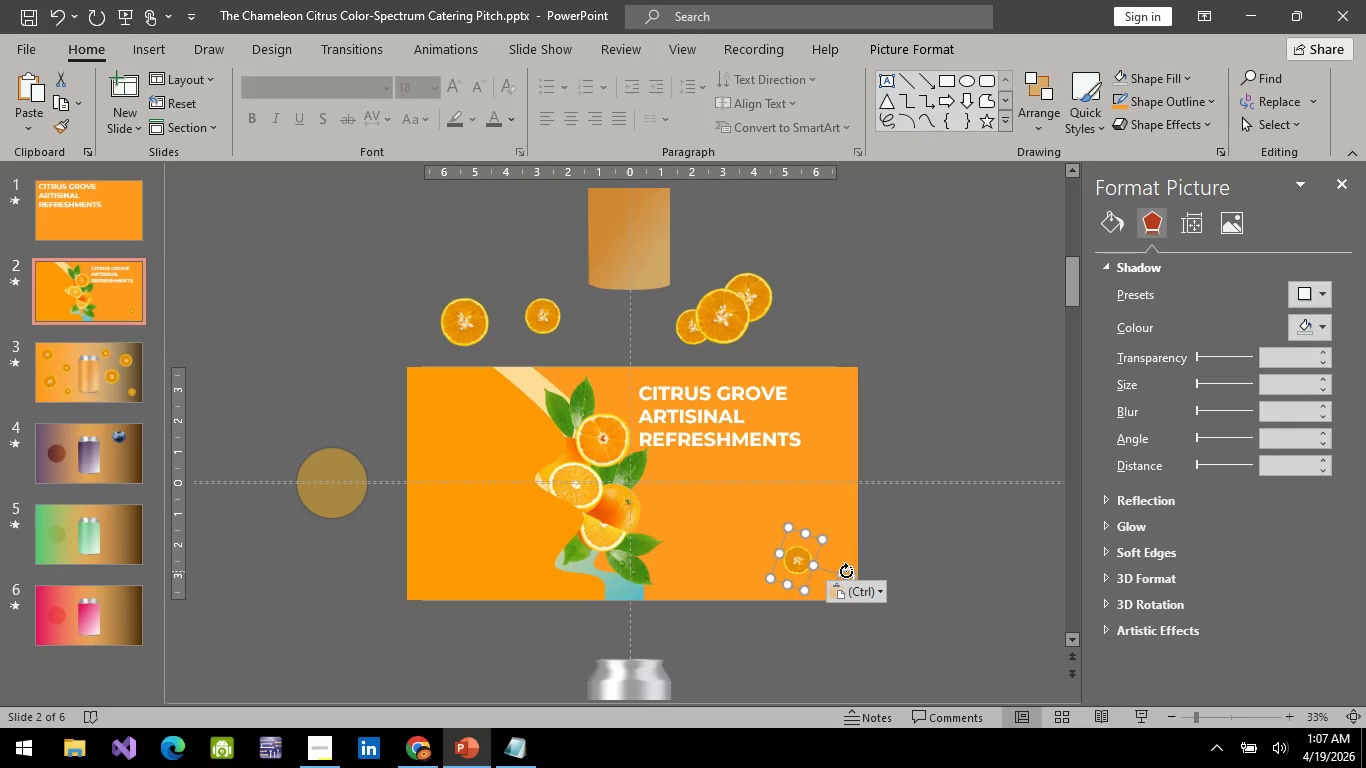 
left_click_drag(start_coordinate=[846, 571], to_coordinate=[763, 495])
 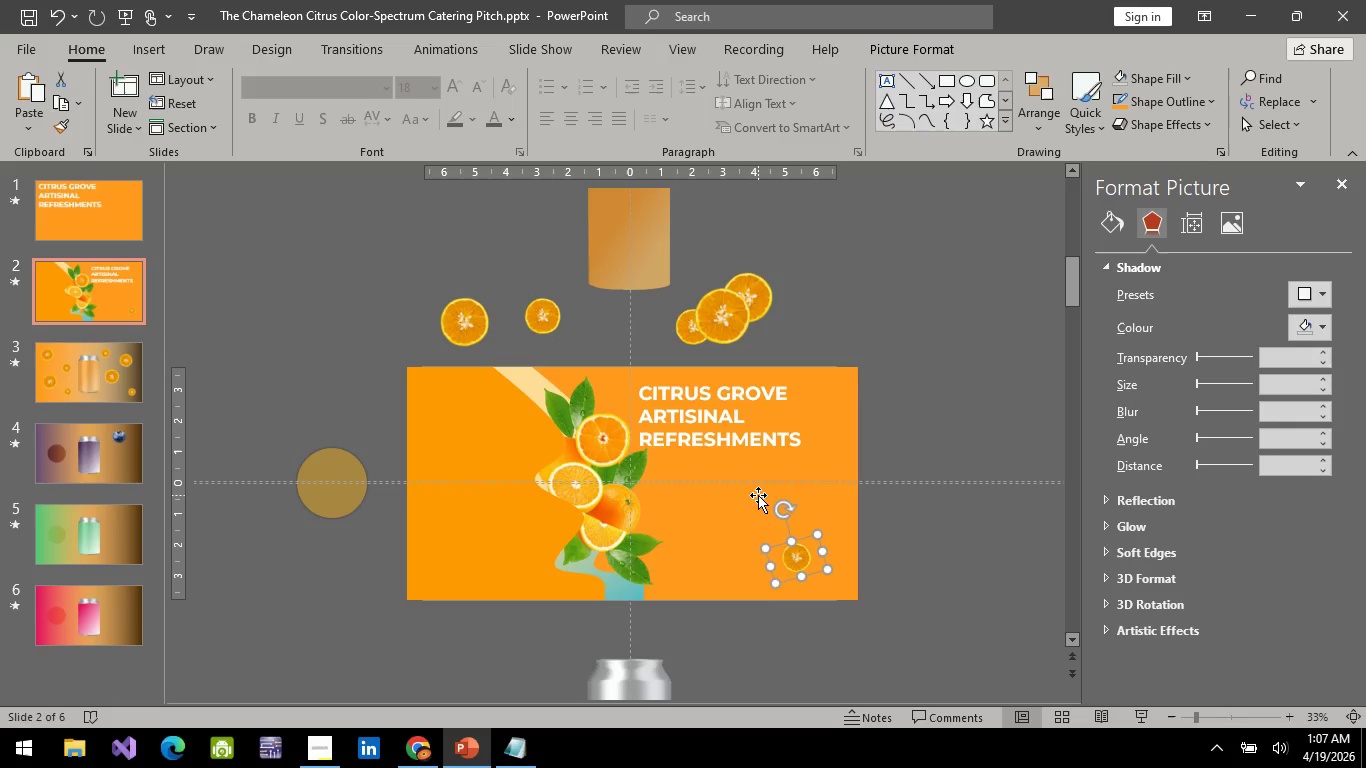 
hold_key(key=ArrowUp, duration=1.41)
 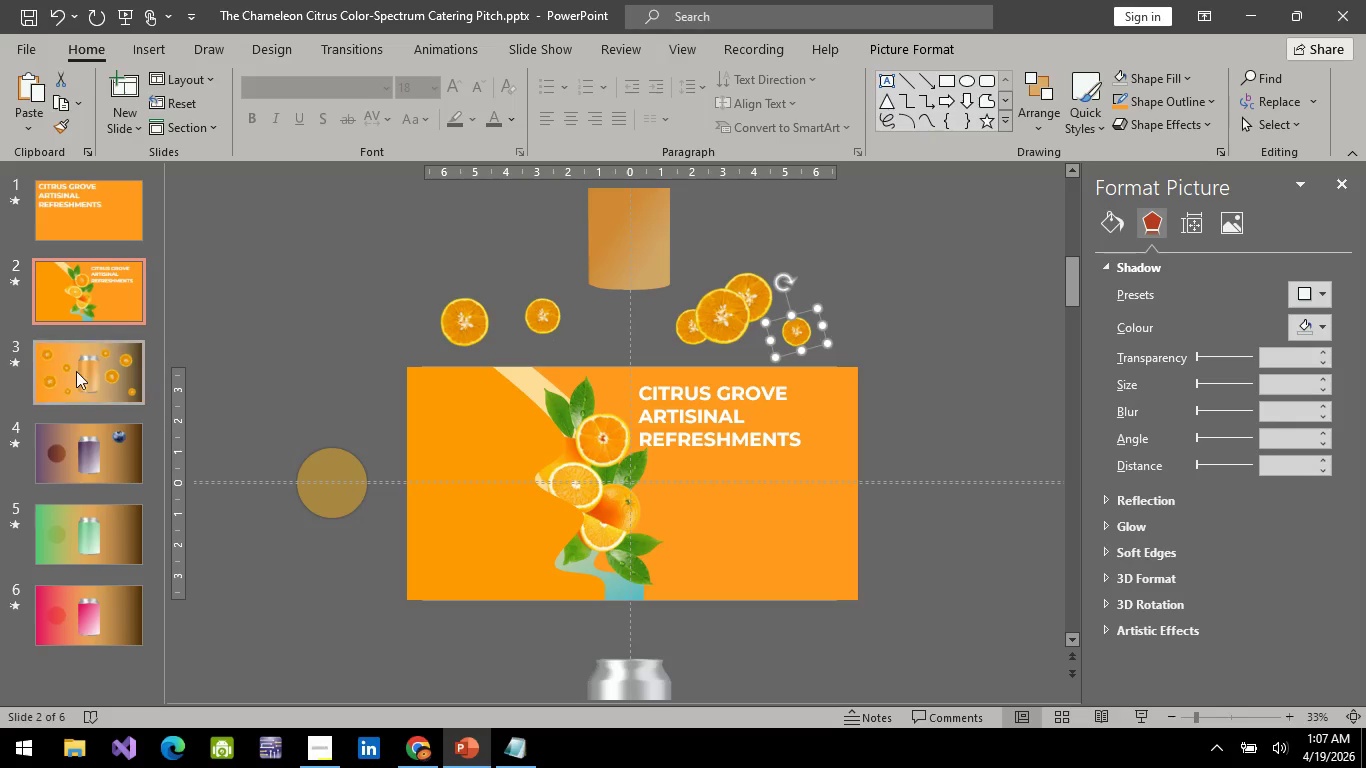 
left_click([76, 372])
 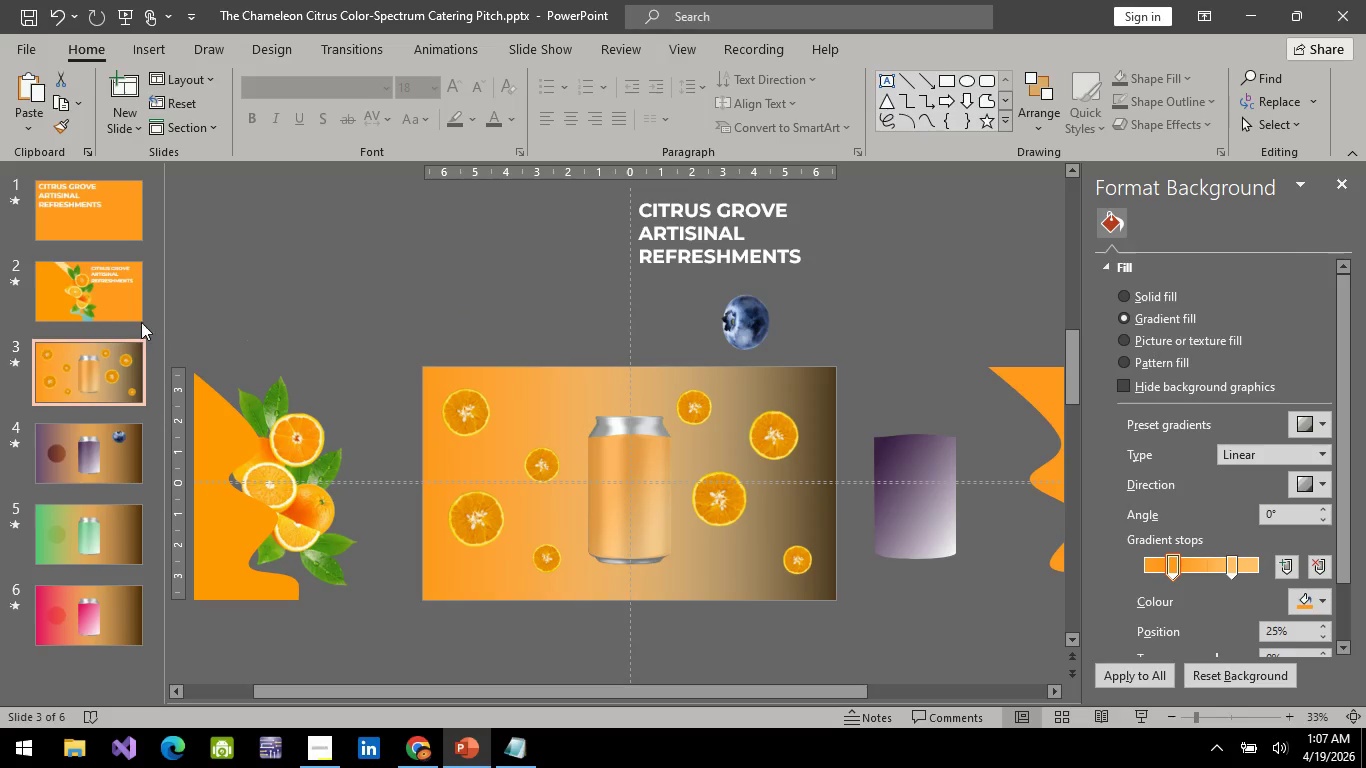 
left_click([103, 302])
 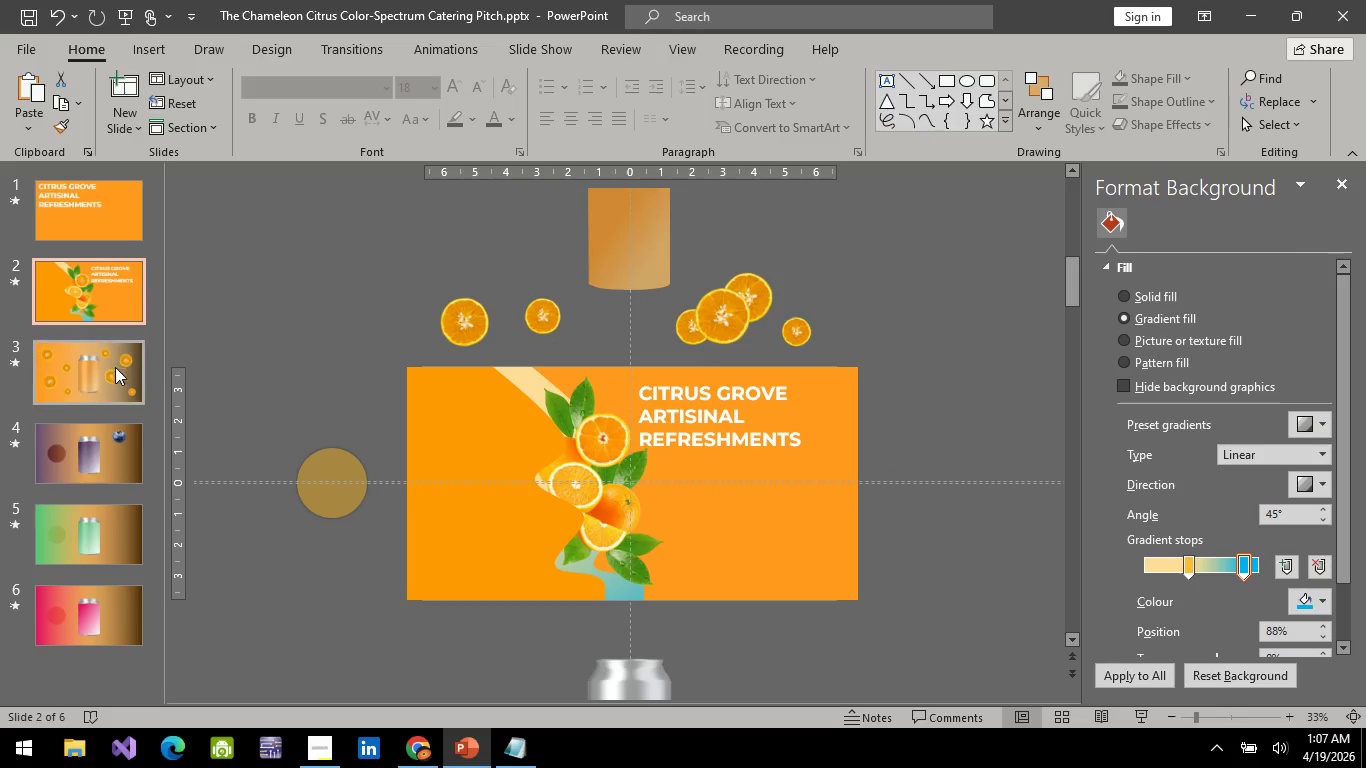 
left_click([111, 373])
 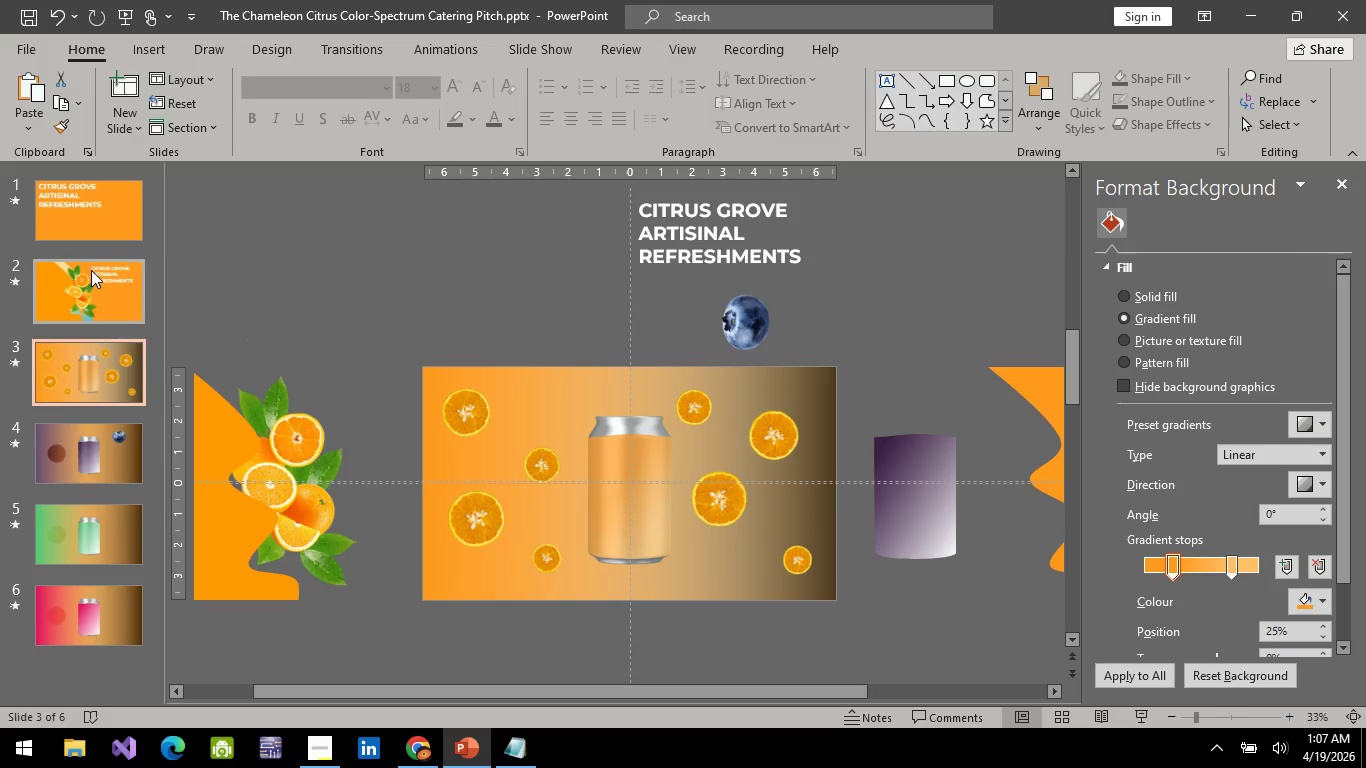 
left_click([96, 296])
 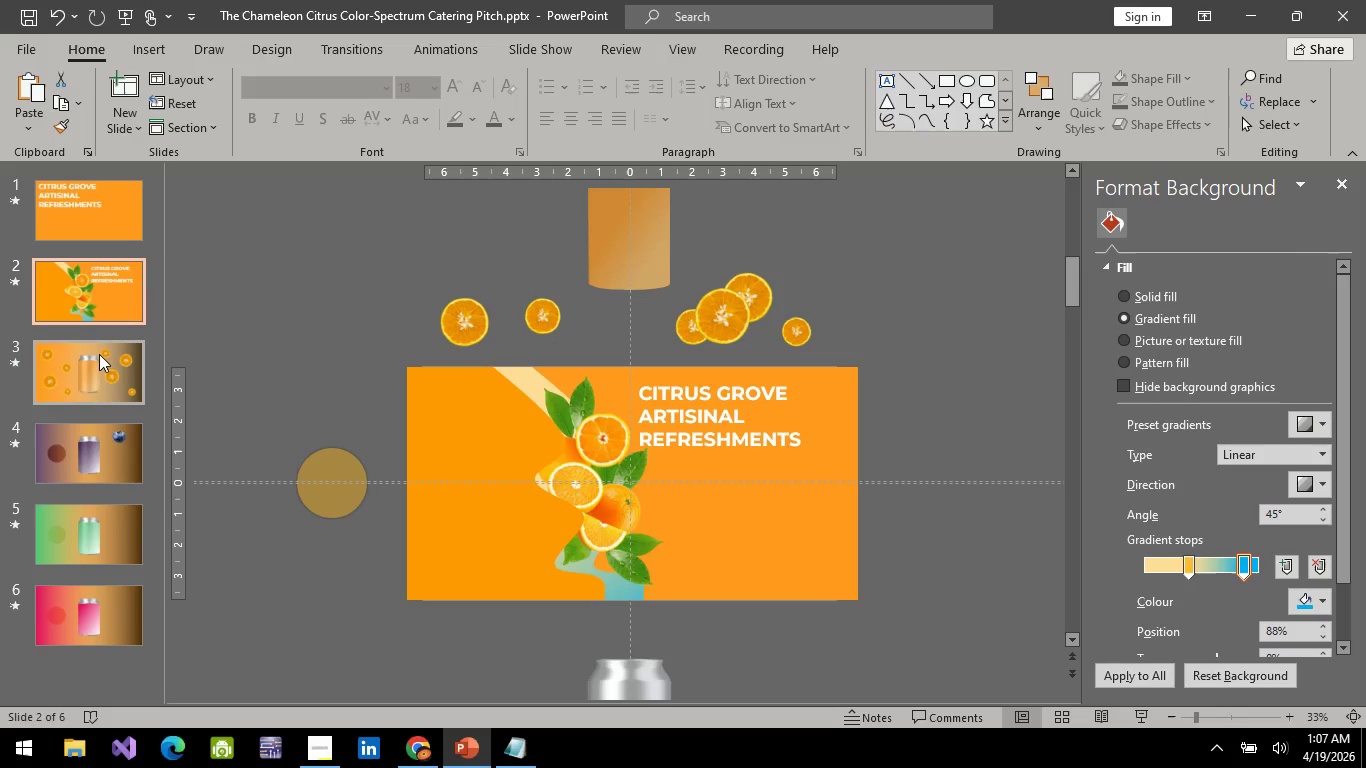 
left_click([99, 354])
 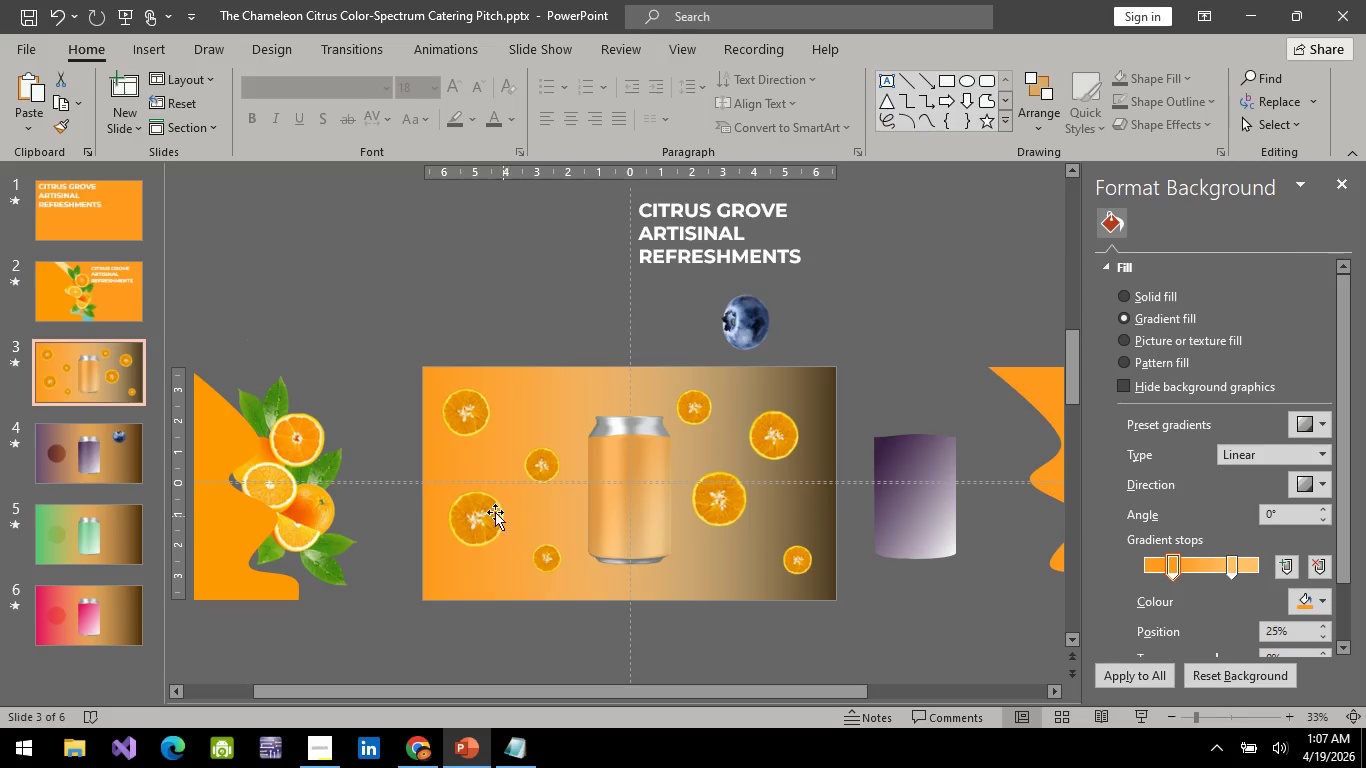 
left_click([482, 514])
 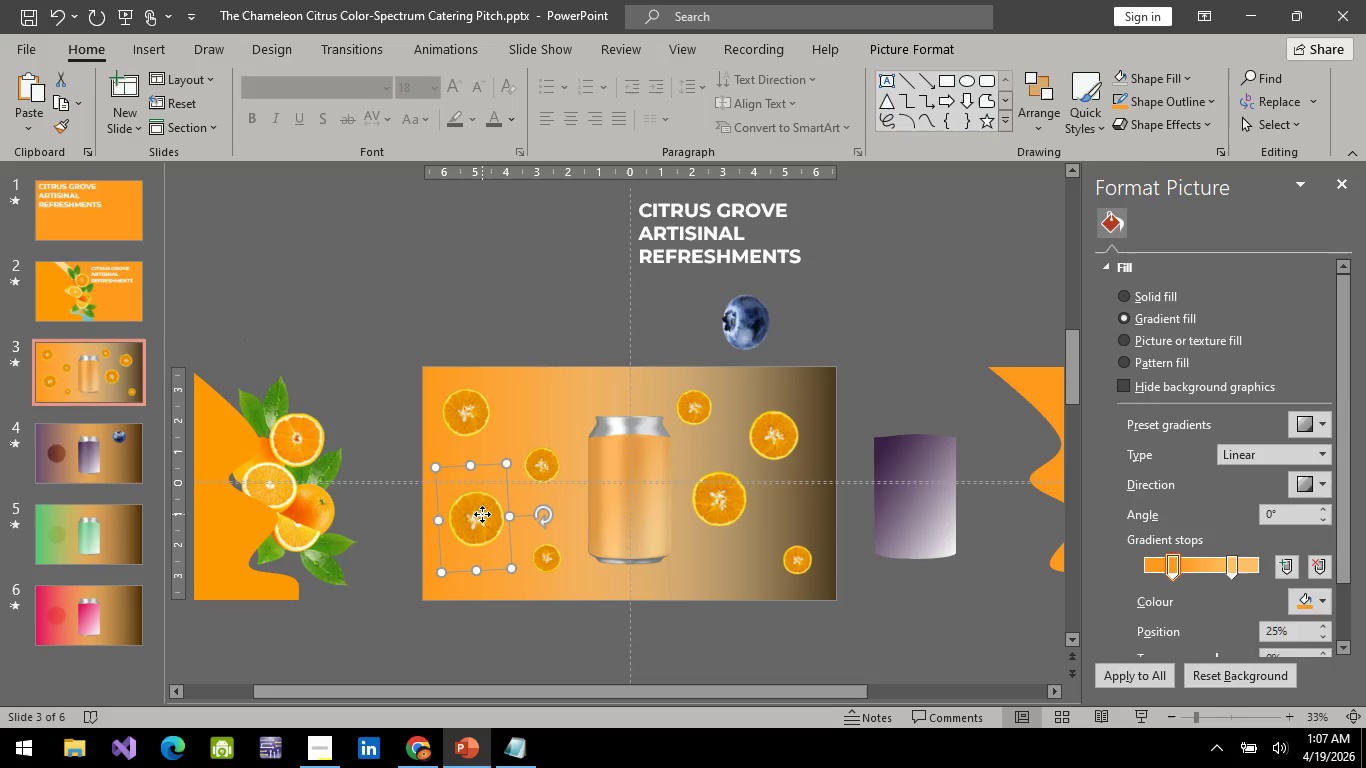 
key(Control+C)
 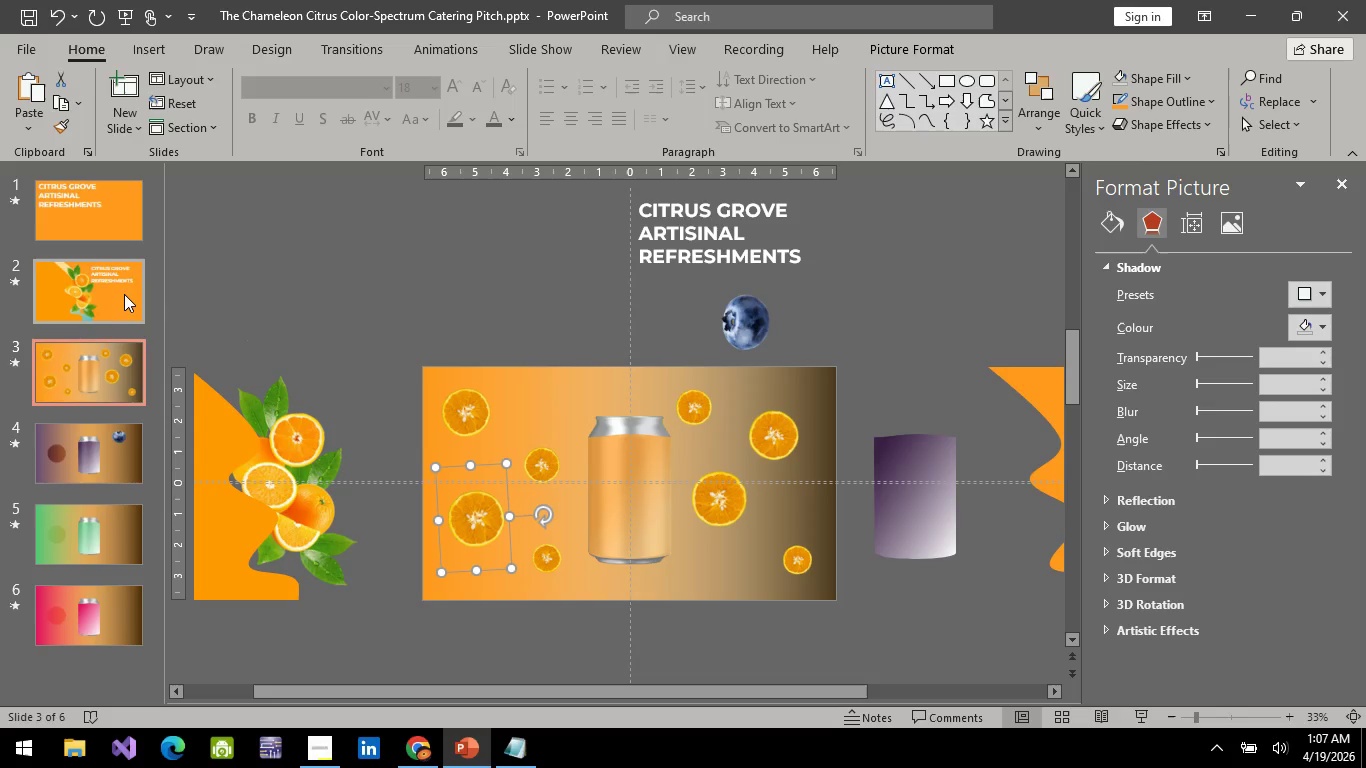 
left_click([124, 293])
 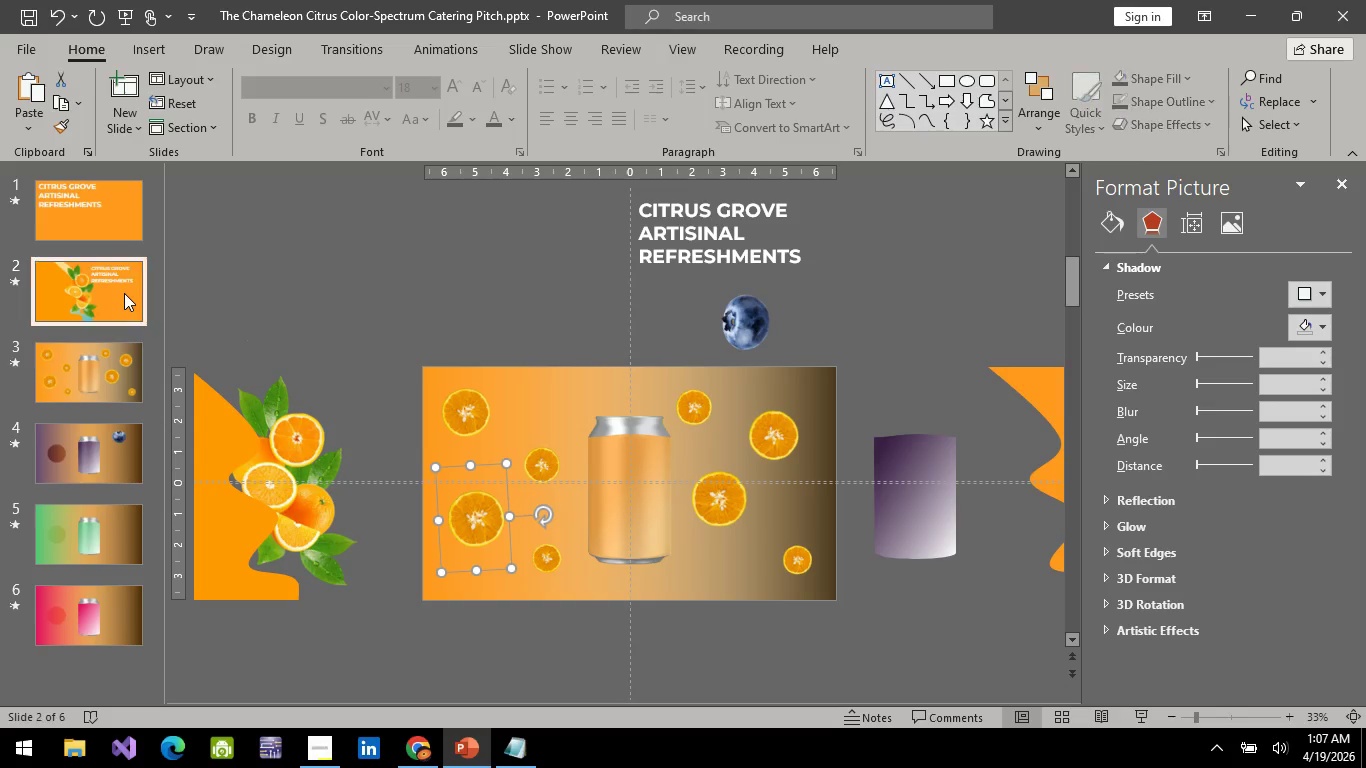 
key(Control+V)
 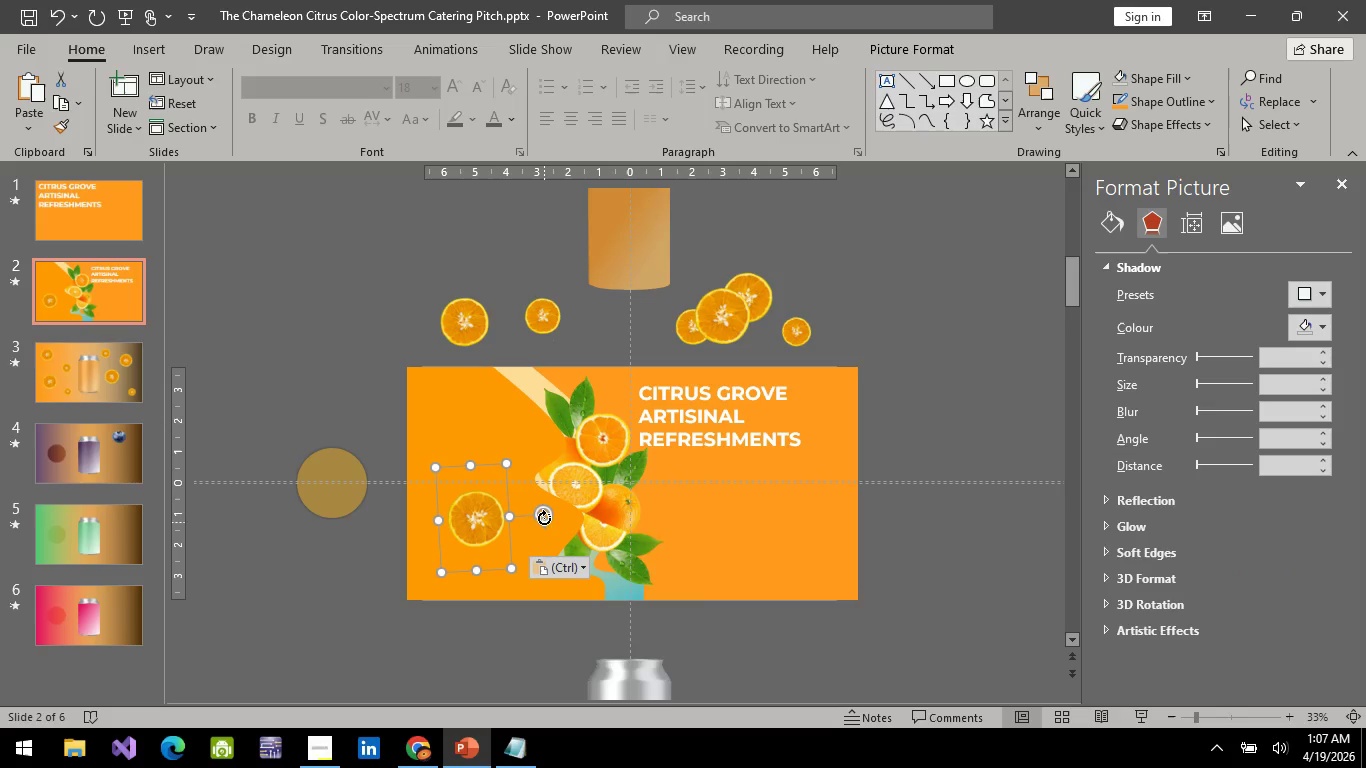 
left_click_drag(start_coordinate=[543, 510], to_coordinate=[450, 456])
 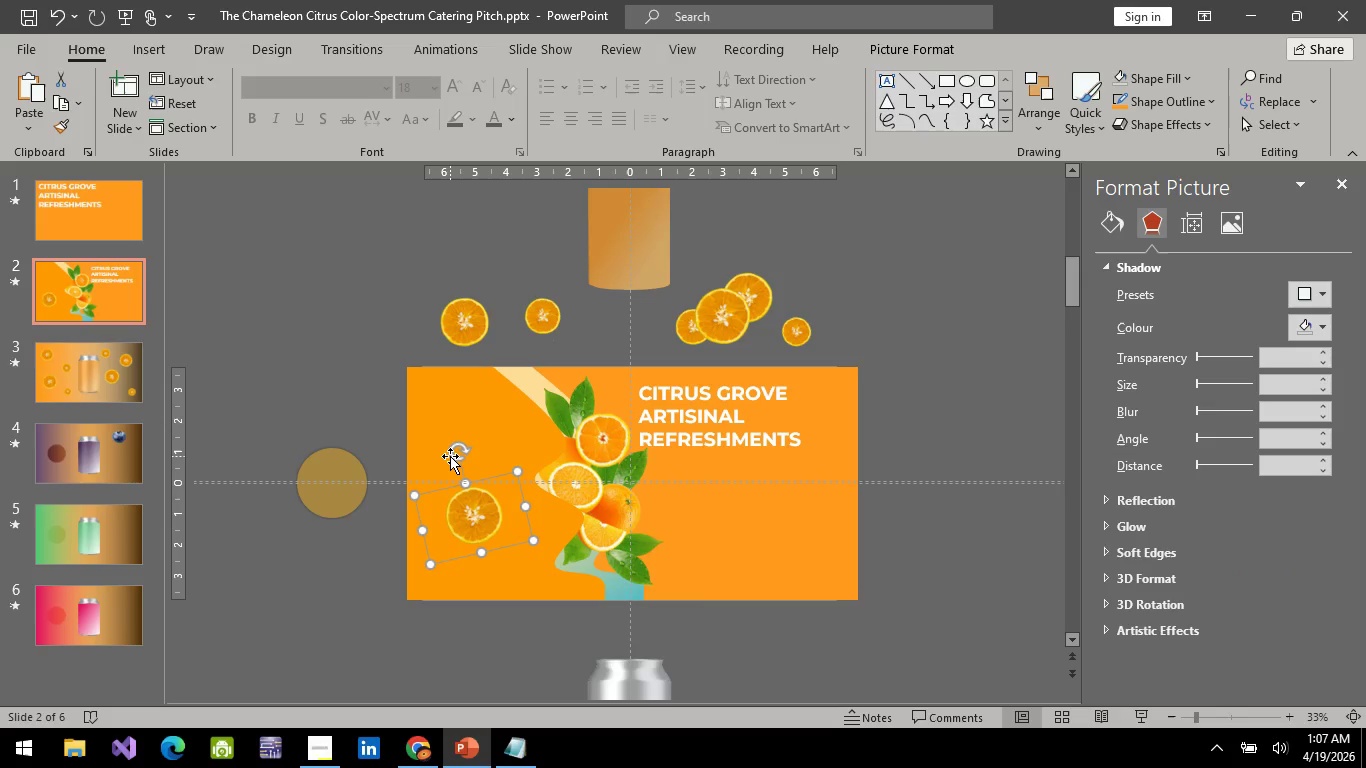 
hold_key(key=ArrowUp, duration=1.16)
 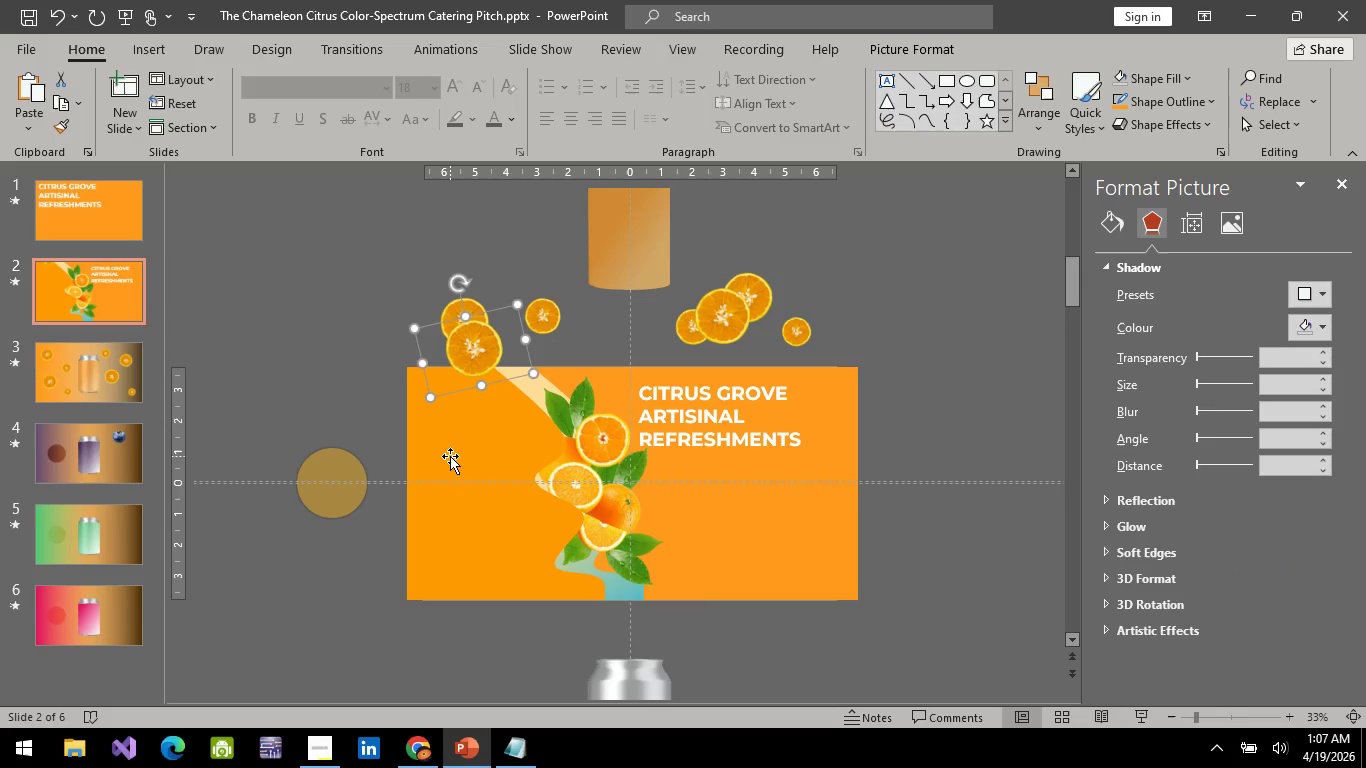 
hold_key(key=ArrowUp, duration=0.58)
 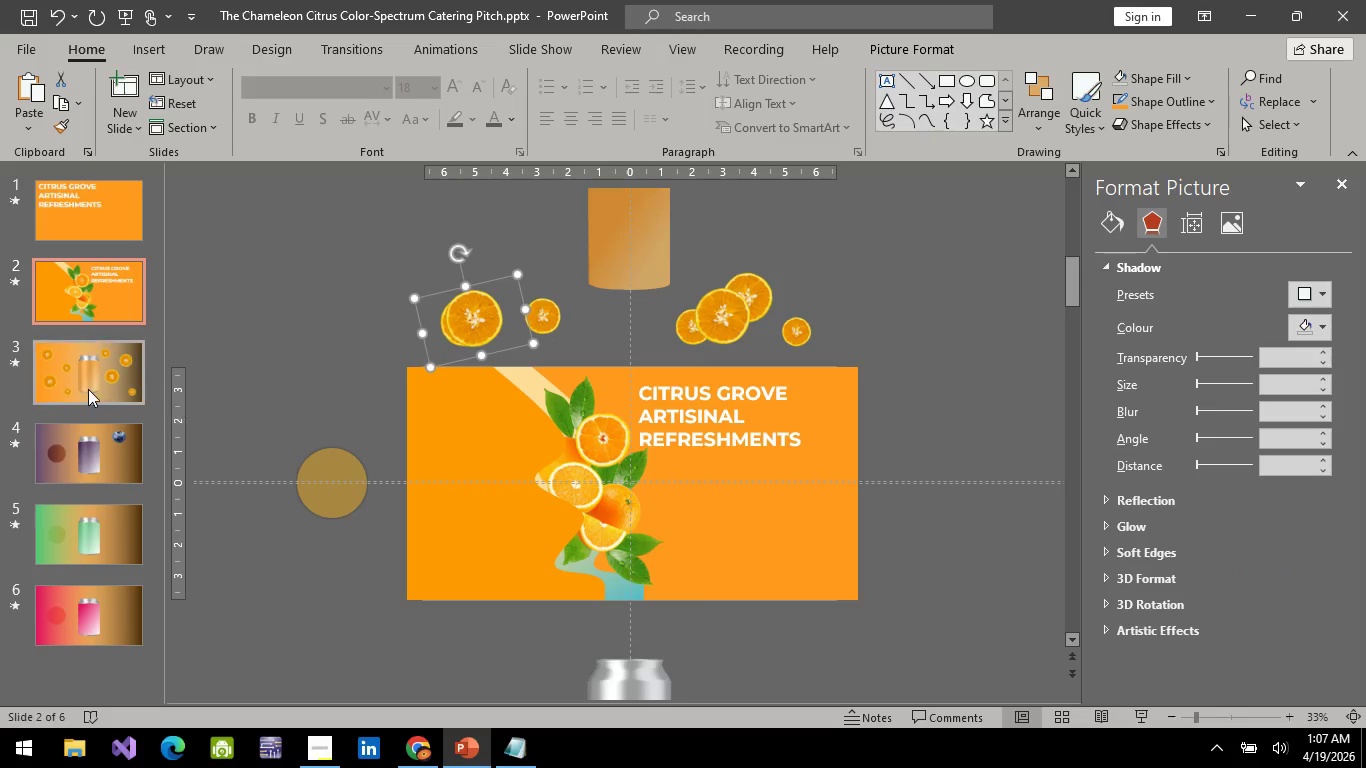 
hold_key(key=ArrowUp, duration=10.58)
 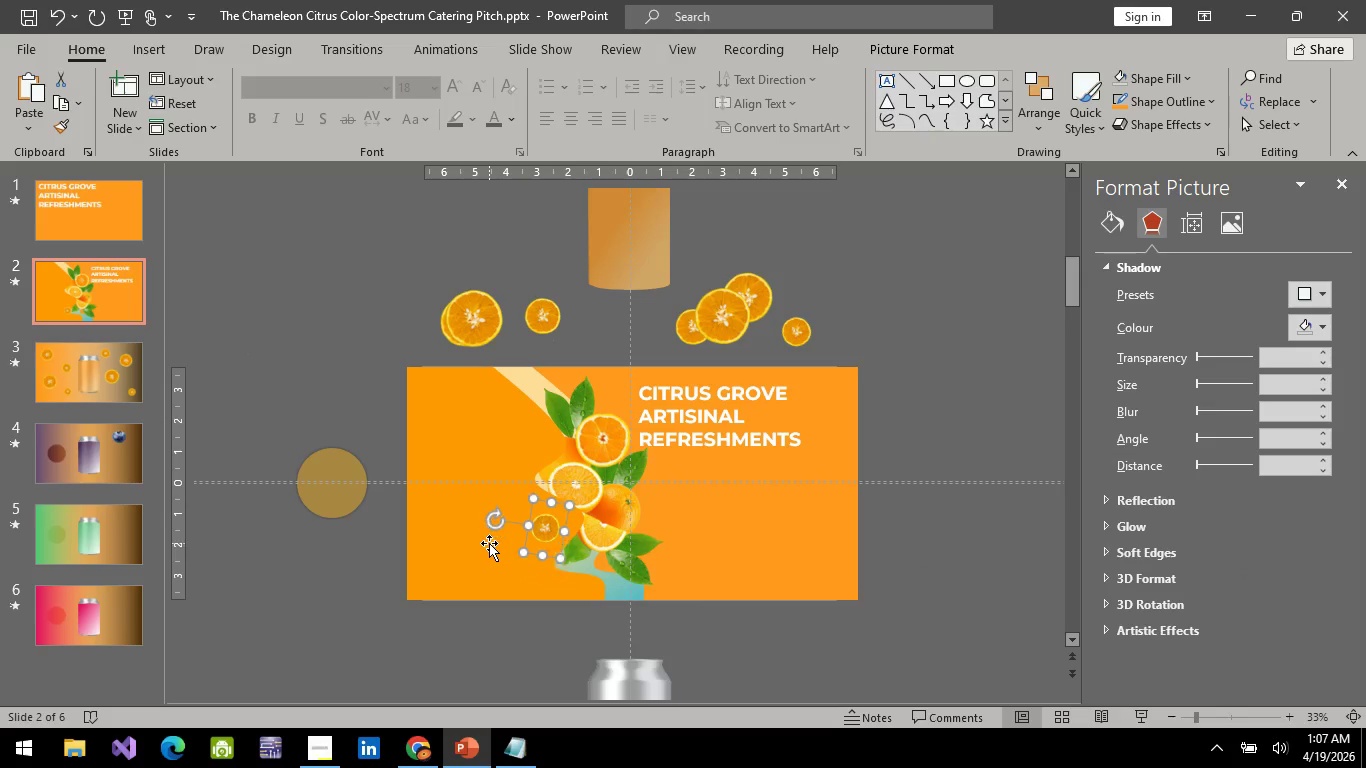 
left_click([88, 389])
 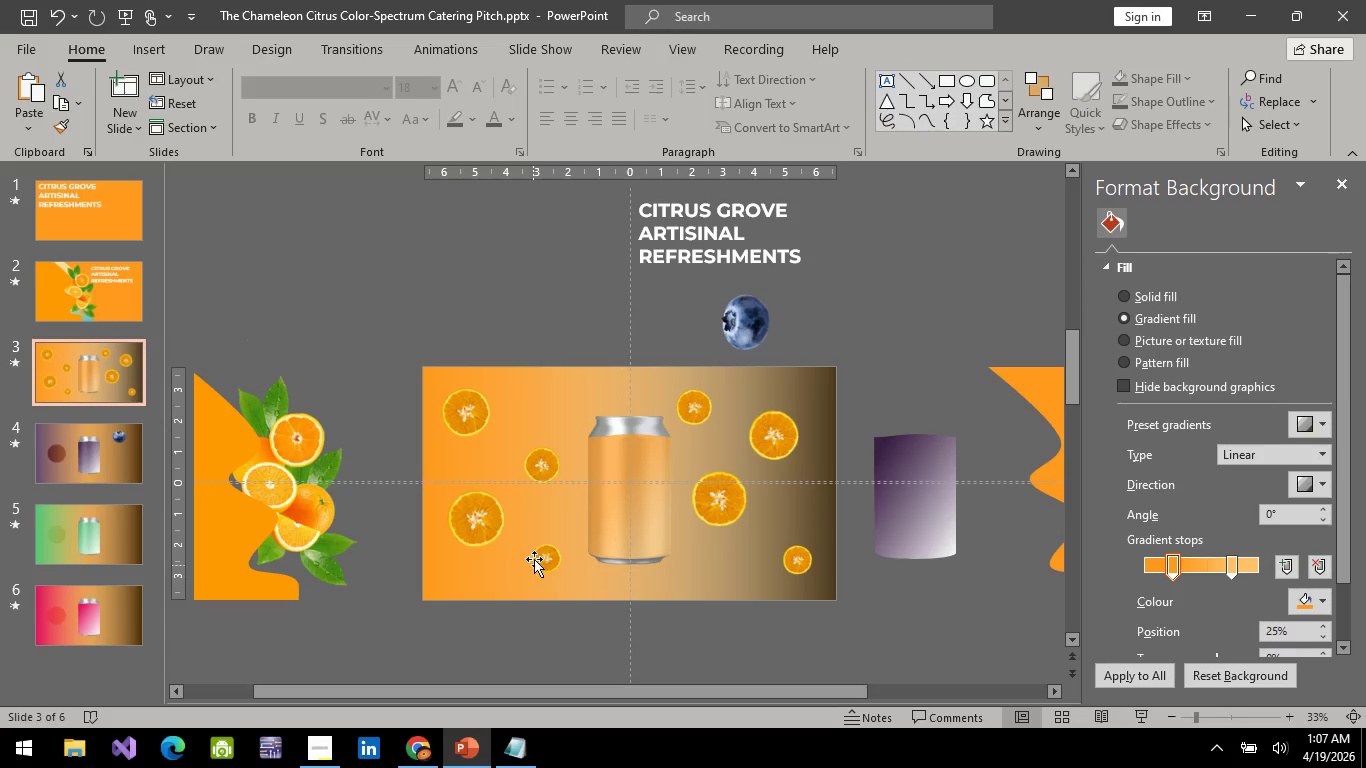 
left_click([543, 553])
 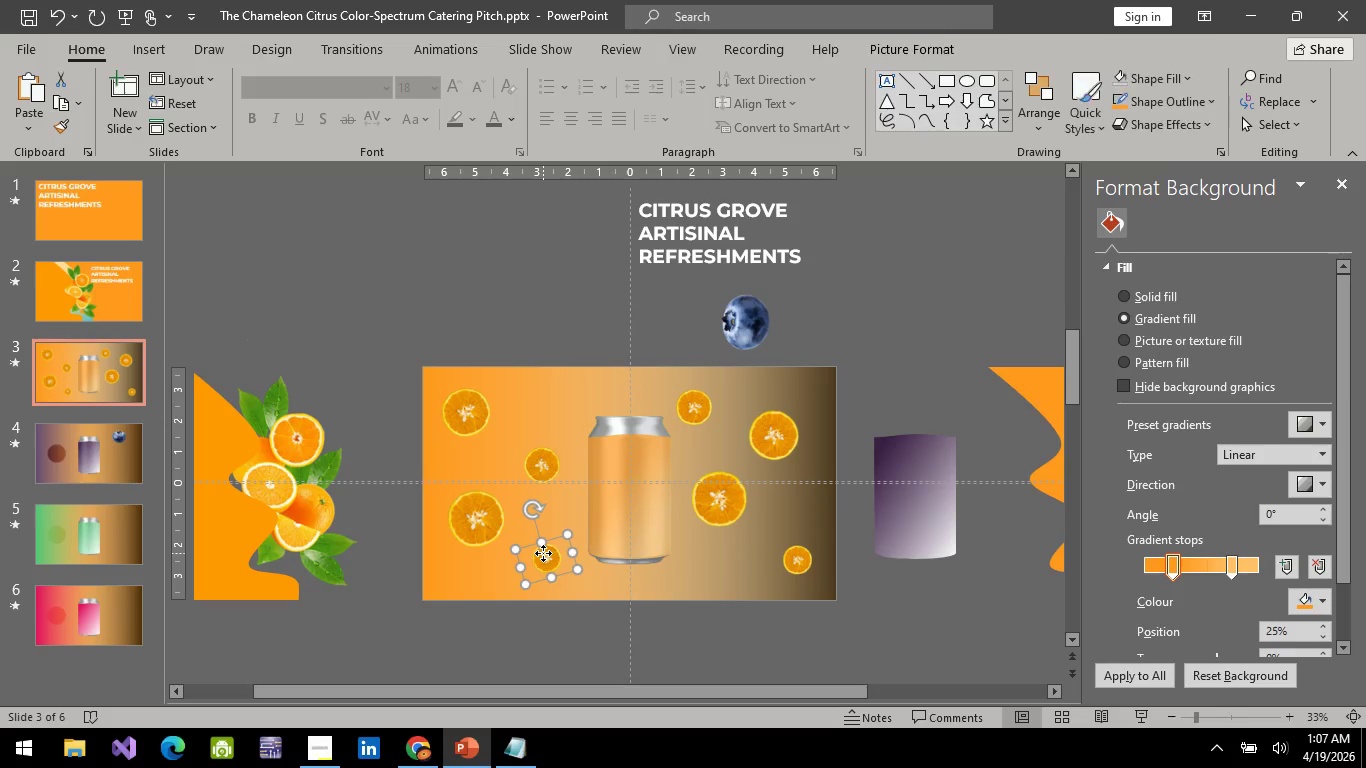 
key(Control+C)
 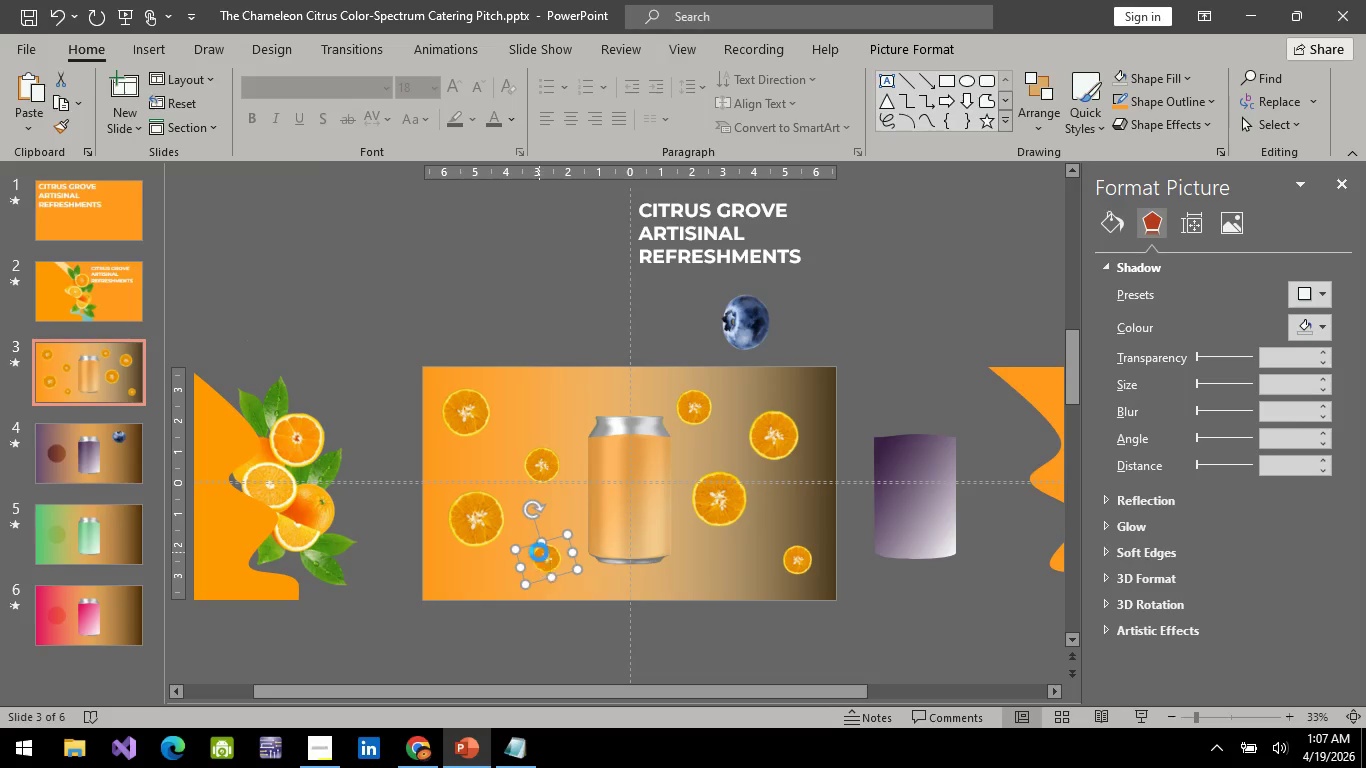 
key(Control+V)
 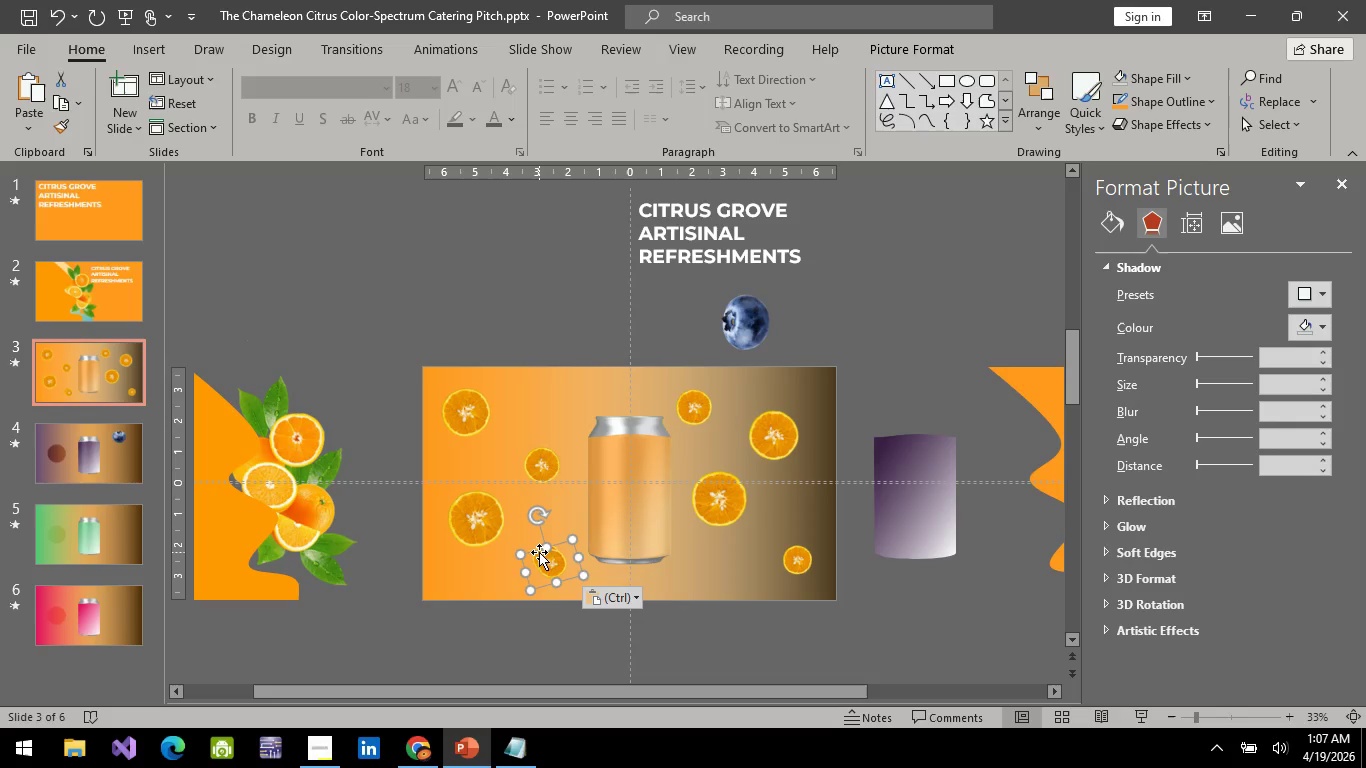 
key(Control+Z)
 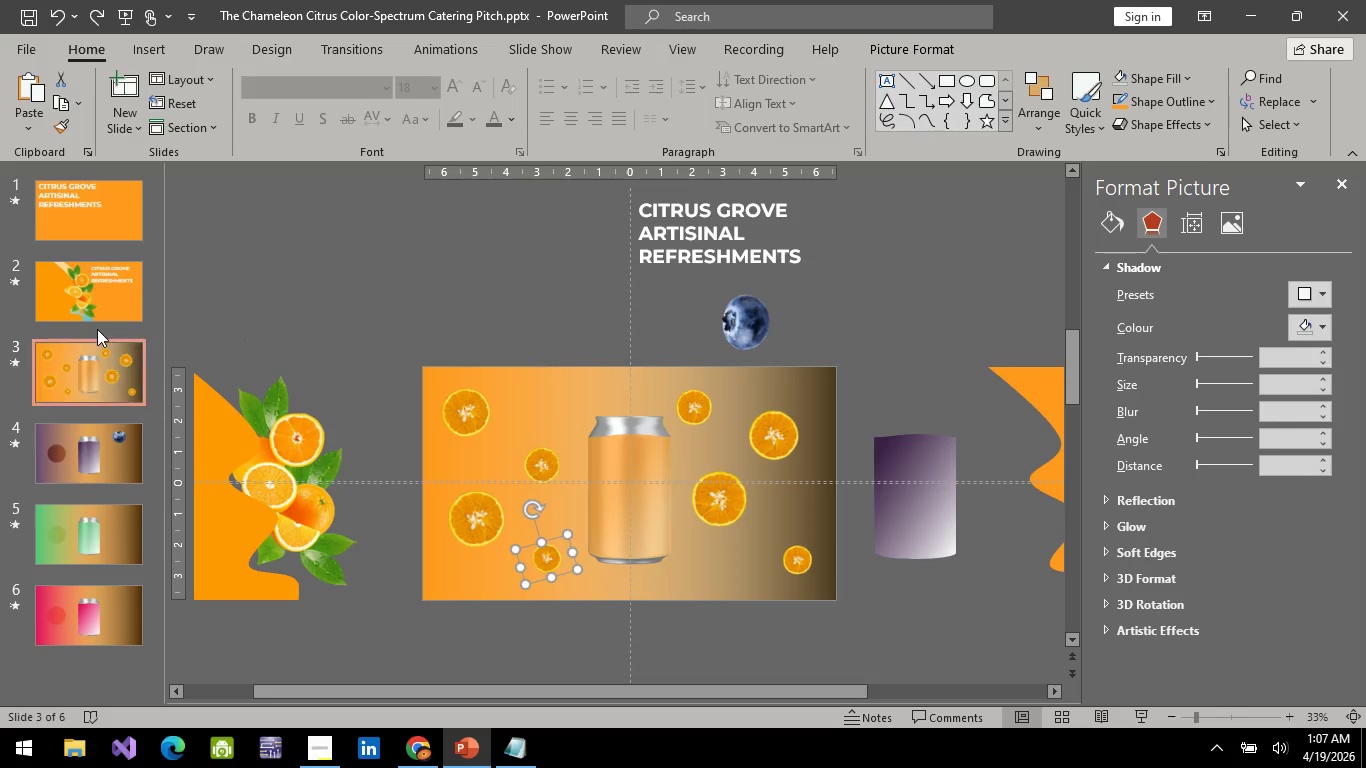 
key(Control+C)
 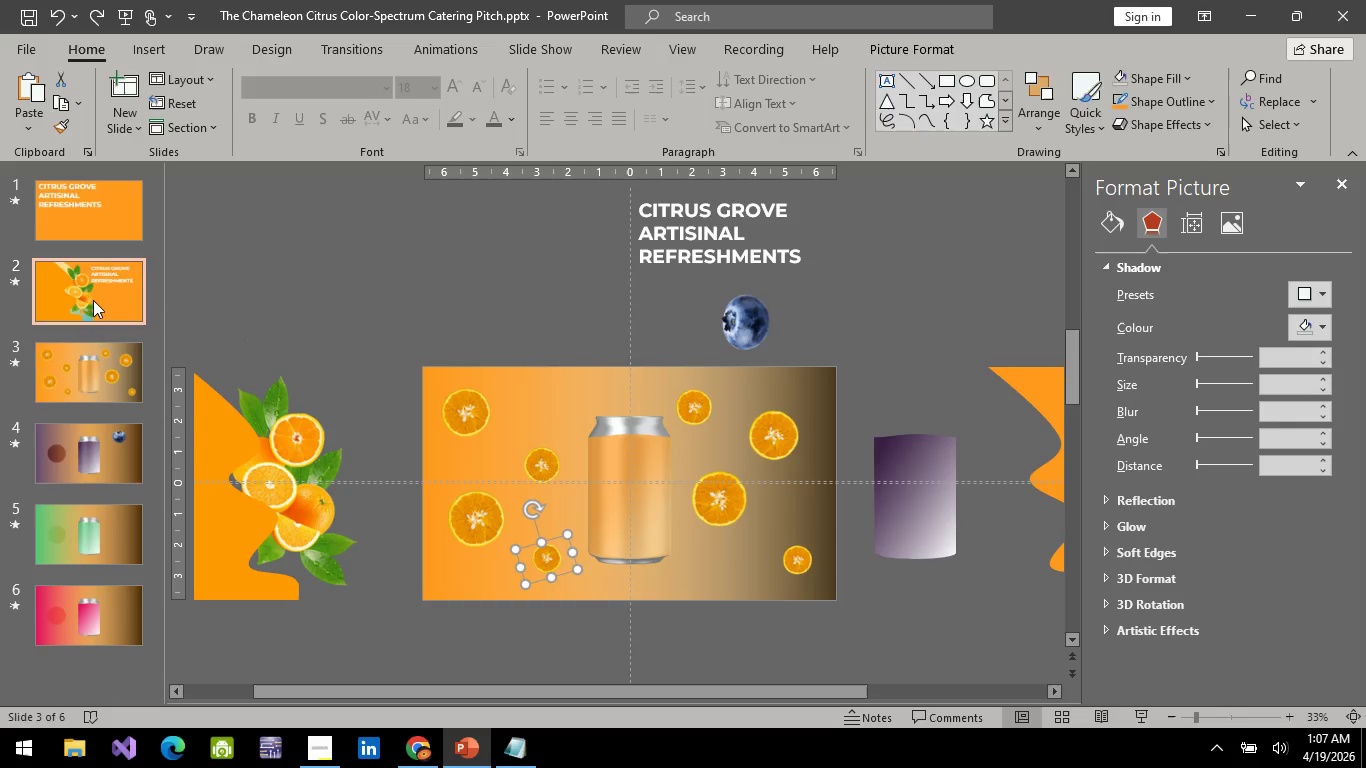 
key(Control+V)
 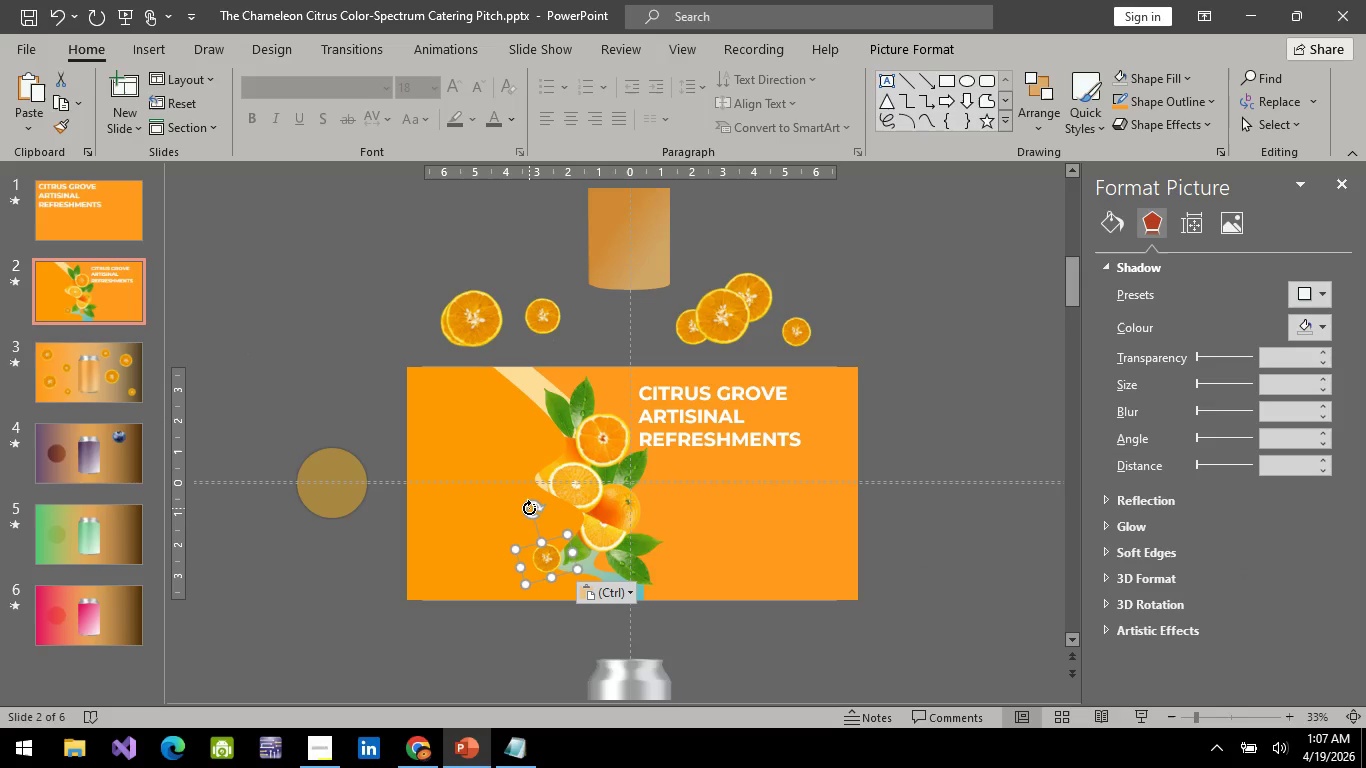 
left_click_drag(start_coordinate=[529, 508], to_coordinate=[493, 553])
 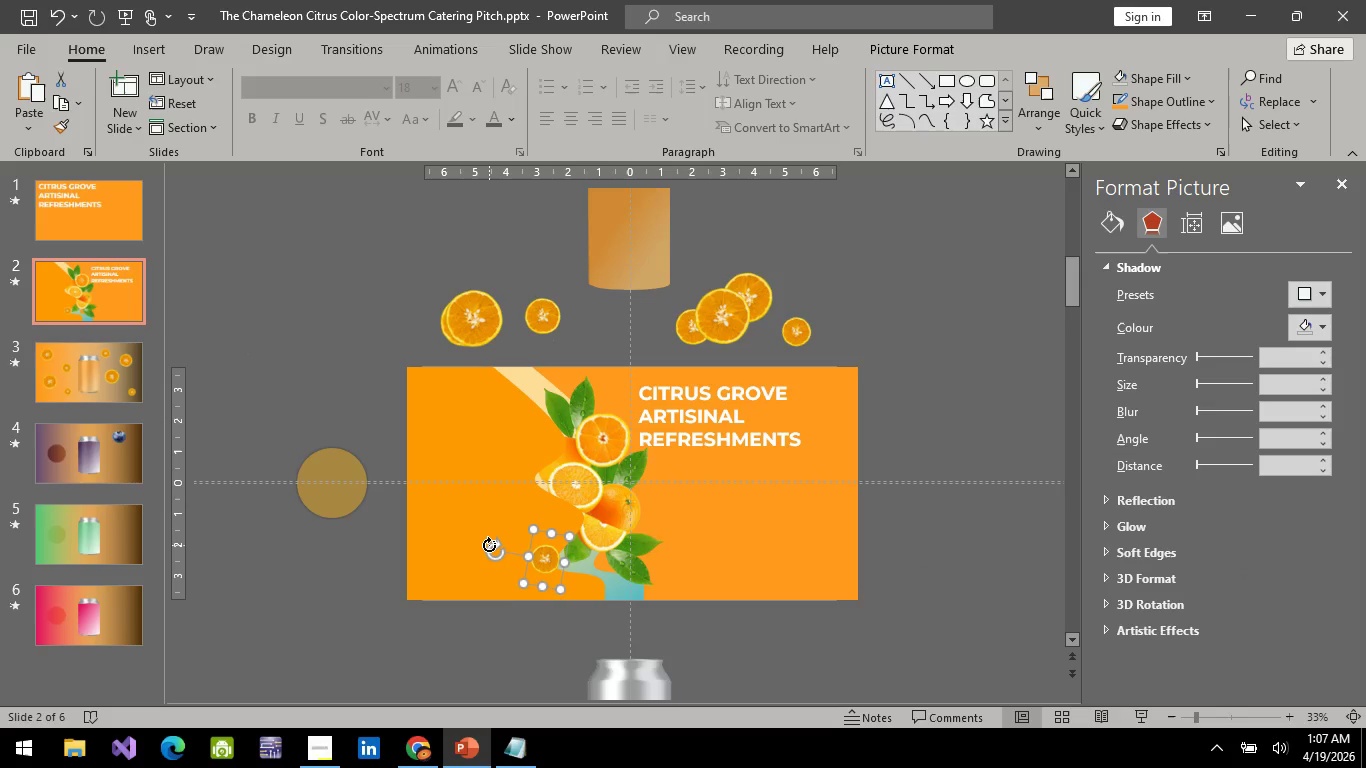 
hold_key(key=ArrowUp, duration=1.38)
 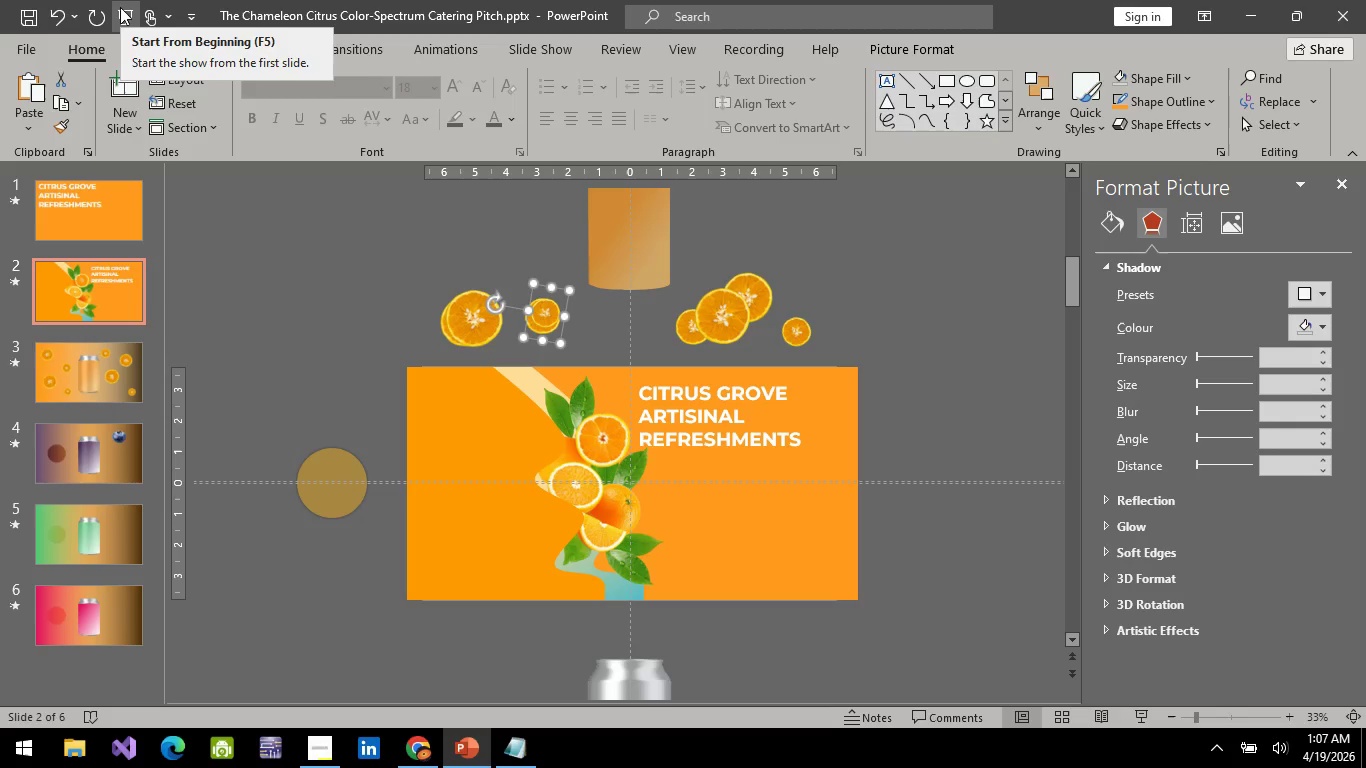 
left_click([120, 7])
 